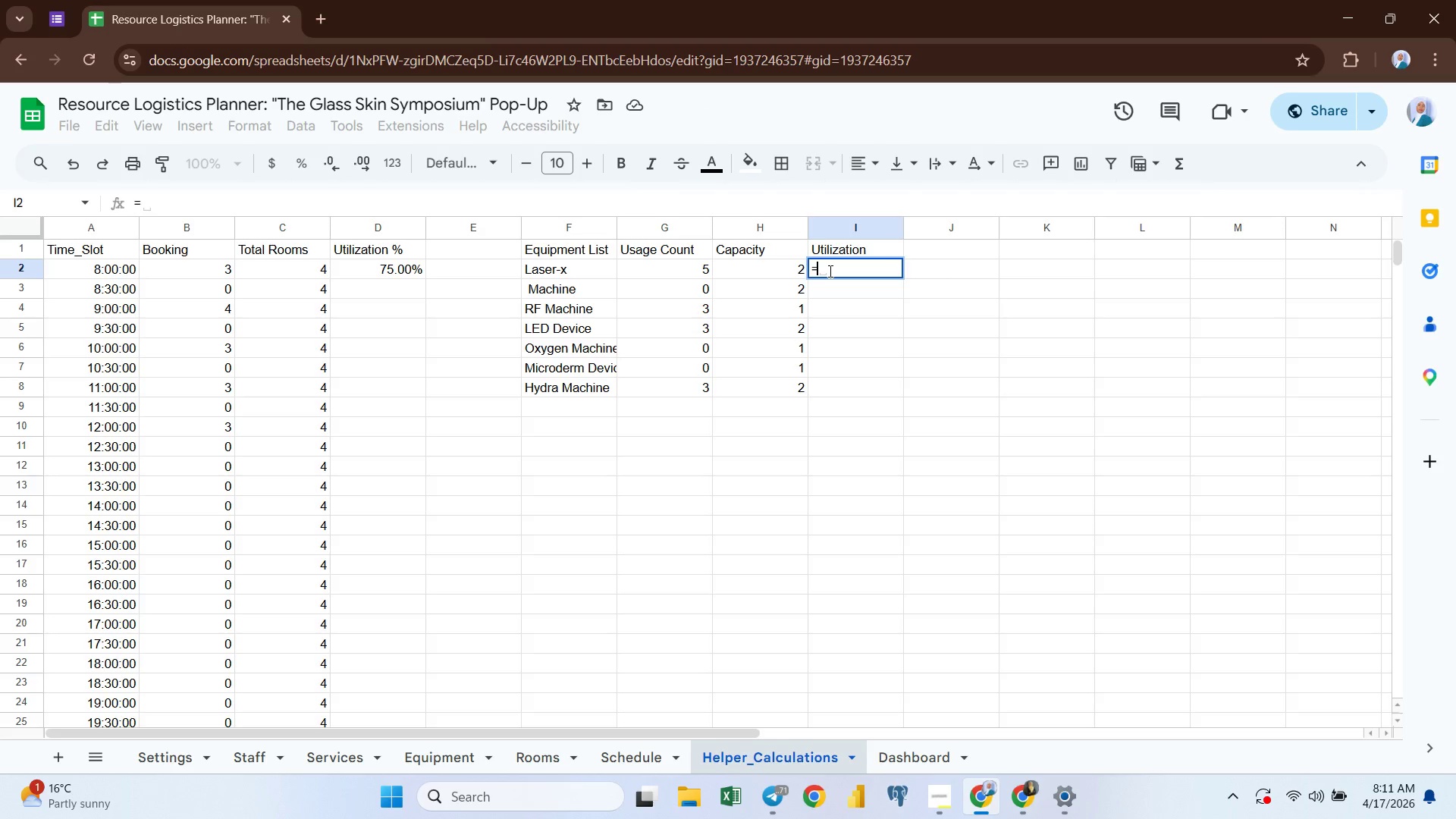 
left_click([646, 271])
 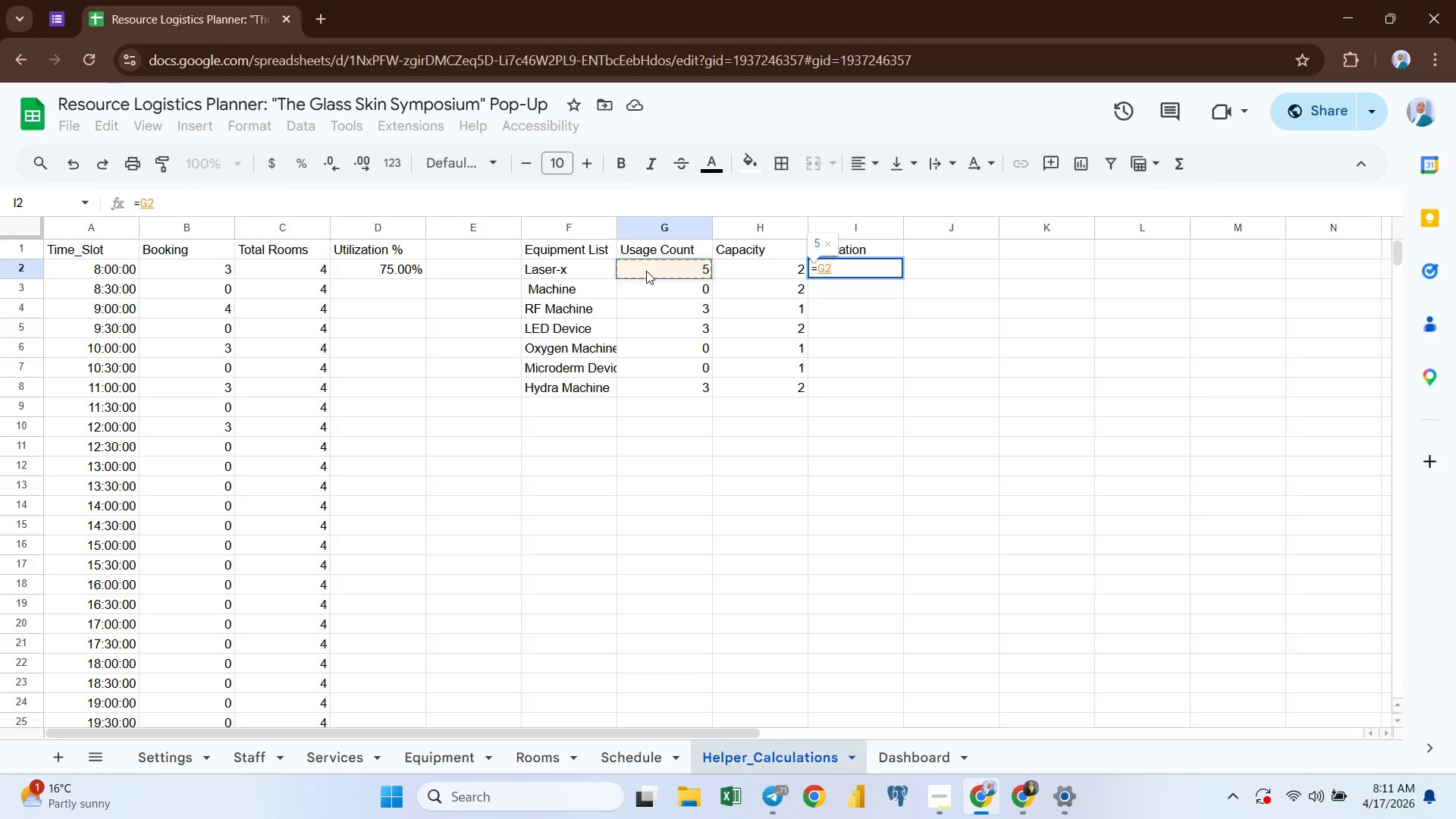 
key(Slash)
 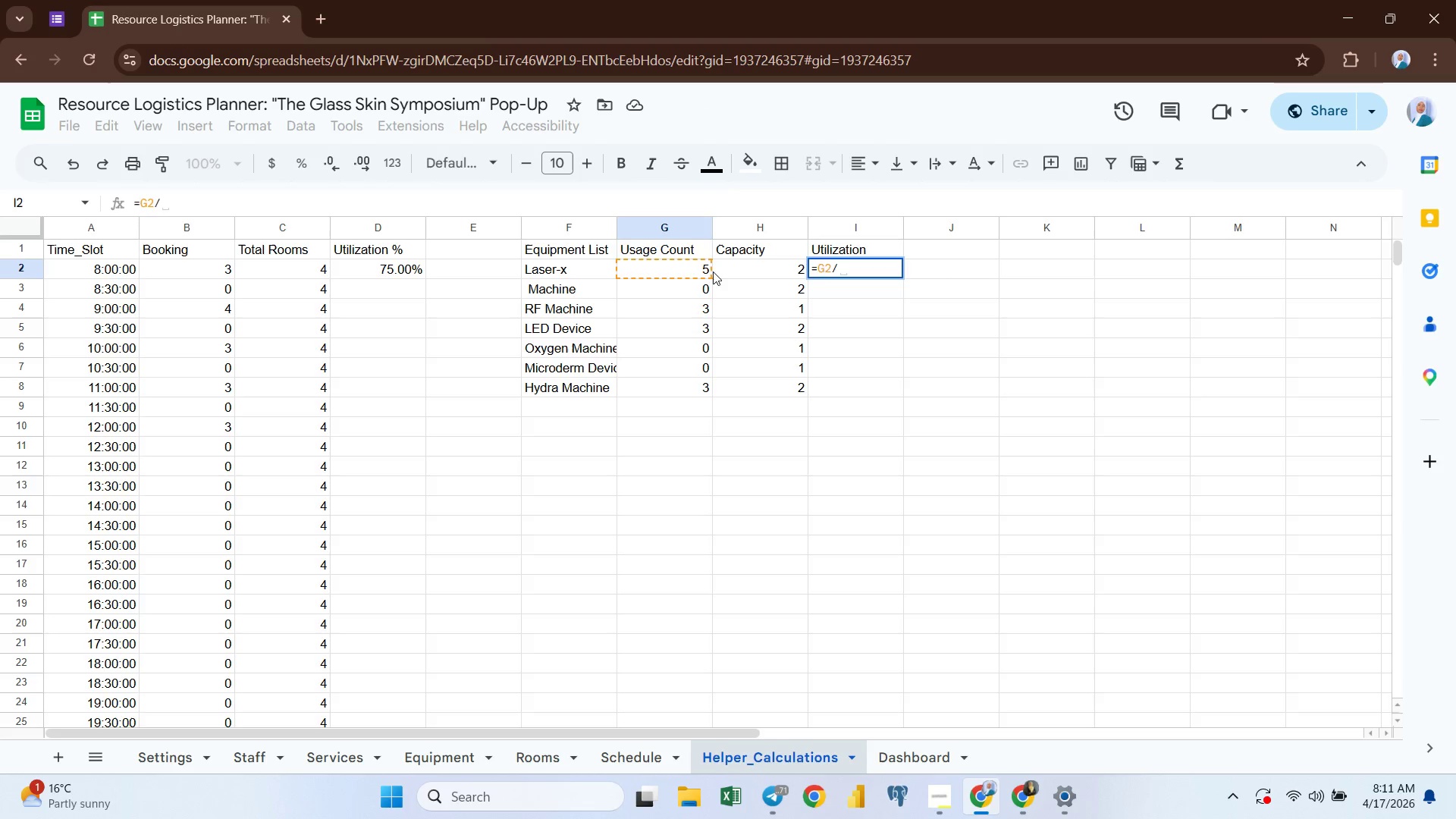 
left_click([734, 271])
 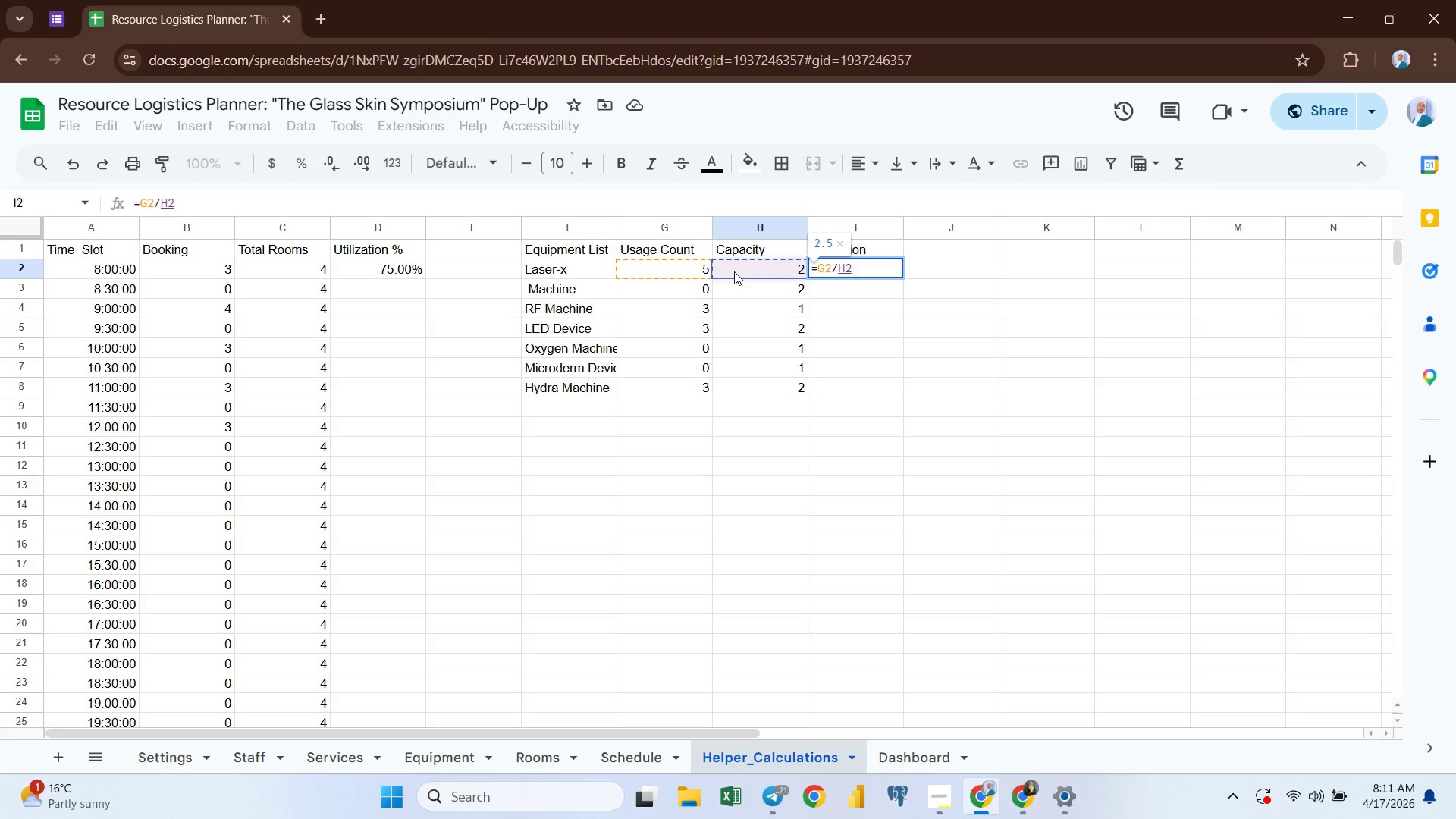 
key(Enter)
 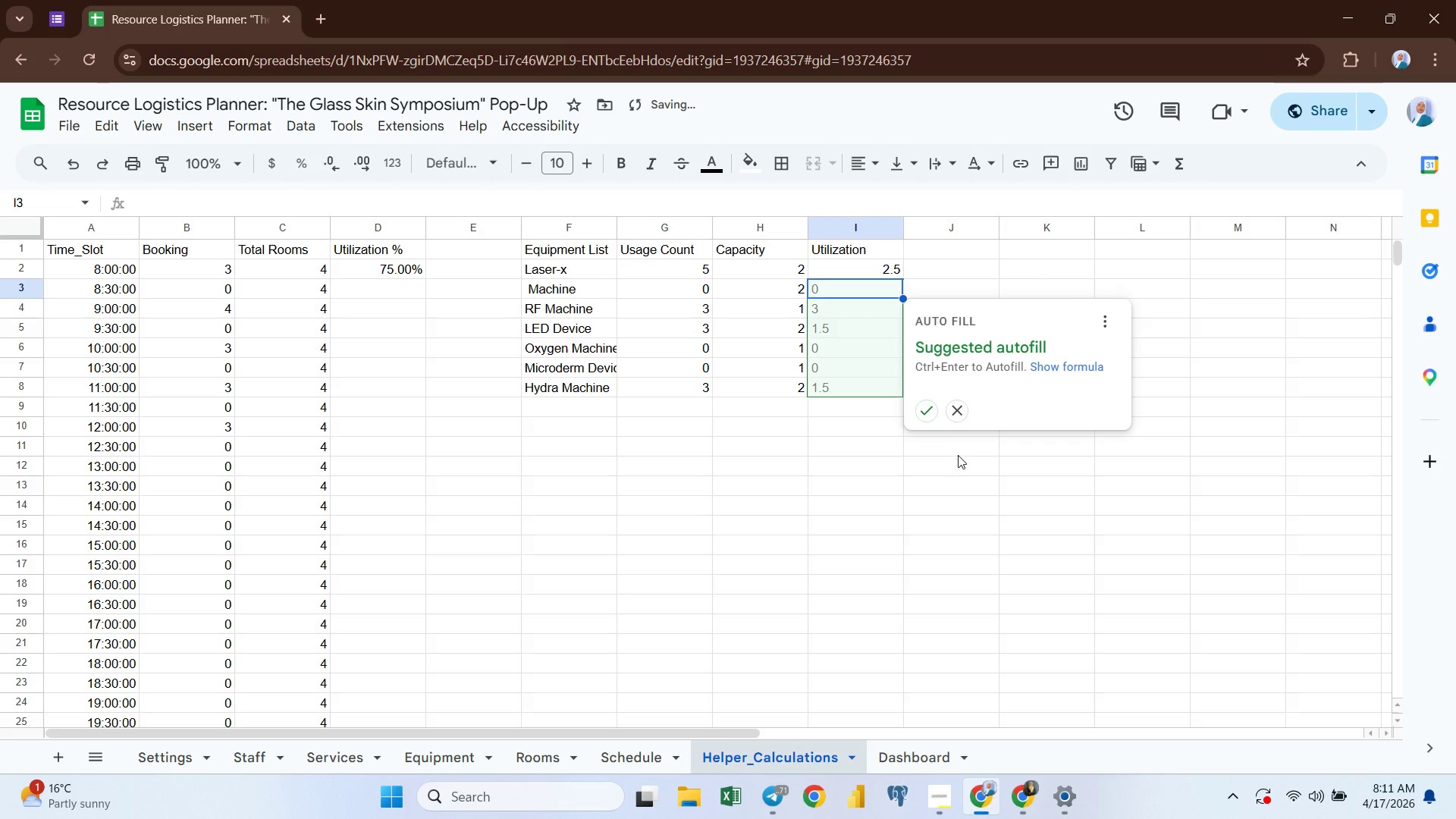 
left_click([925, 416])
 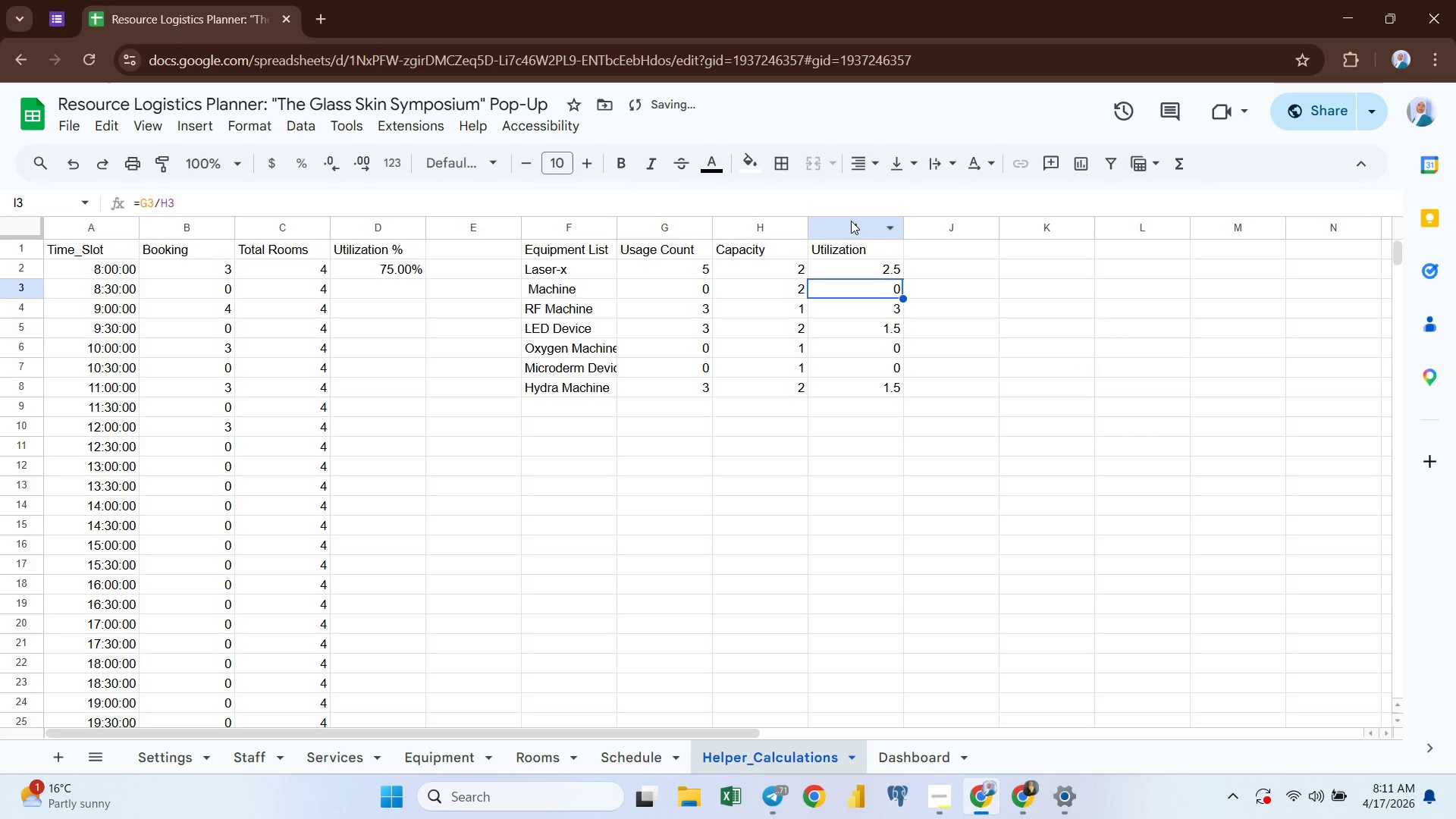 
left_click([852, 222])
 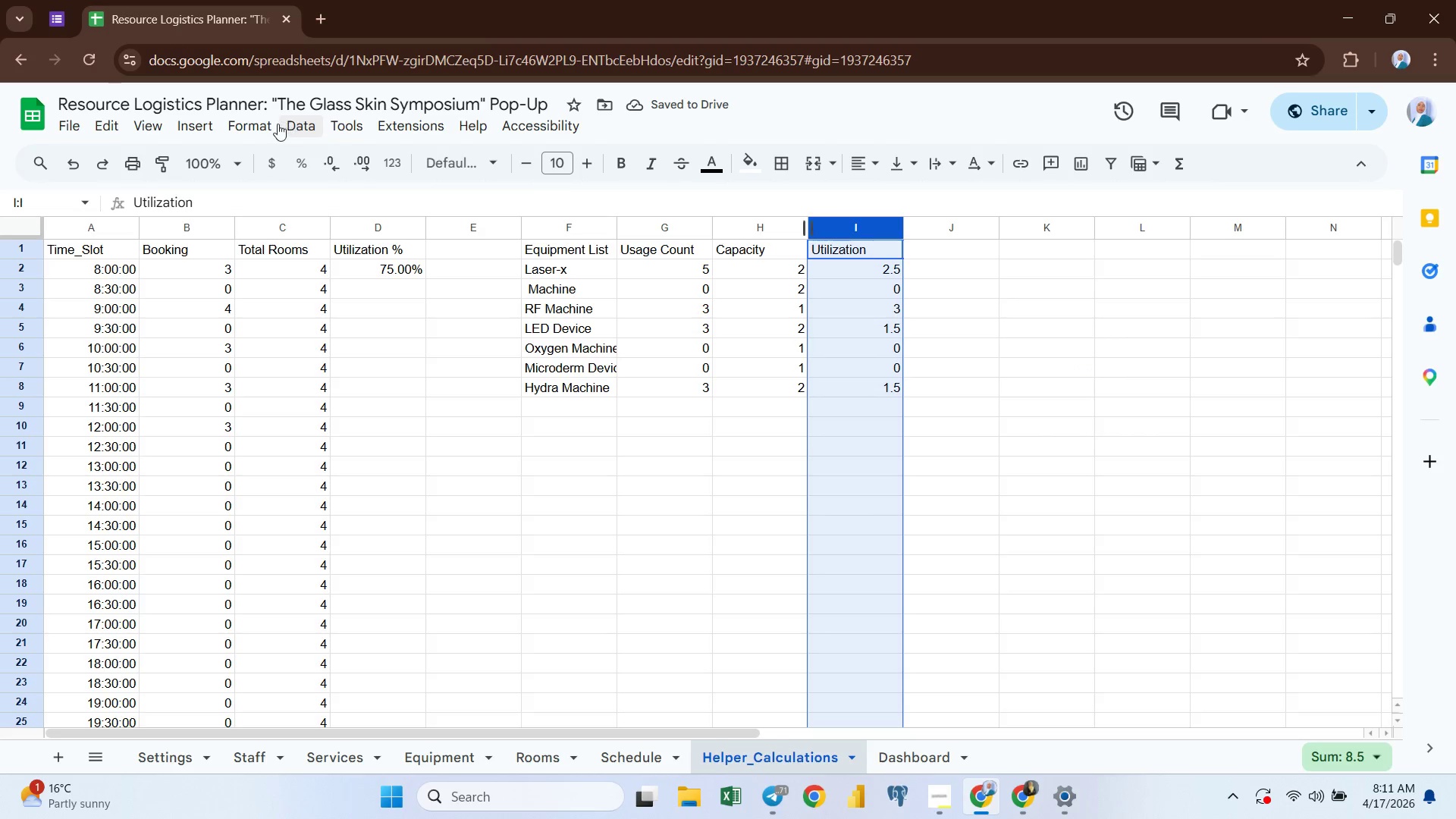 
left_click([243, 125])
 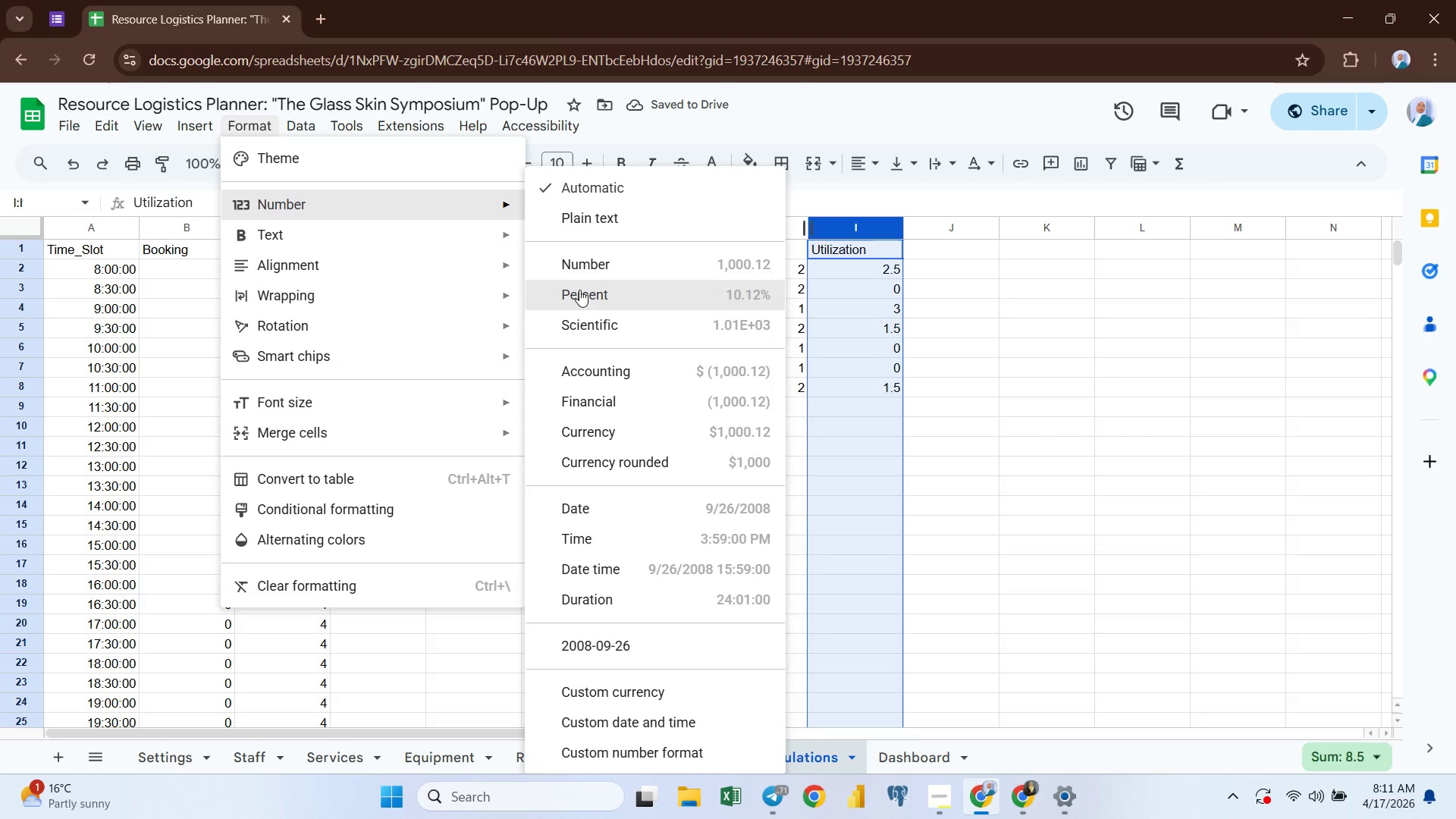 
left_click([579, 292])
 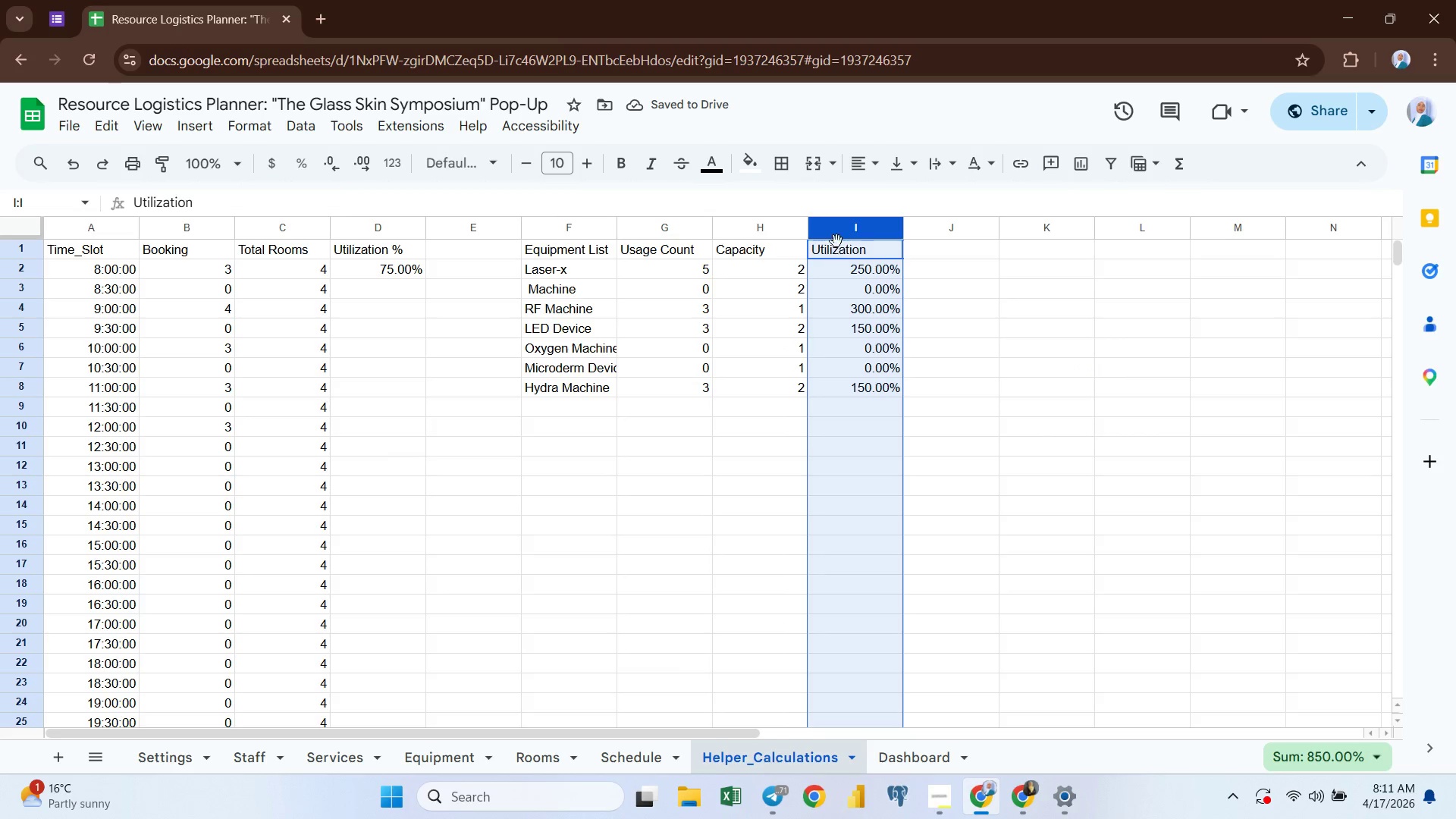 
left_click([839, 308])
 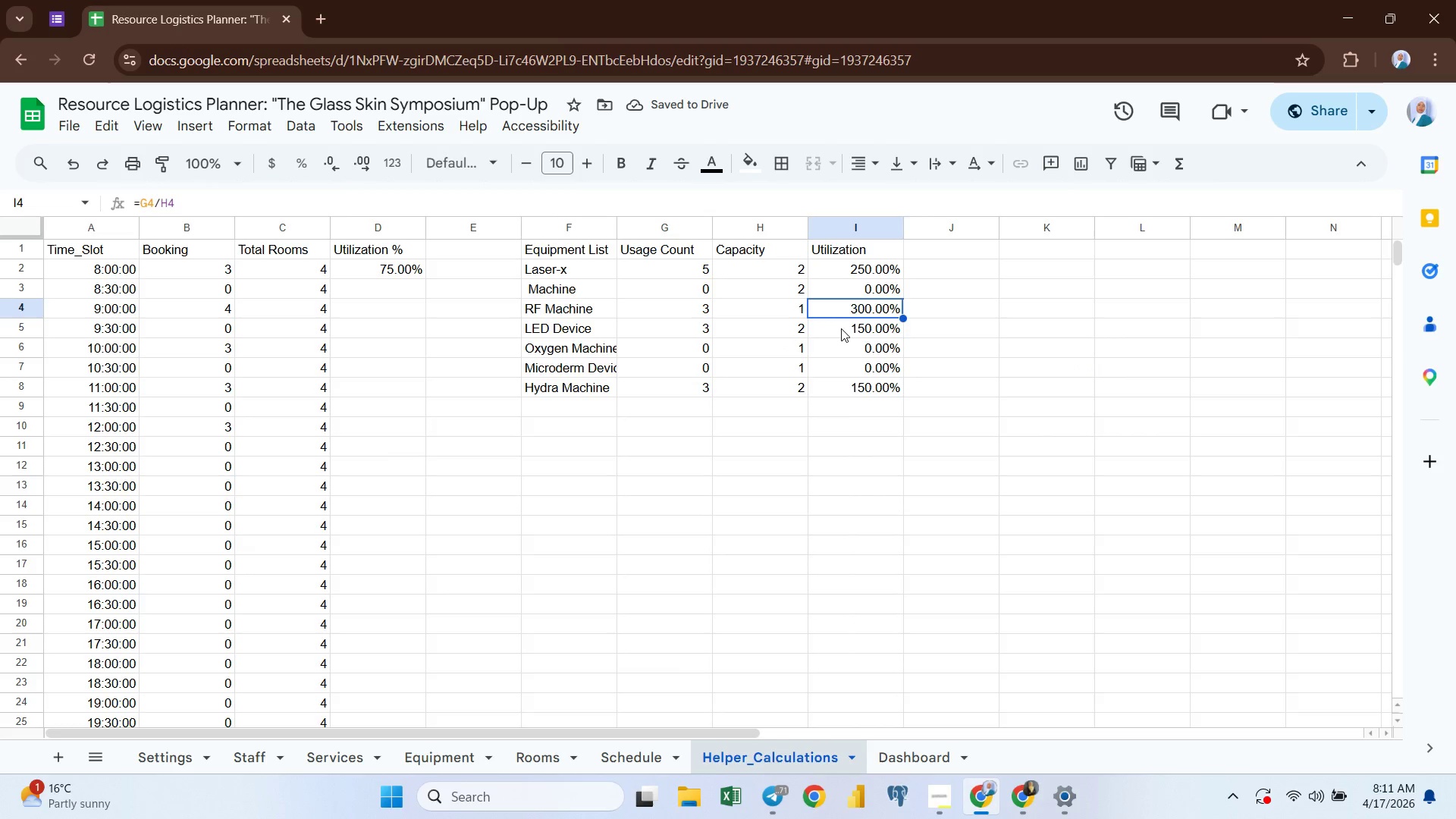 
left_click([841, 330])
 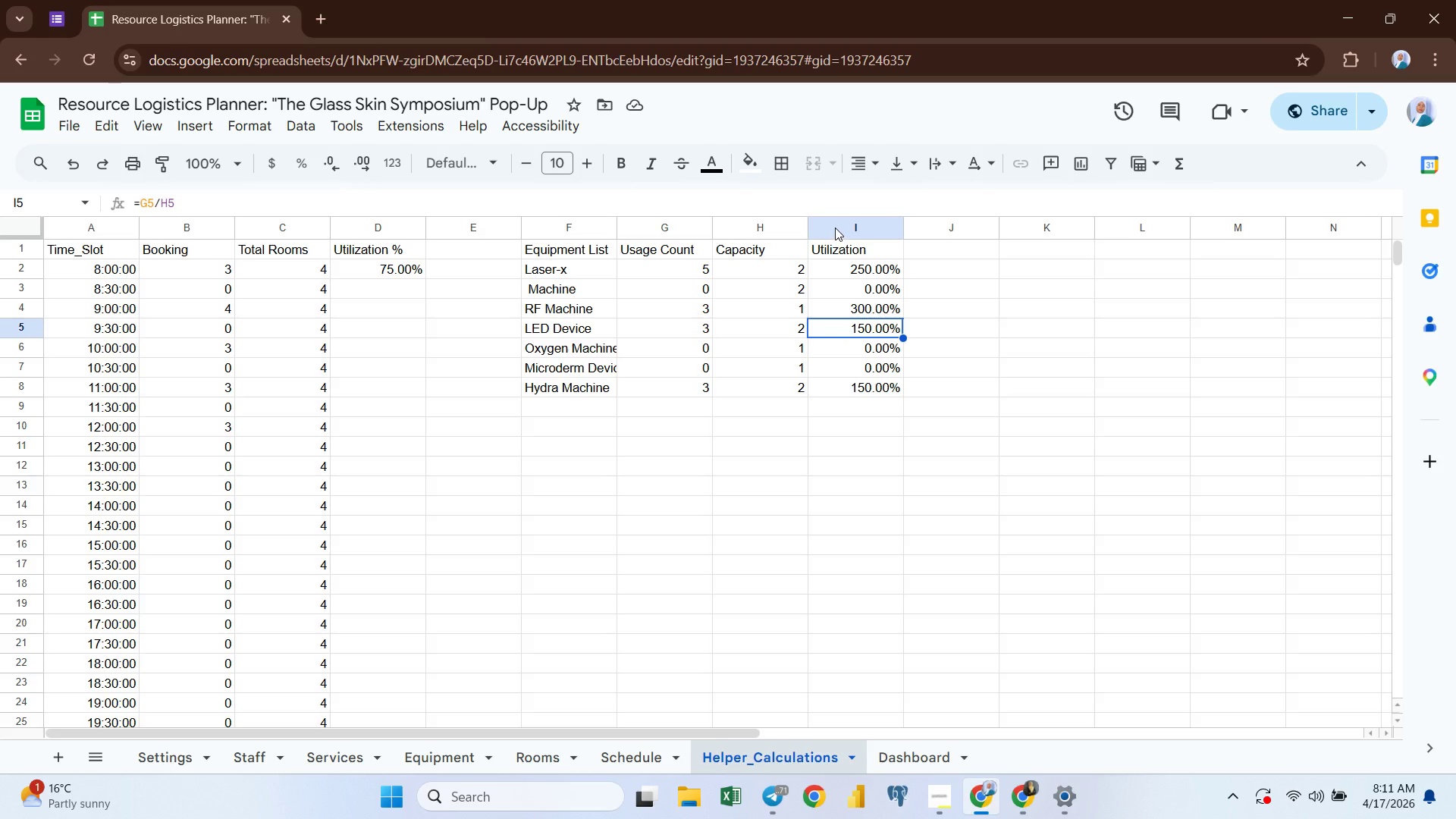 
left_click([835, 228])
 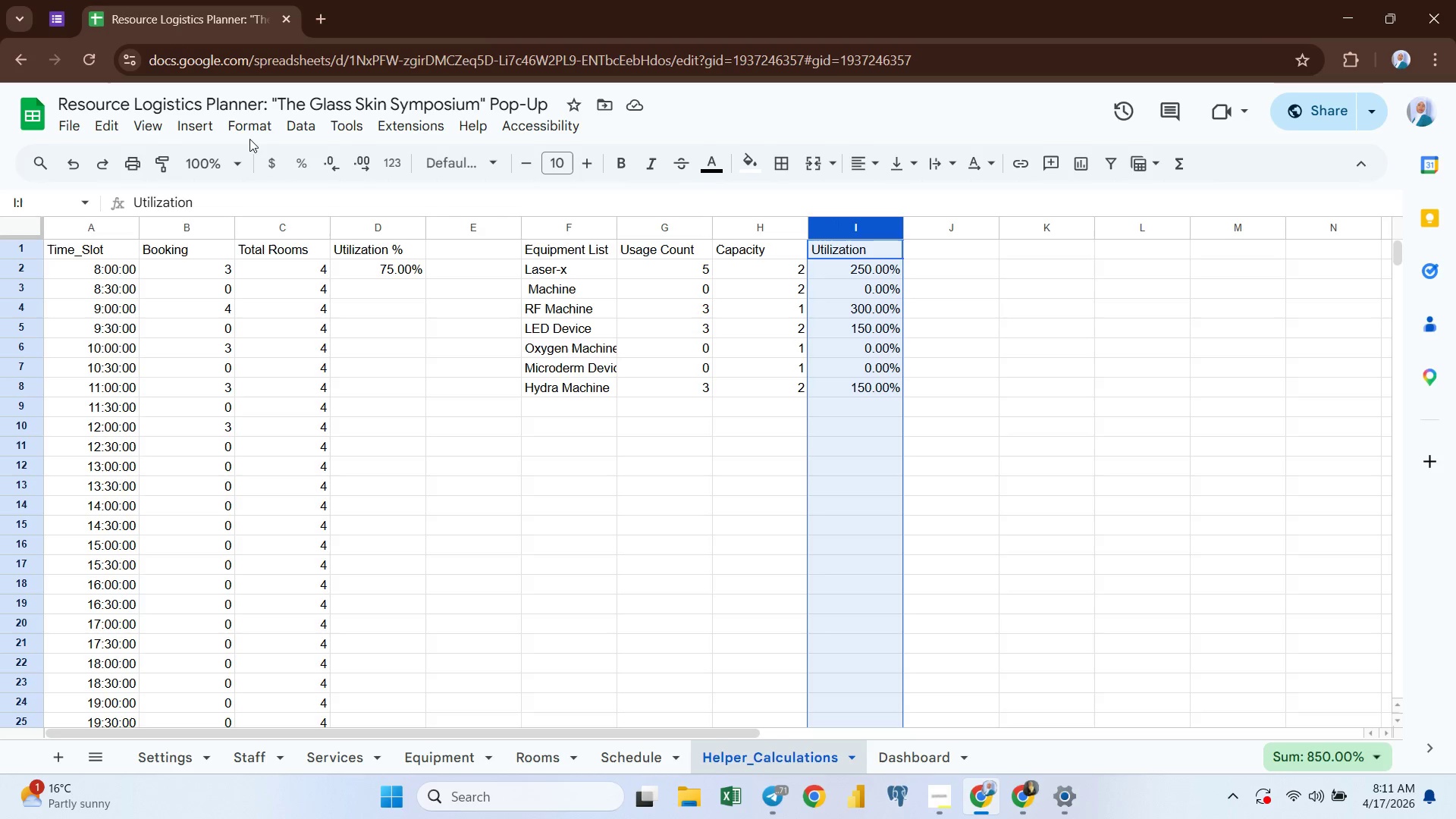 
left_click([249, 126])
 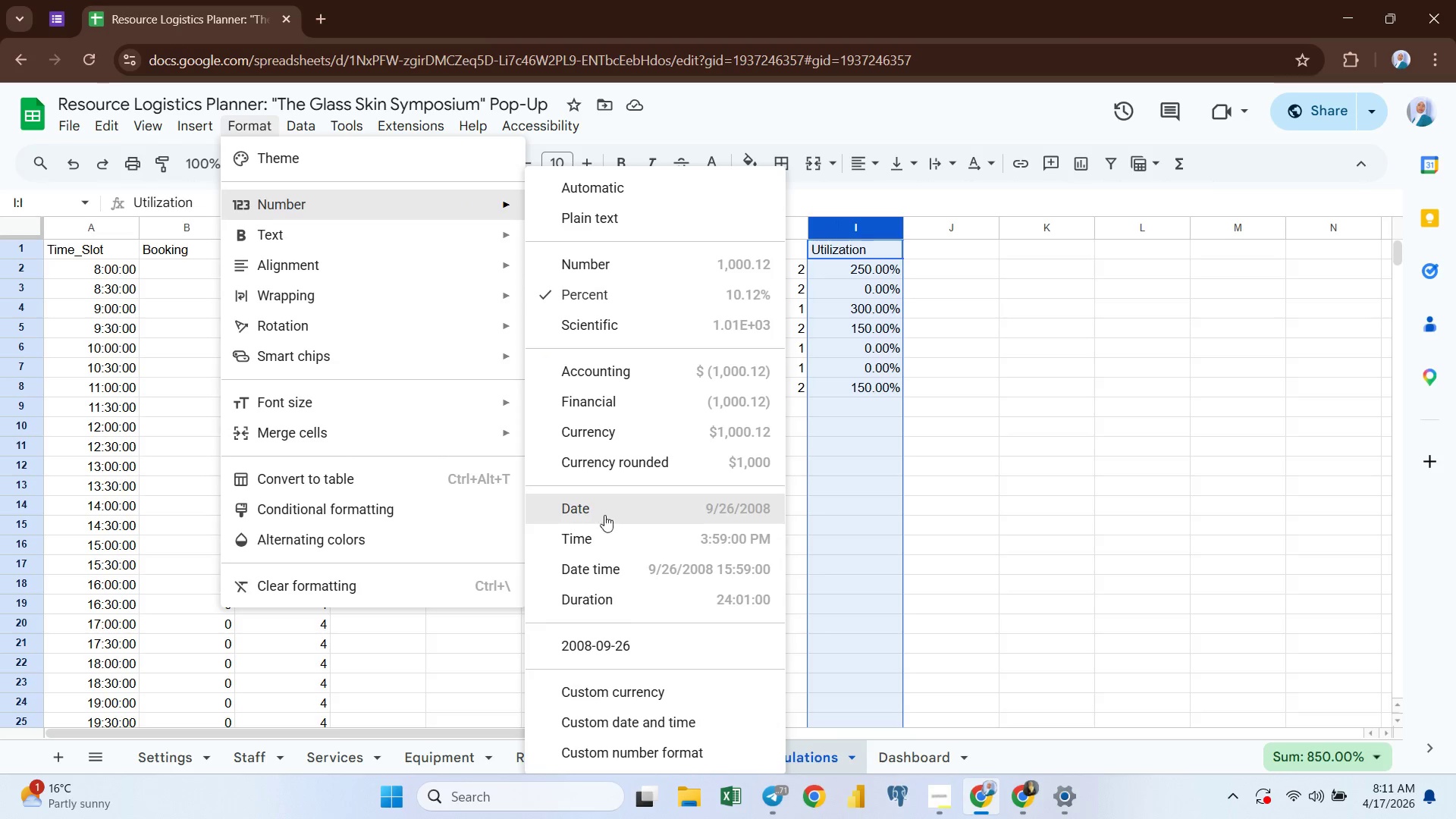 
wait(6.27)
 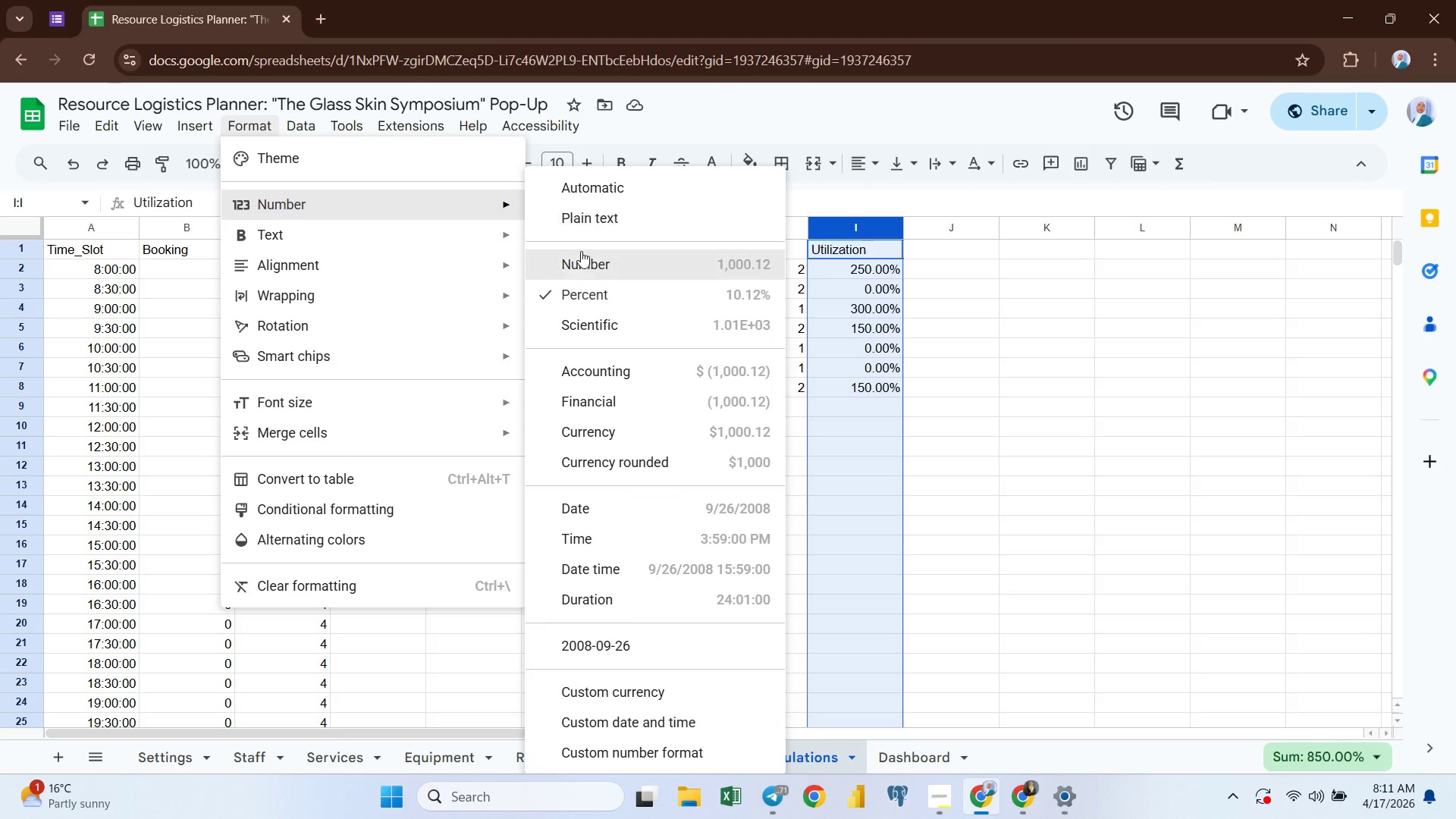 
left_click([832, 334])
 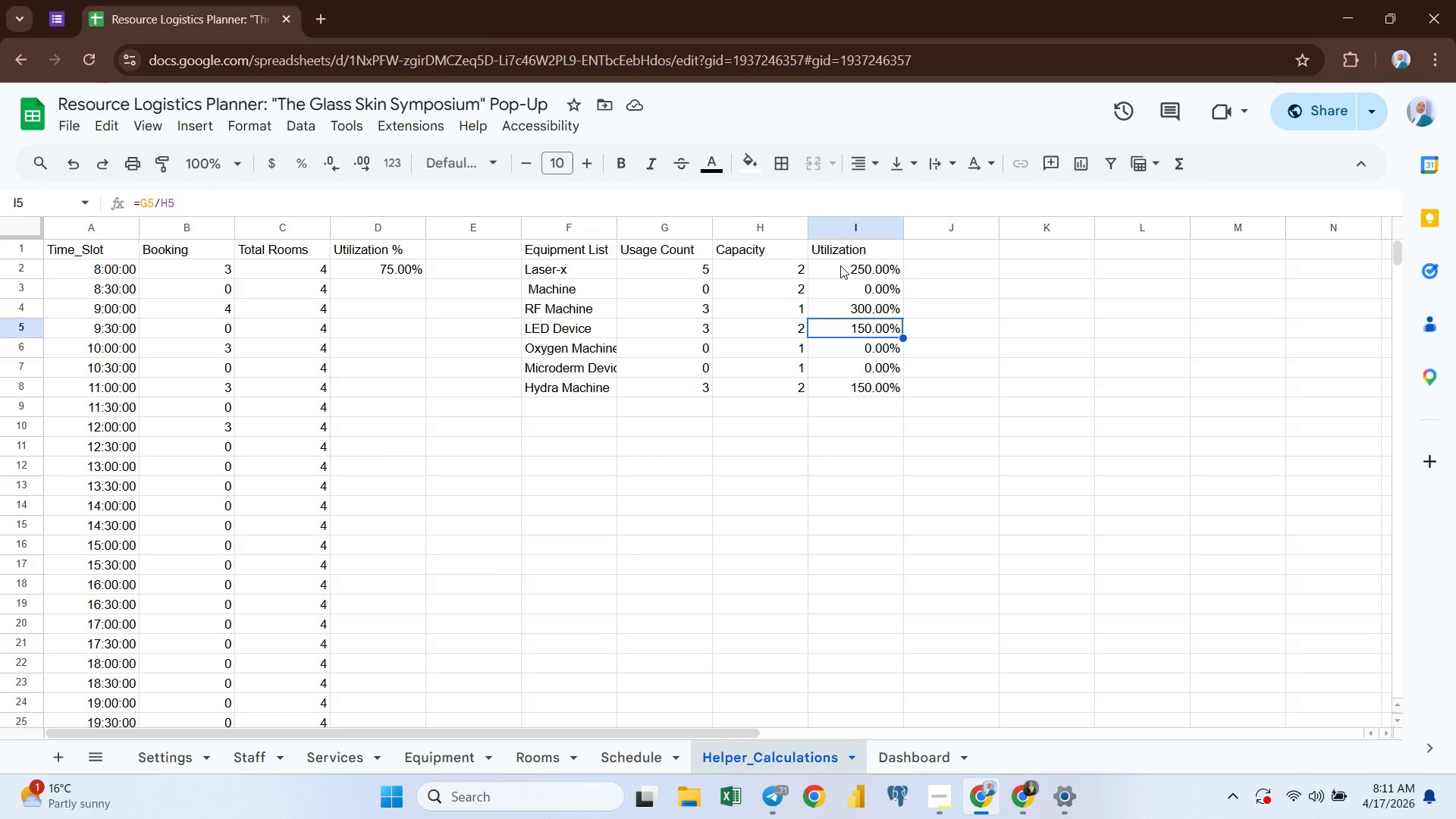 
left_click([840, 265])
 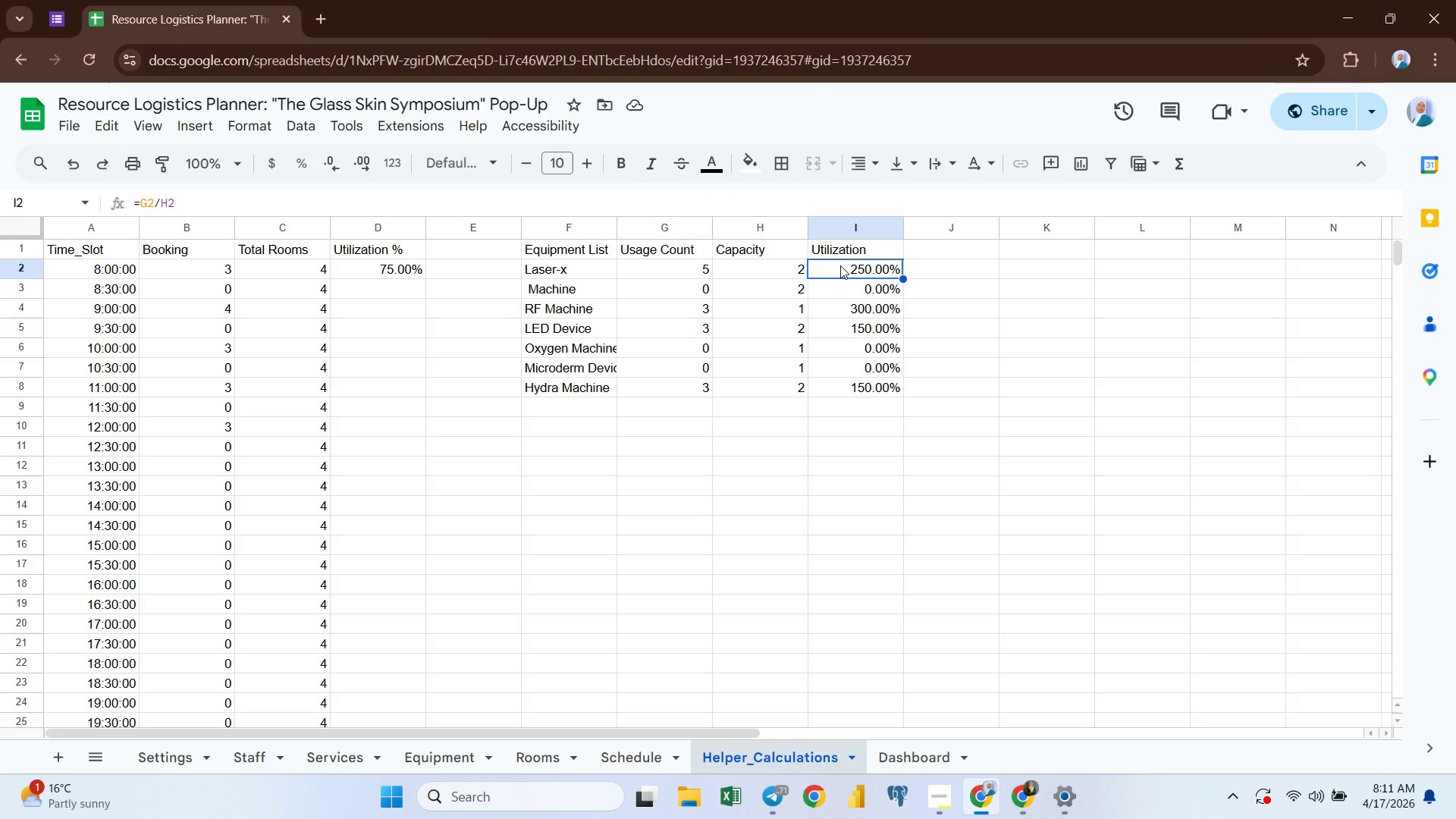 
wait(16.81)
 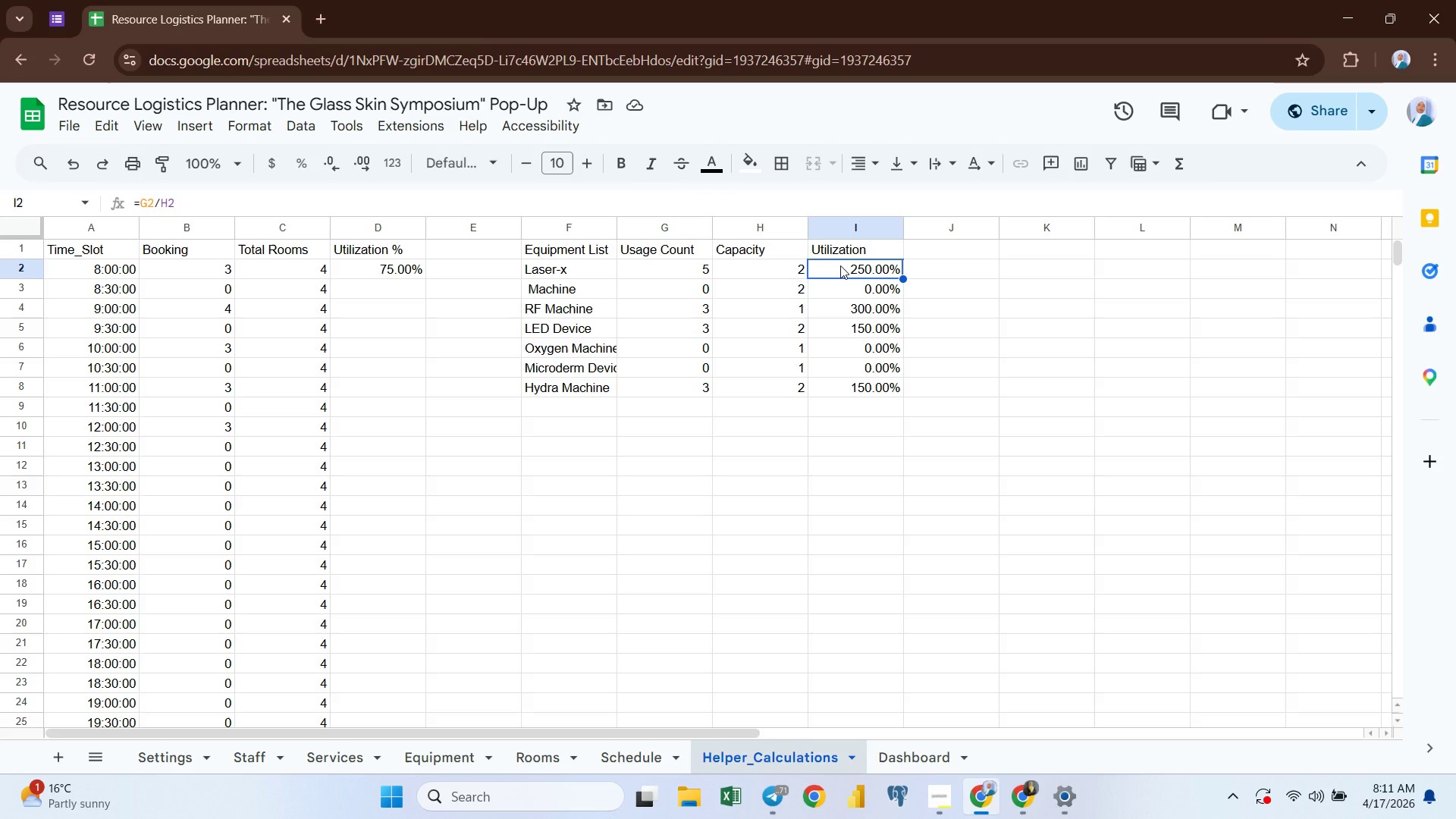 
left_click([1025, 249])
 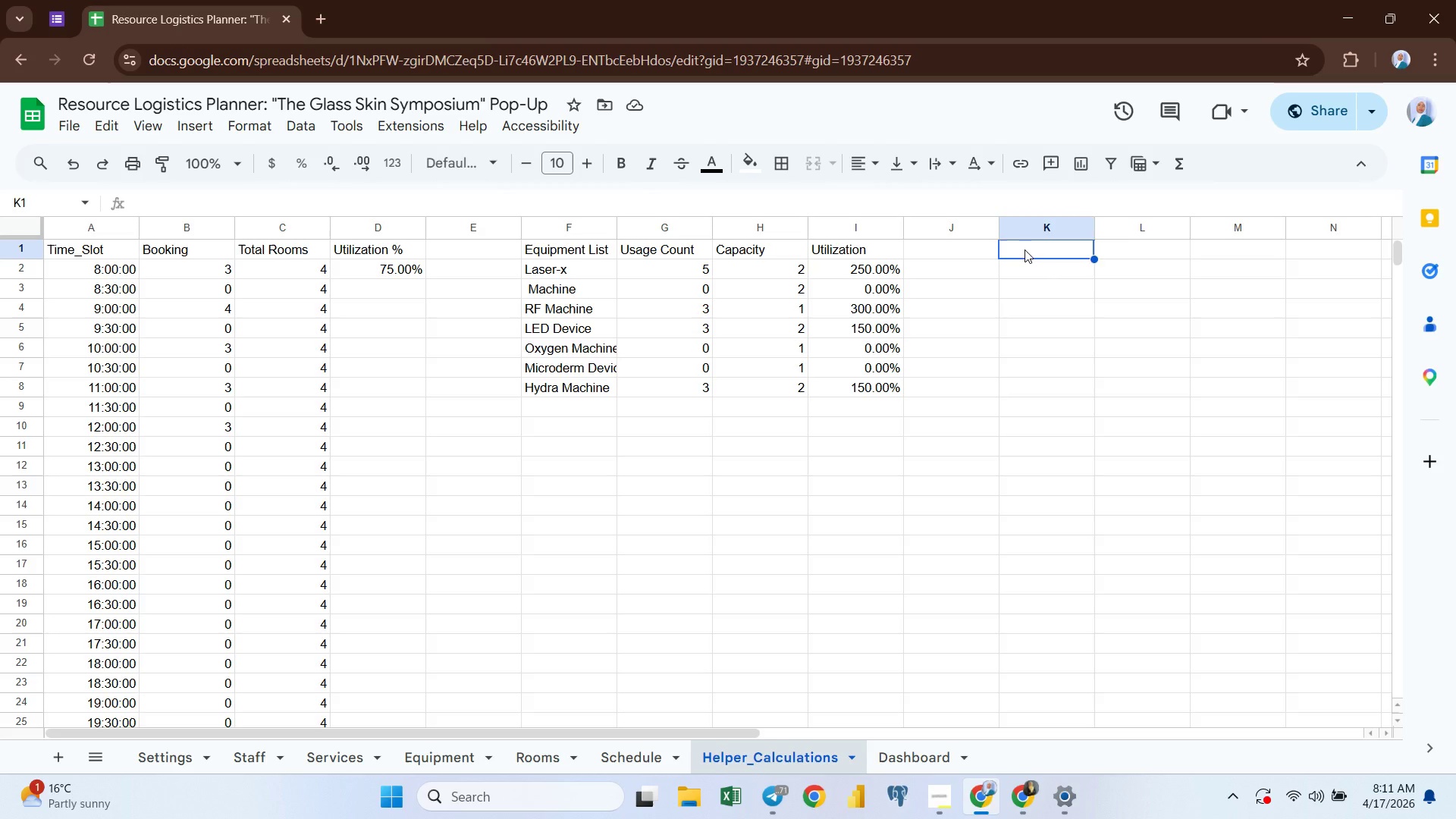 
type(Staff List)
 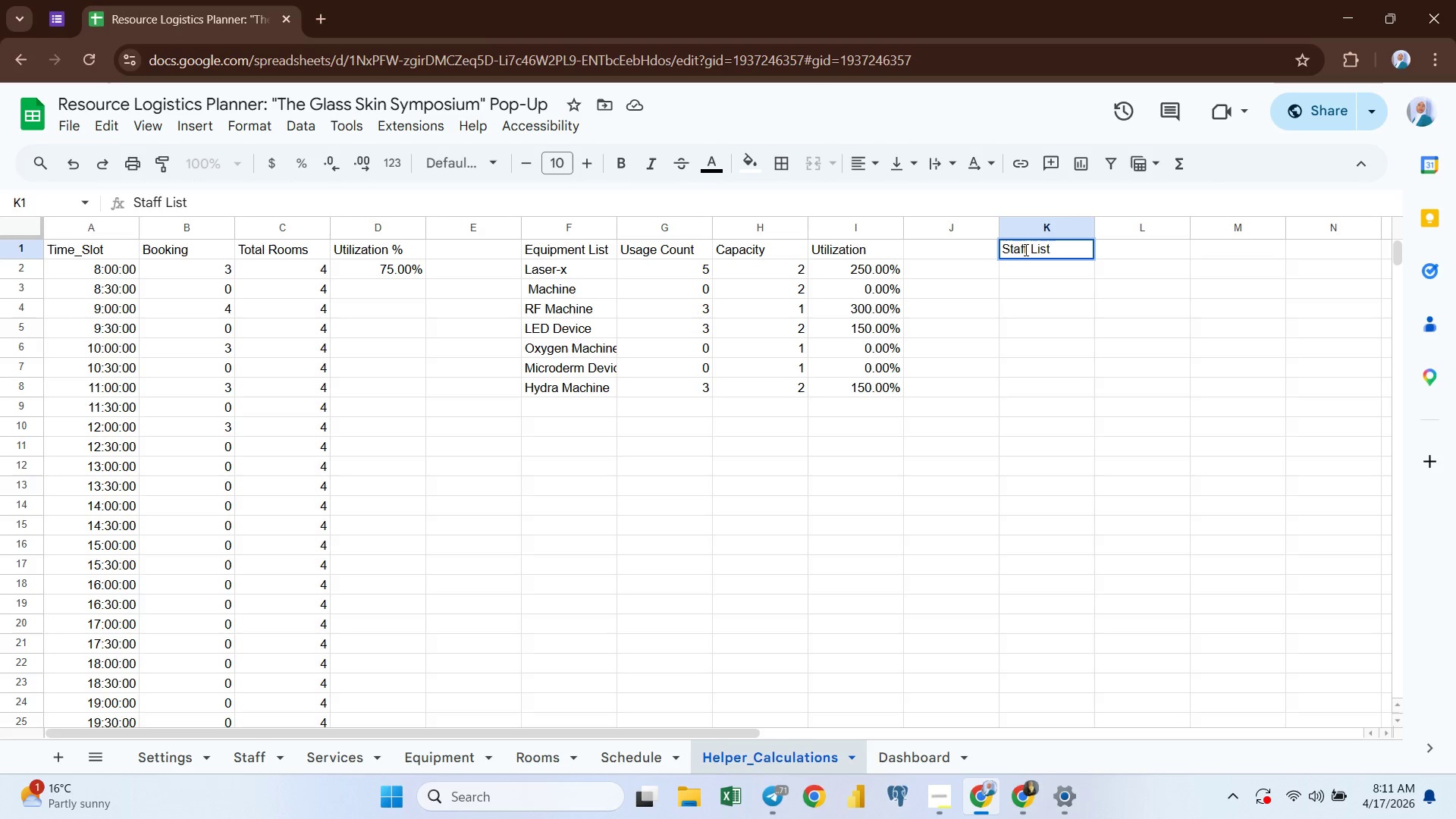 
key(Enter)
 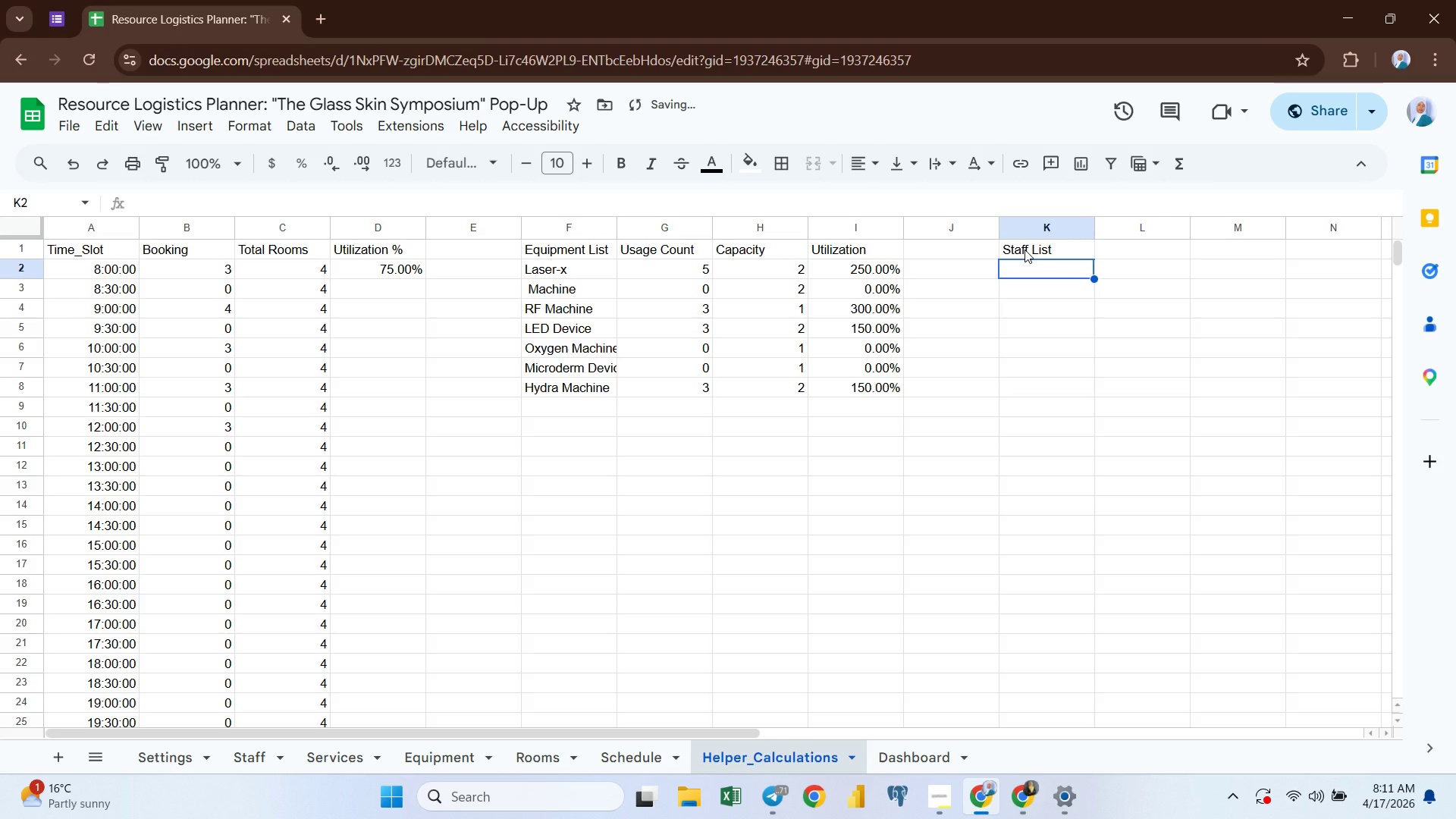 
key(Equal)
 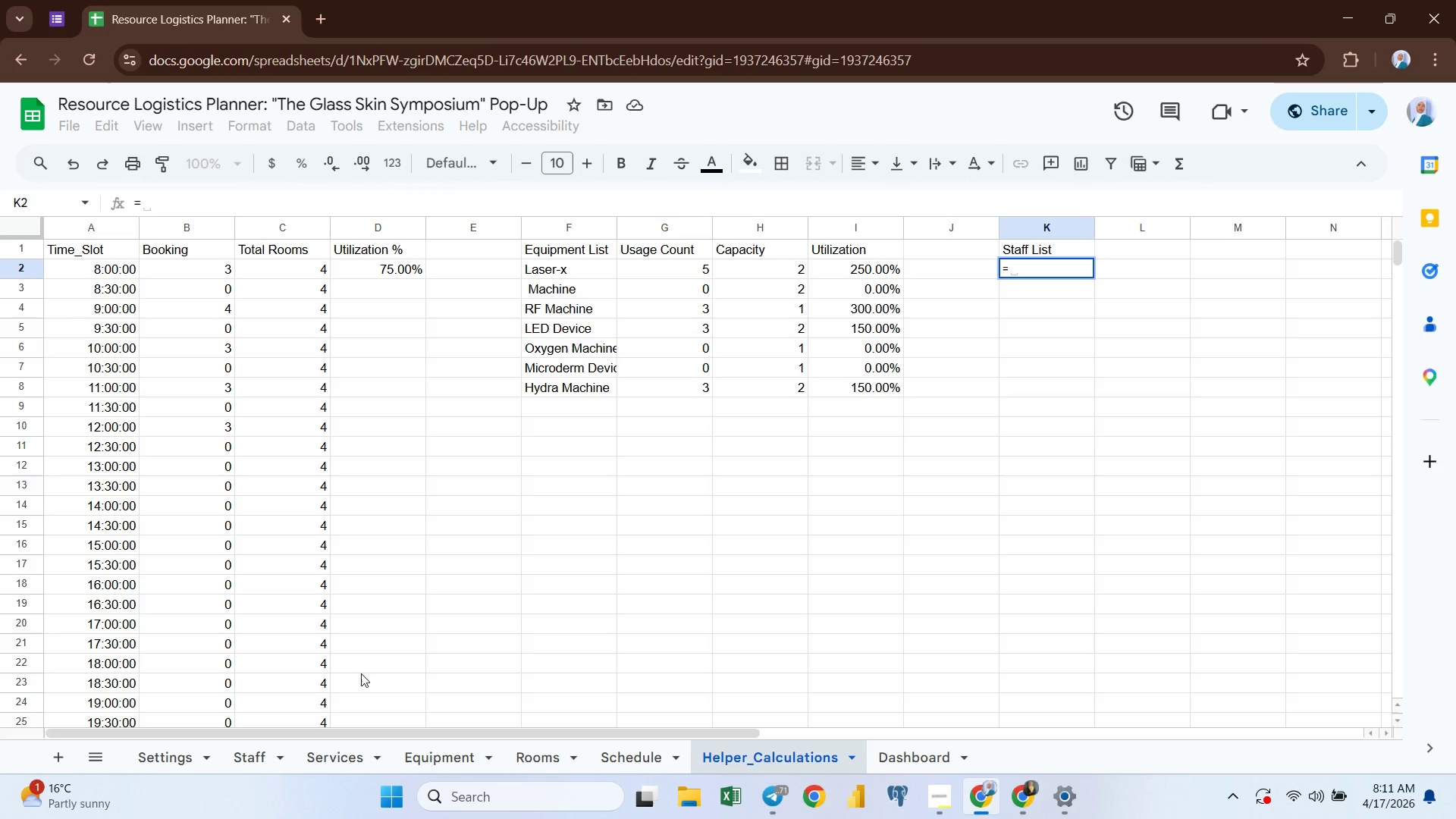 
left_click([253, 752])
 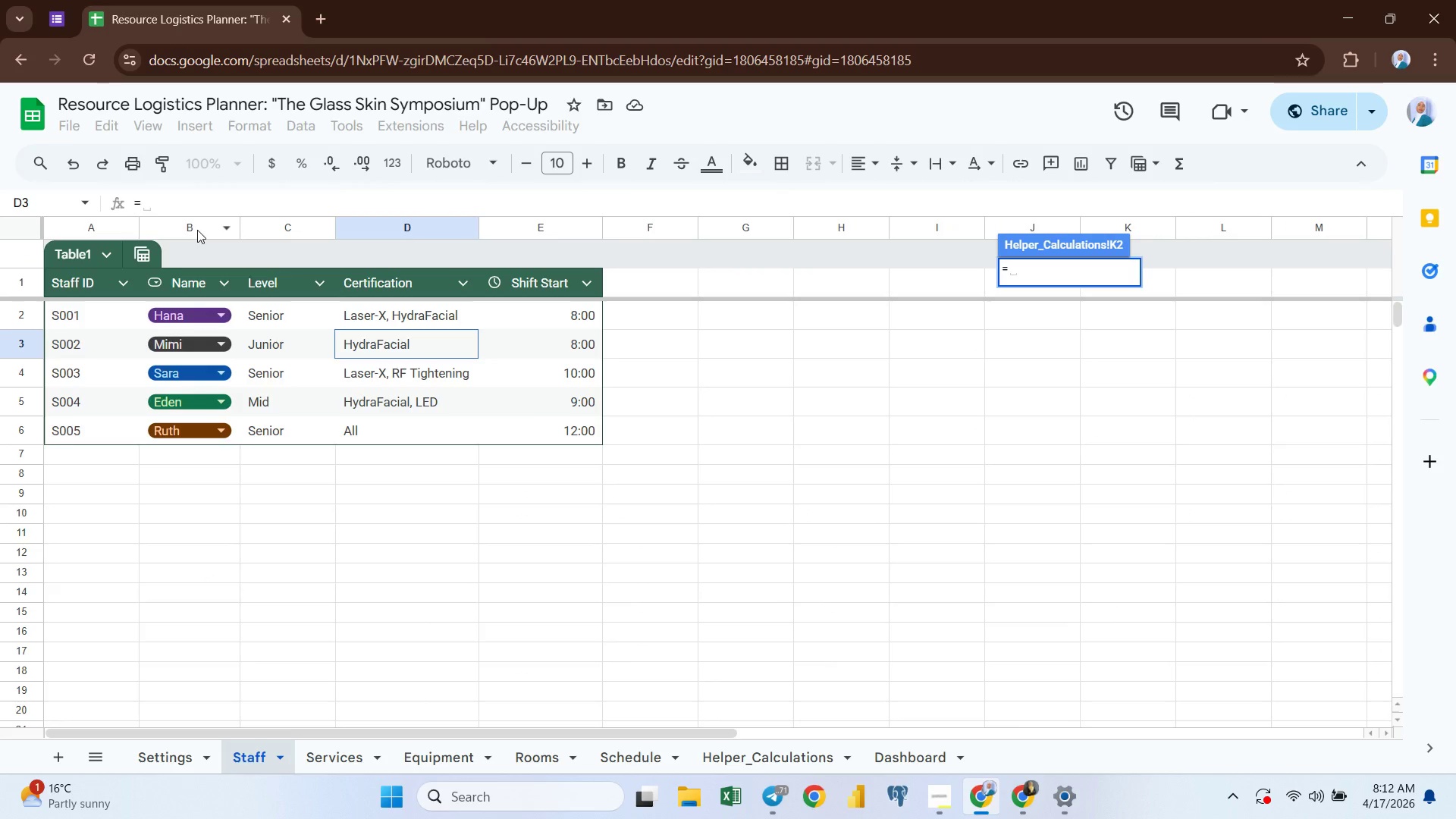 
left_click([199, 224])
 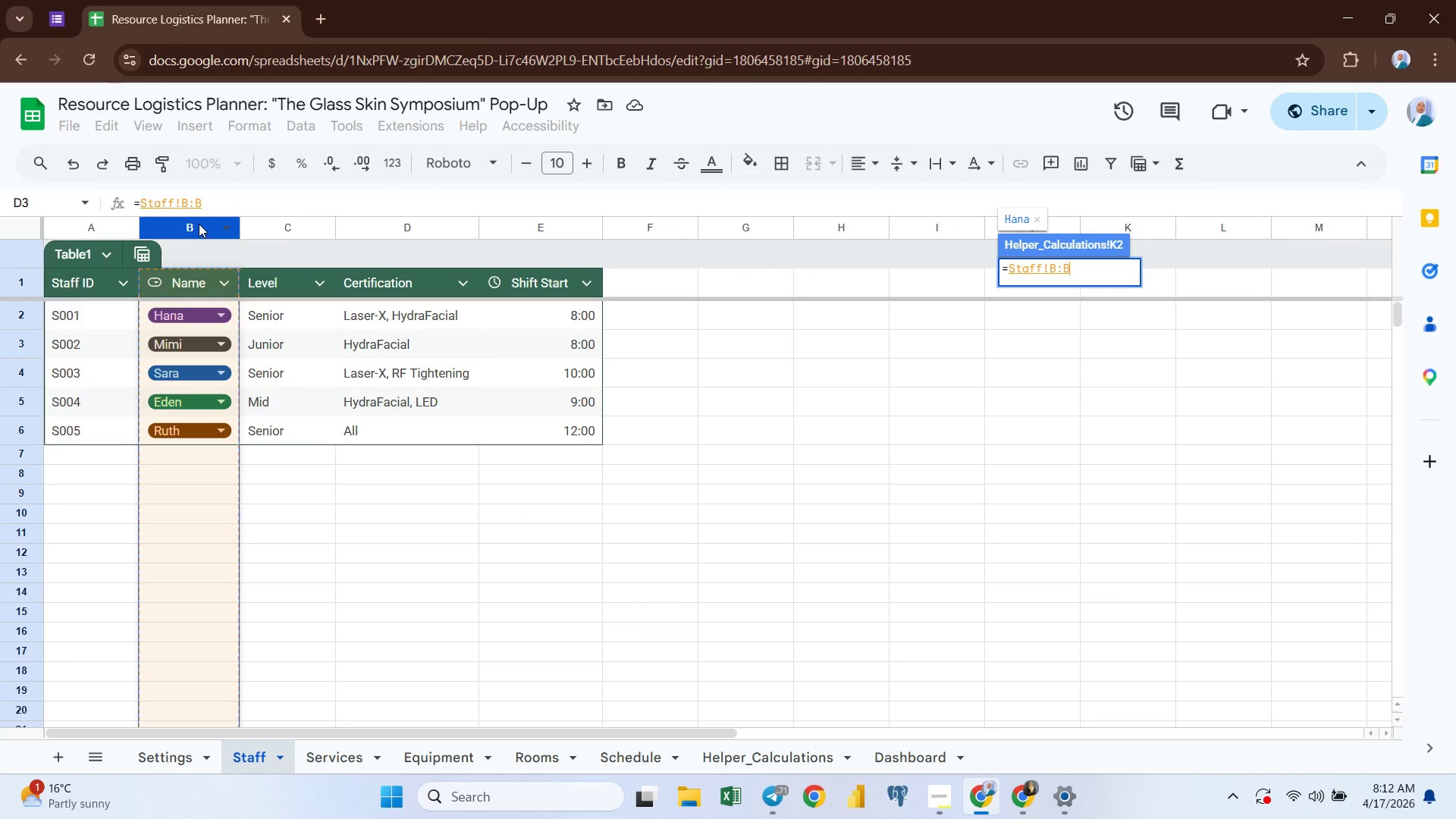 
key(ArrowLeft)
 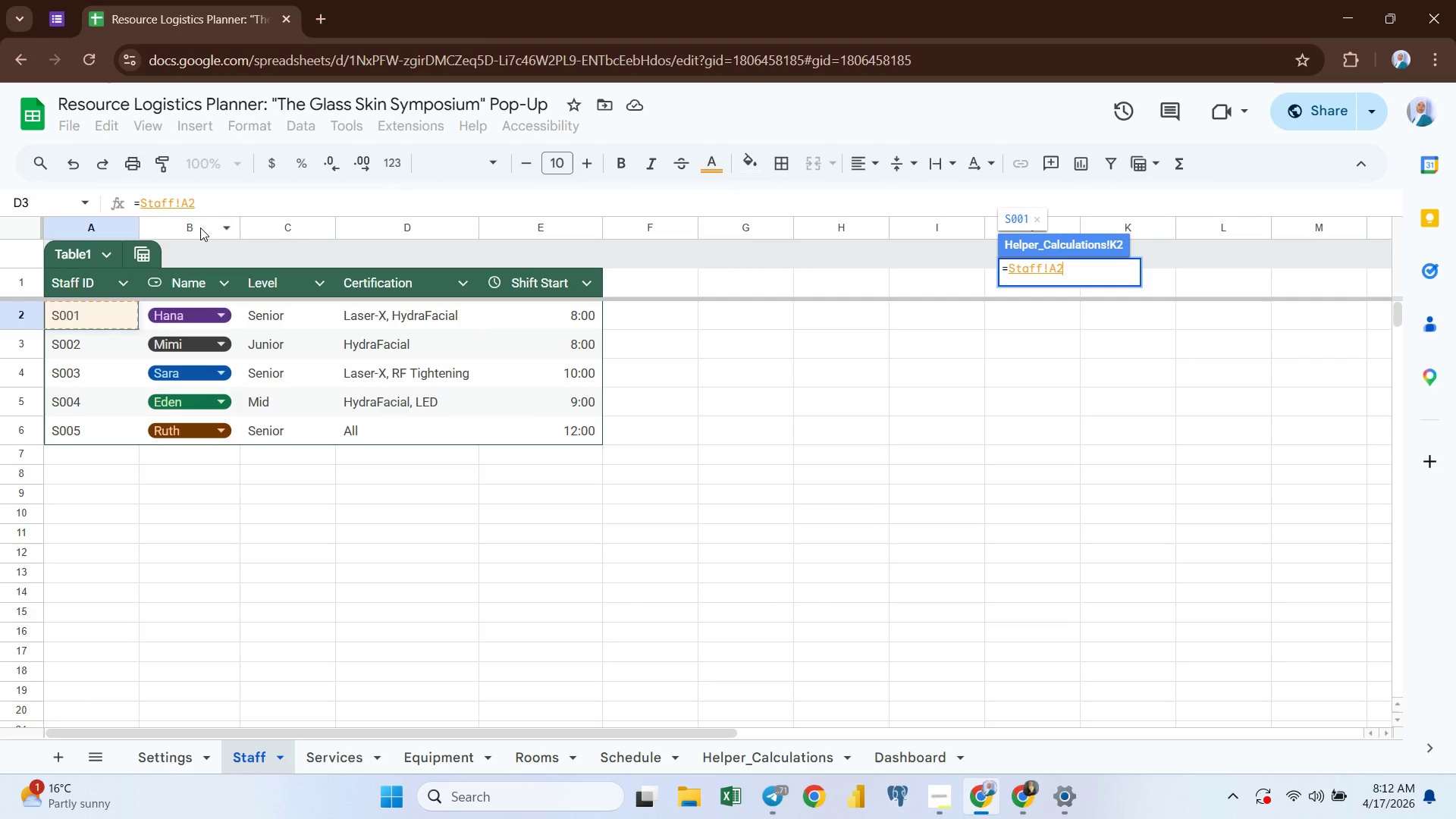 
left_click([198, 228])
 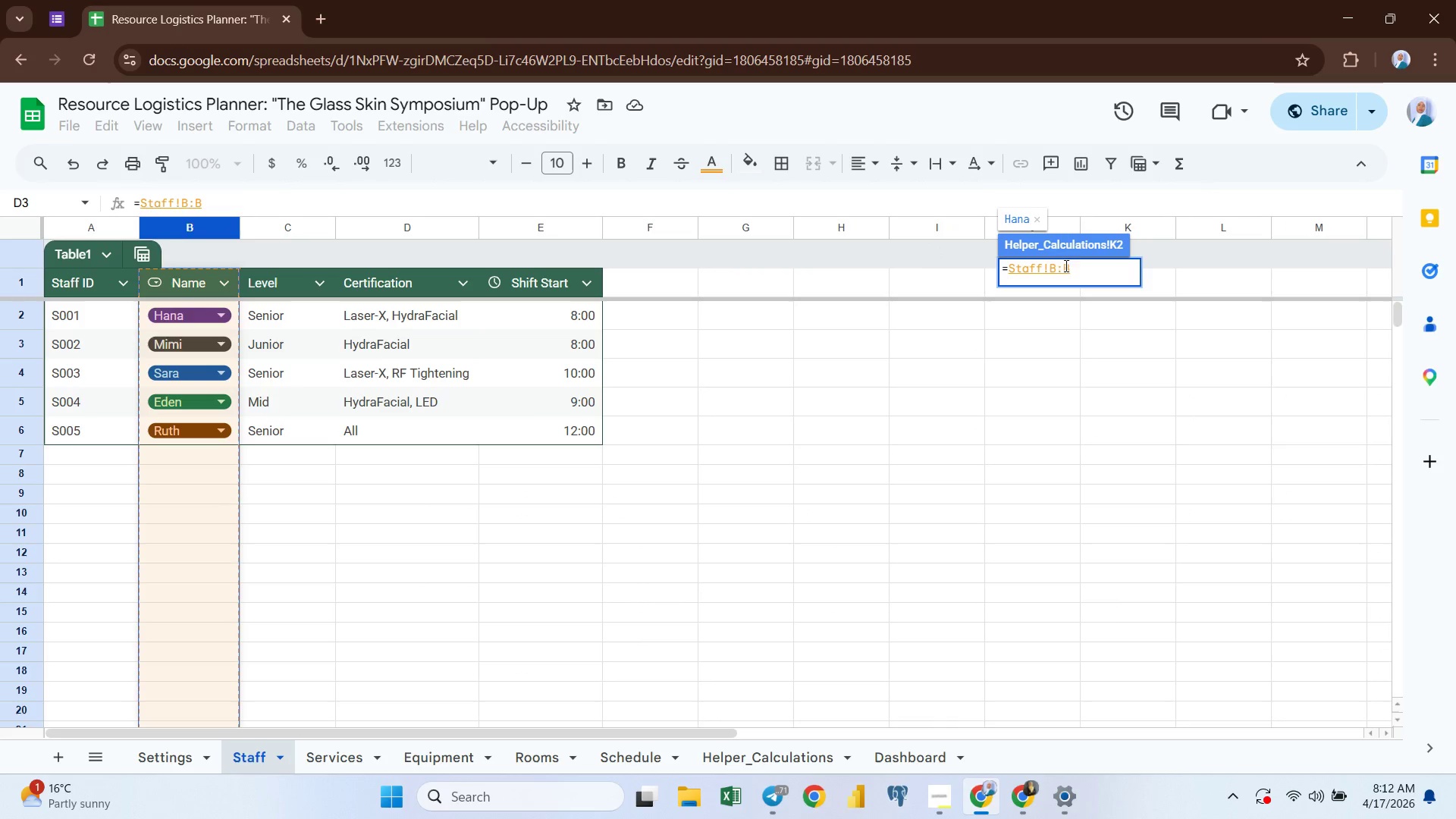 
left_click([1056, 265])
 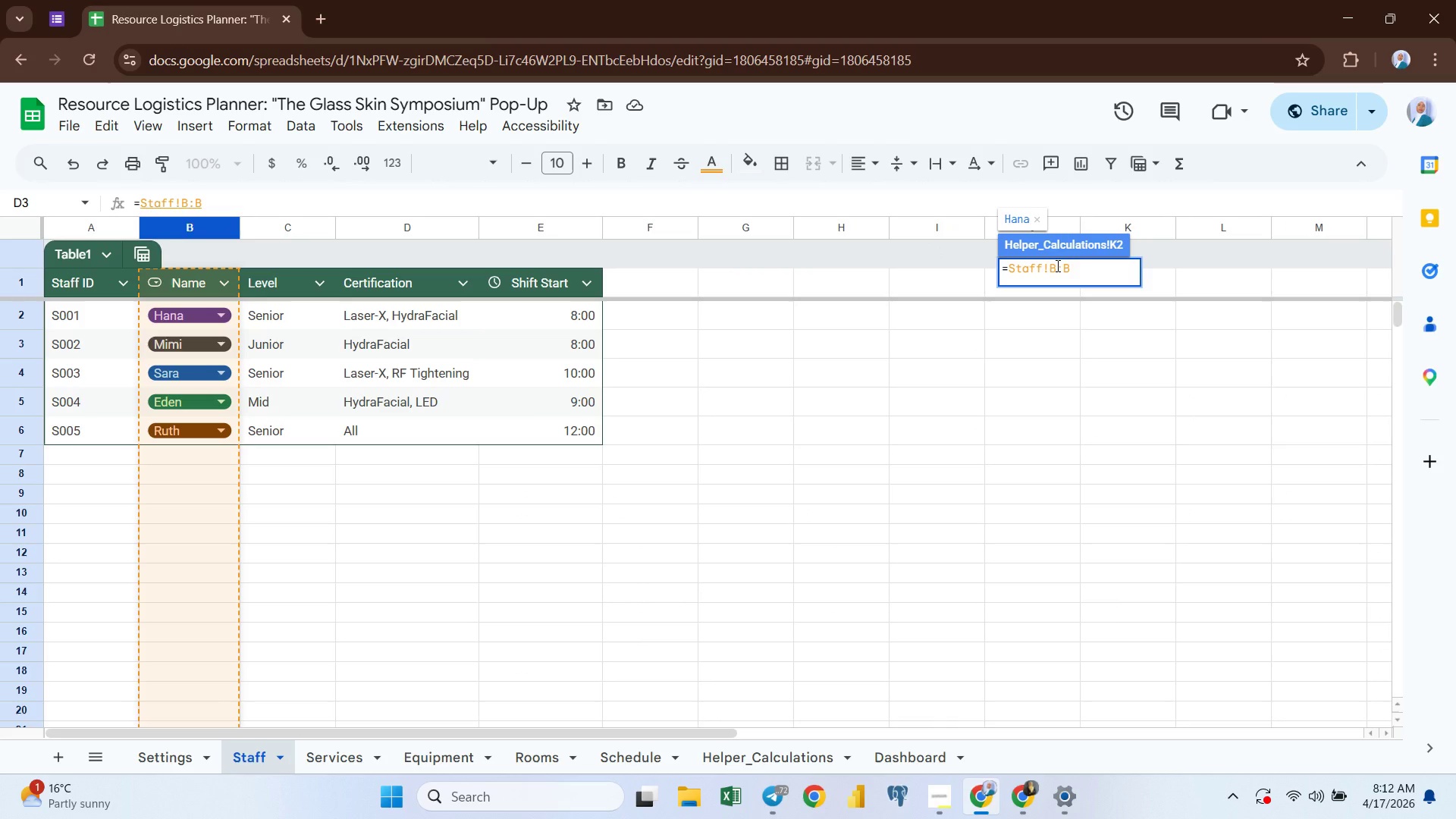 
key(2)
 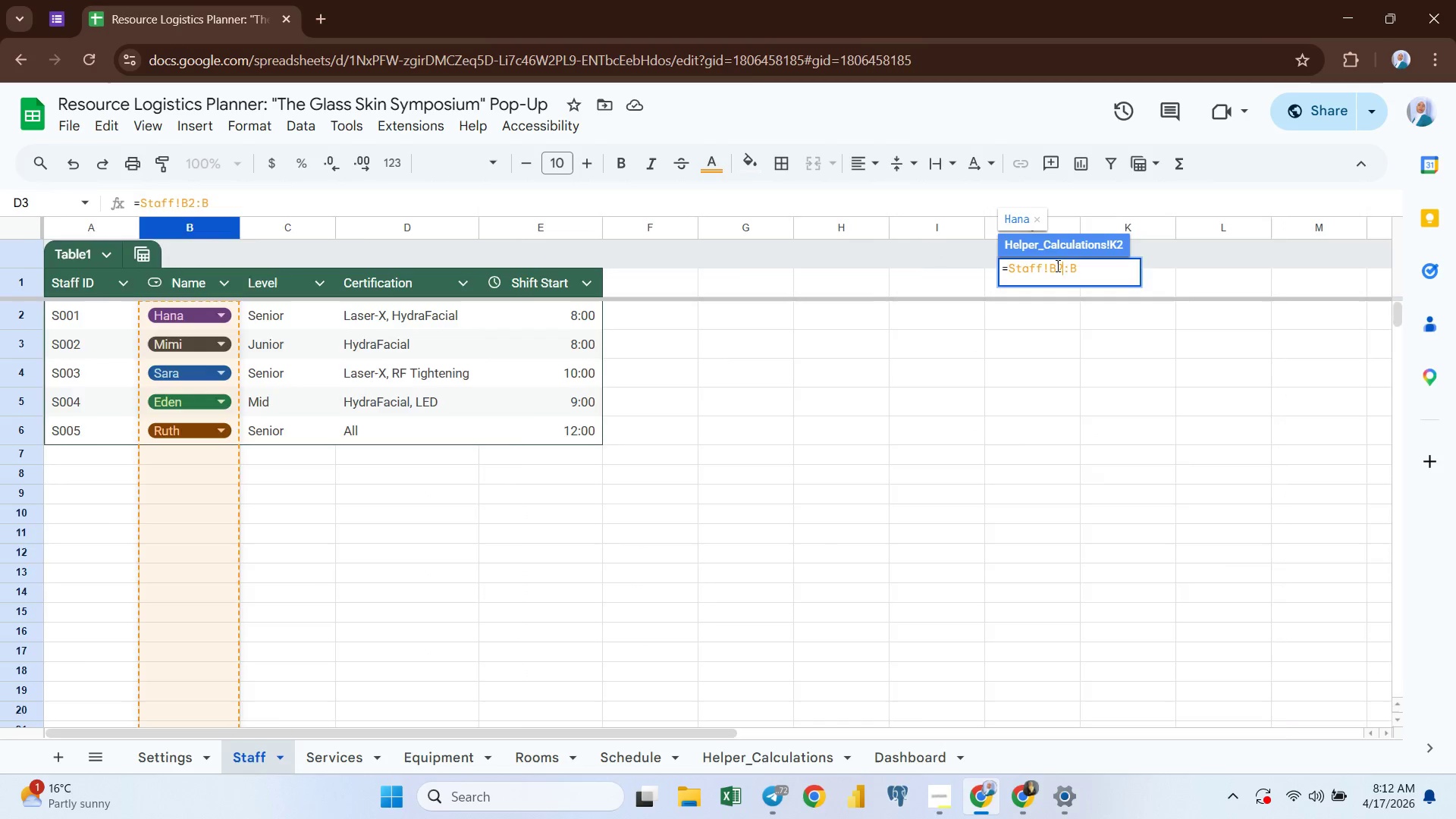 
key(Enter)
 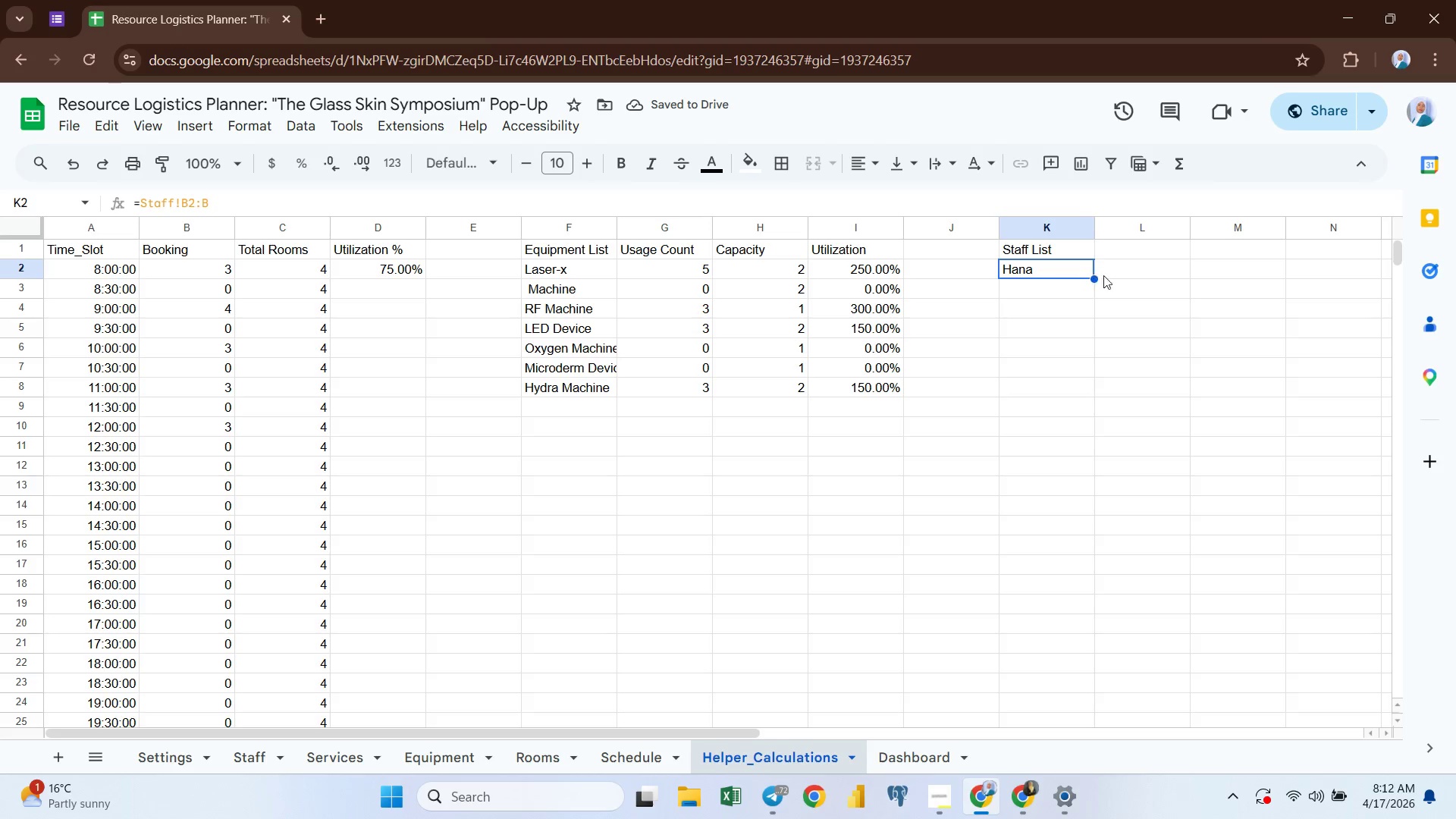 
left_click_drag(start_coordinate=[1095, 278], to_coordinate=[1100, 386])
 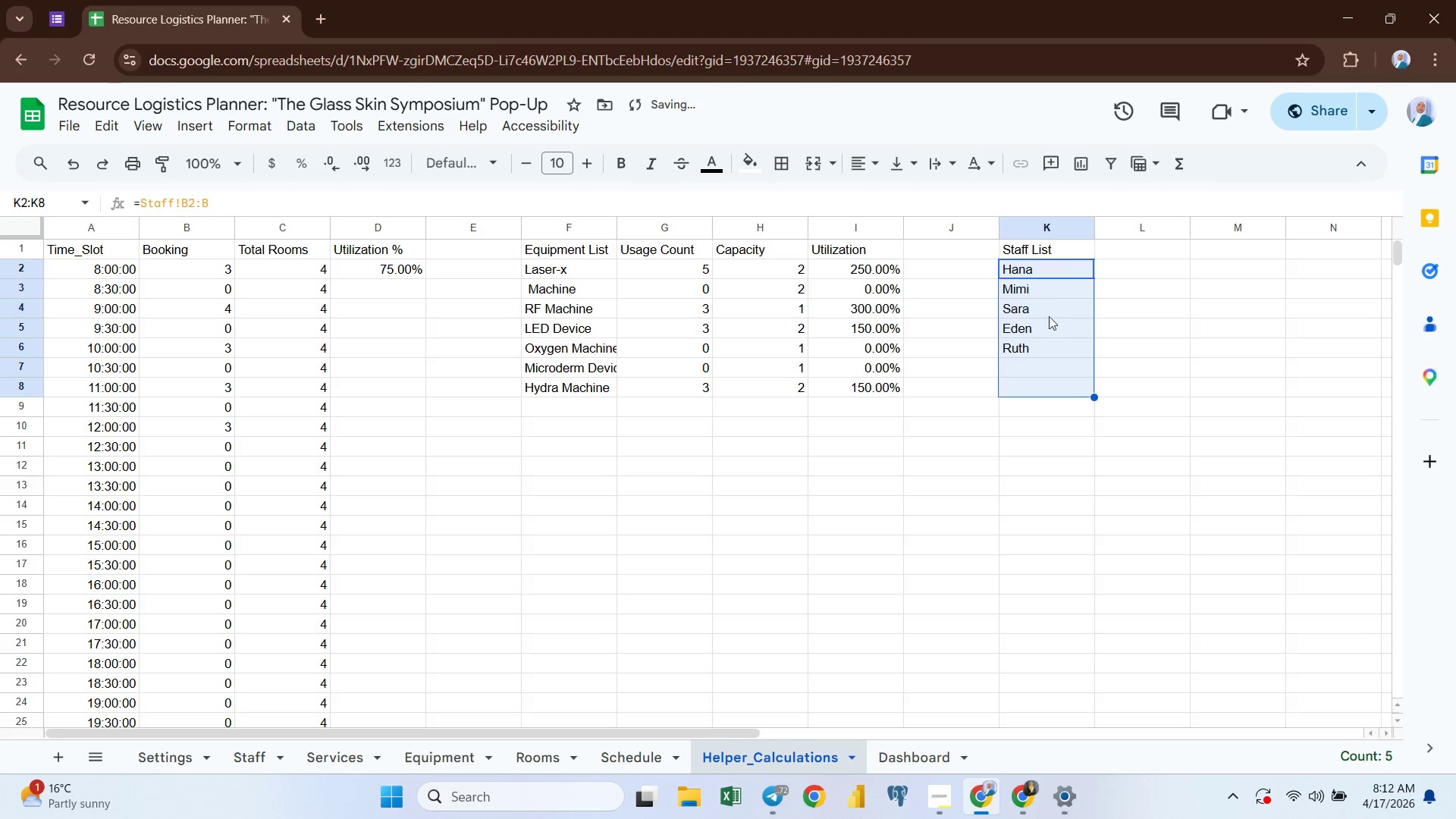 
left_click([1052, 325])
 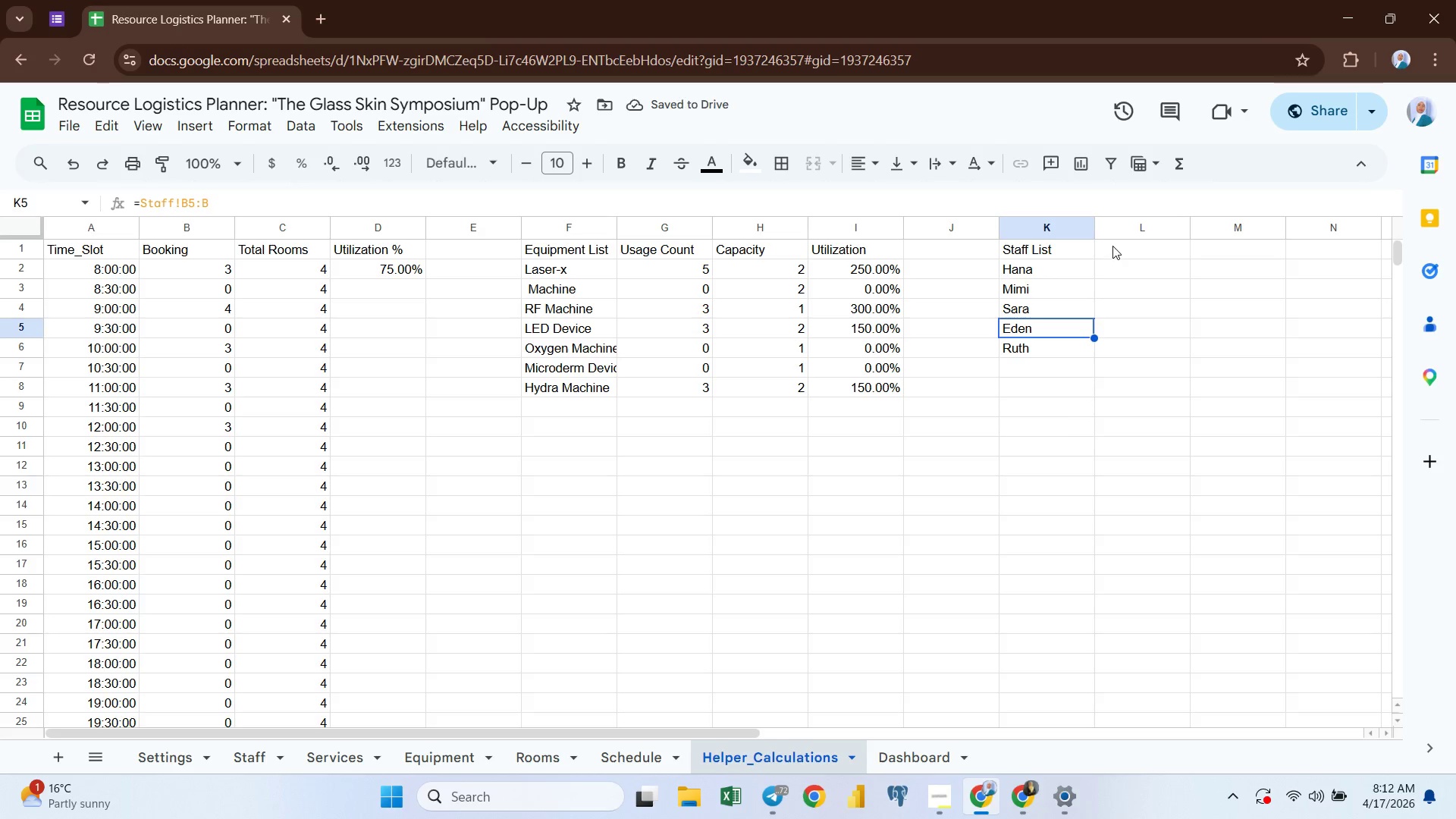 
left_click([1116, 247])
 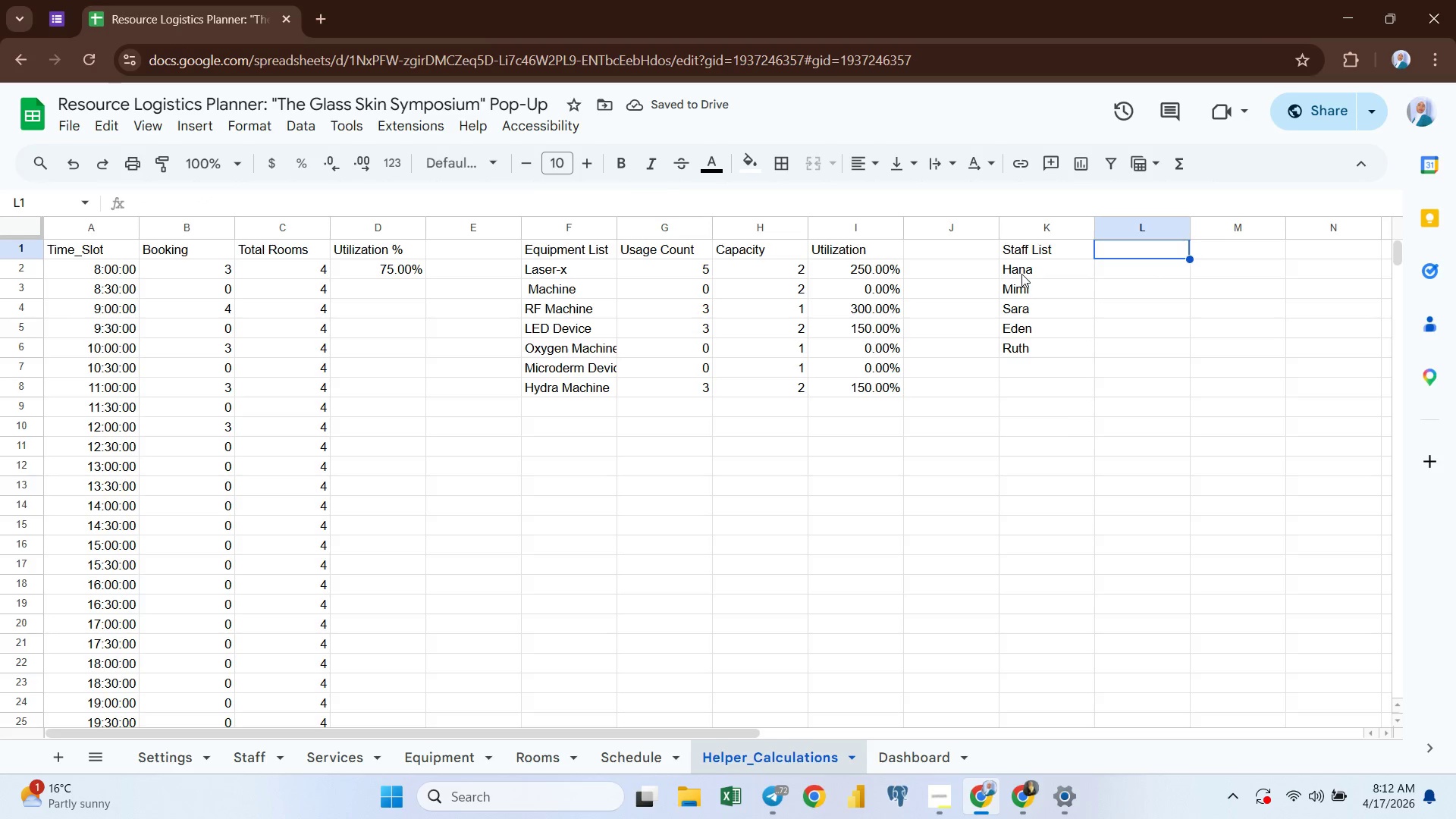 
double_click([1021, 274])
 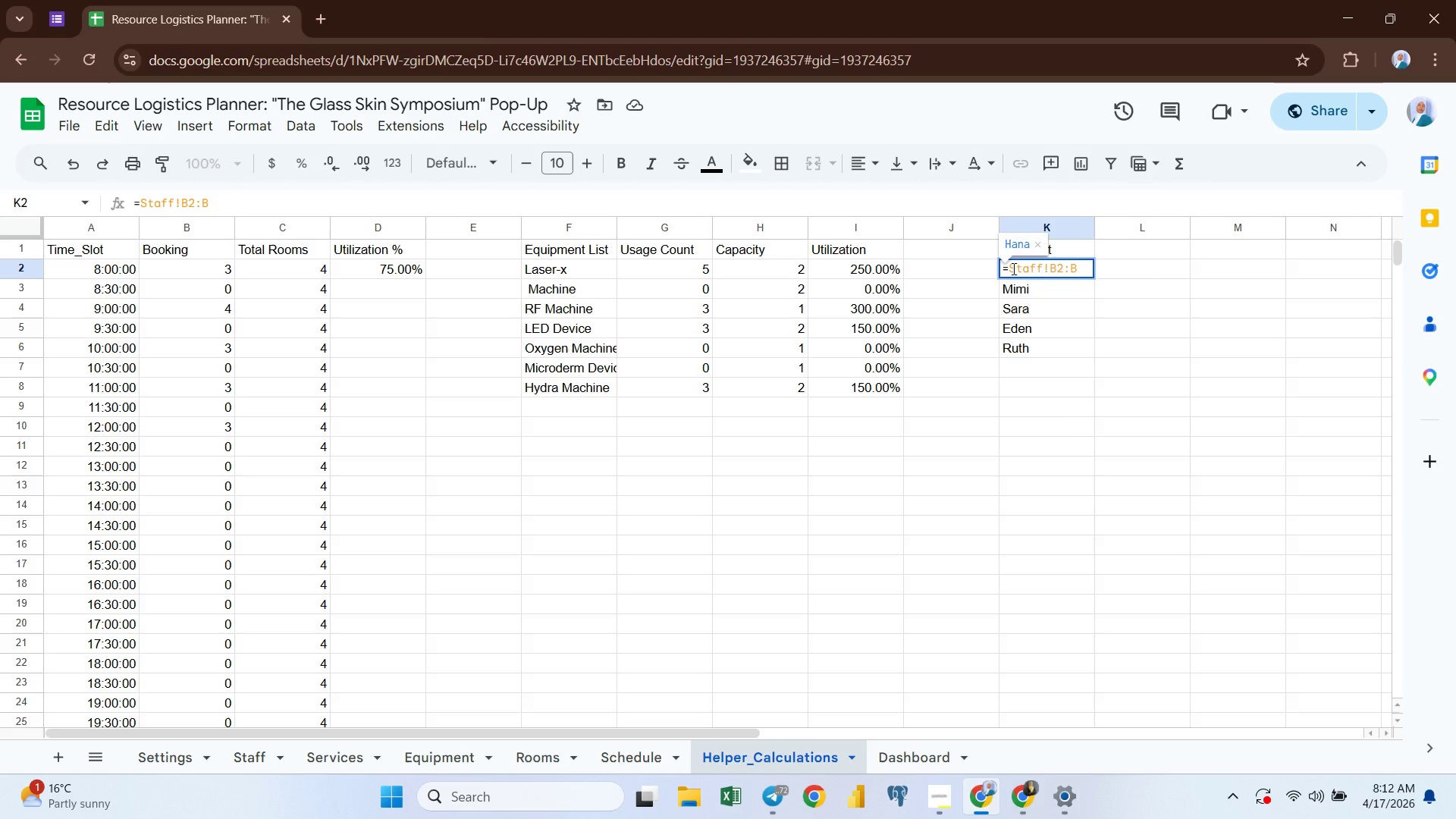 
left_click([1012, 268])
 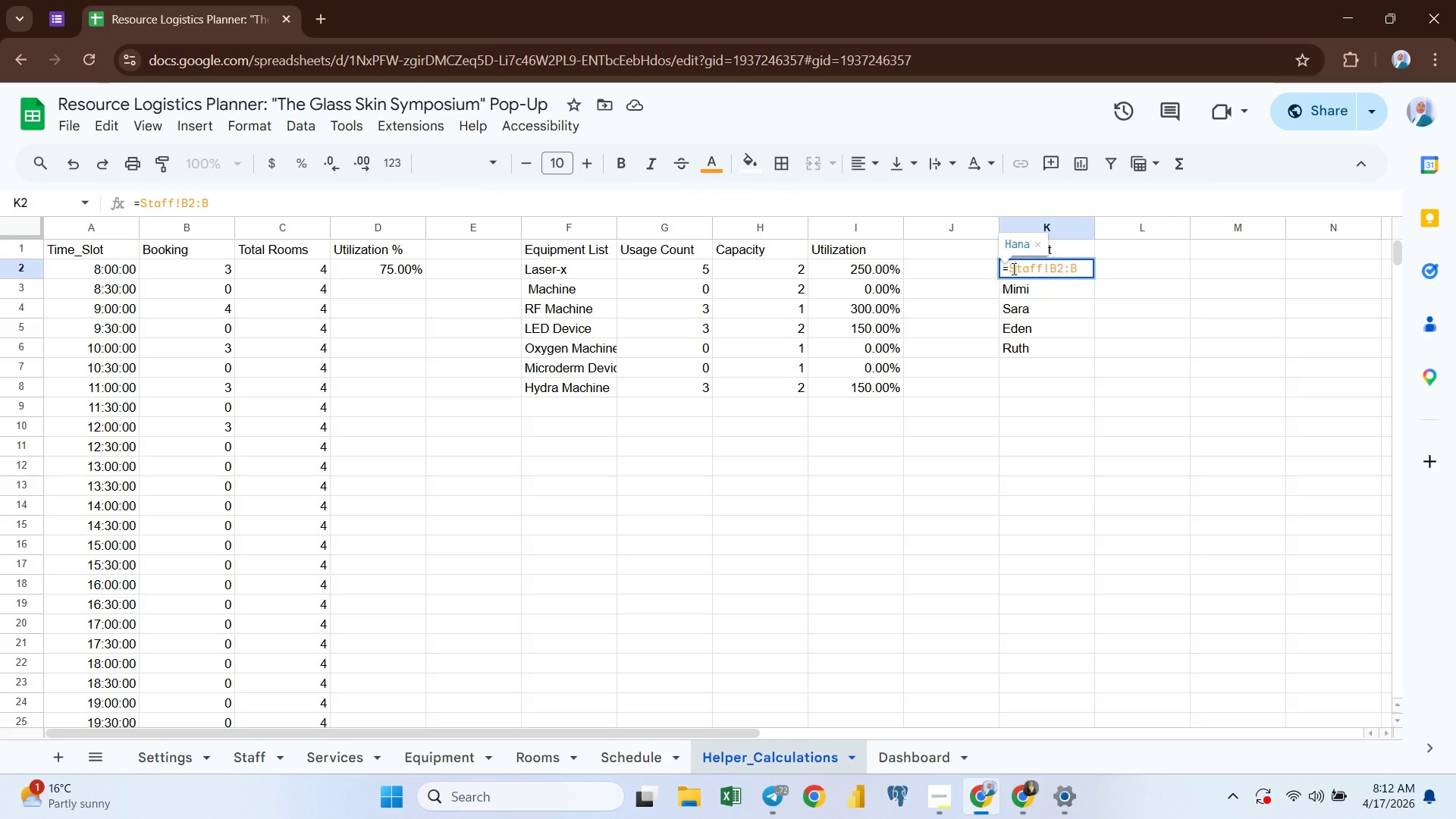 
key(ArrowLeft)
 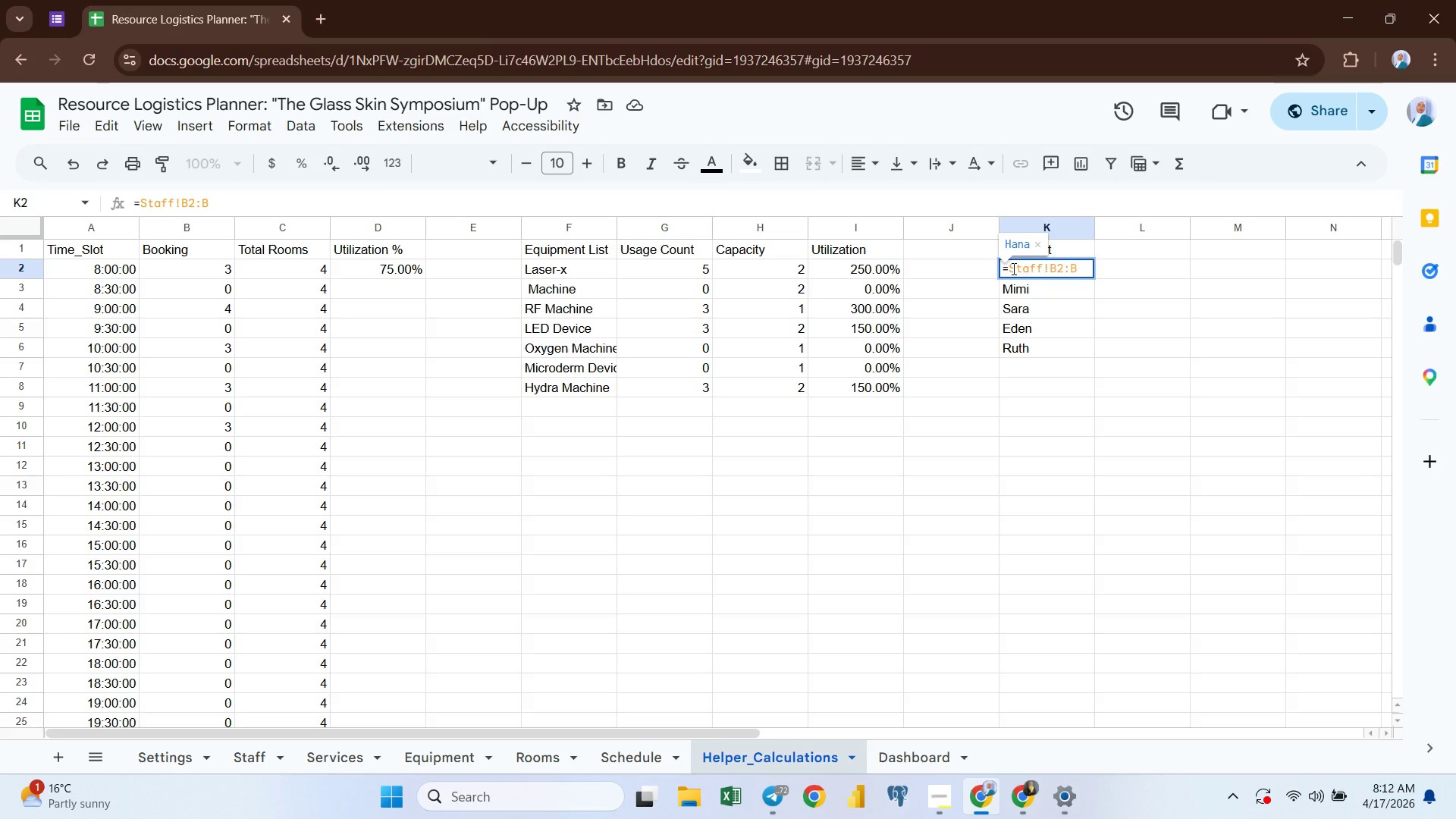 
key(Space)
 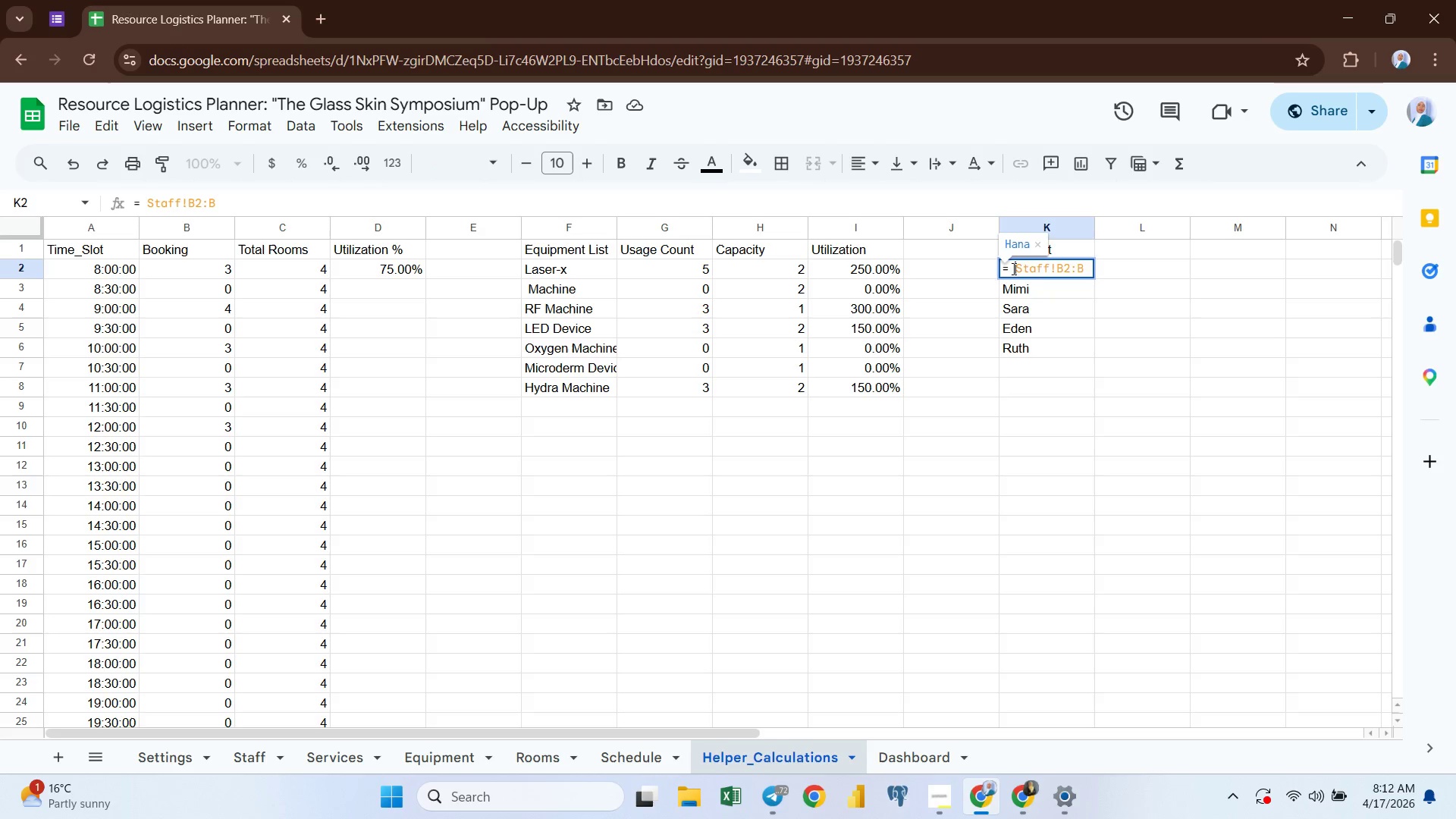 
key(ArrowLeft)
 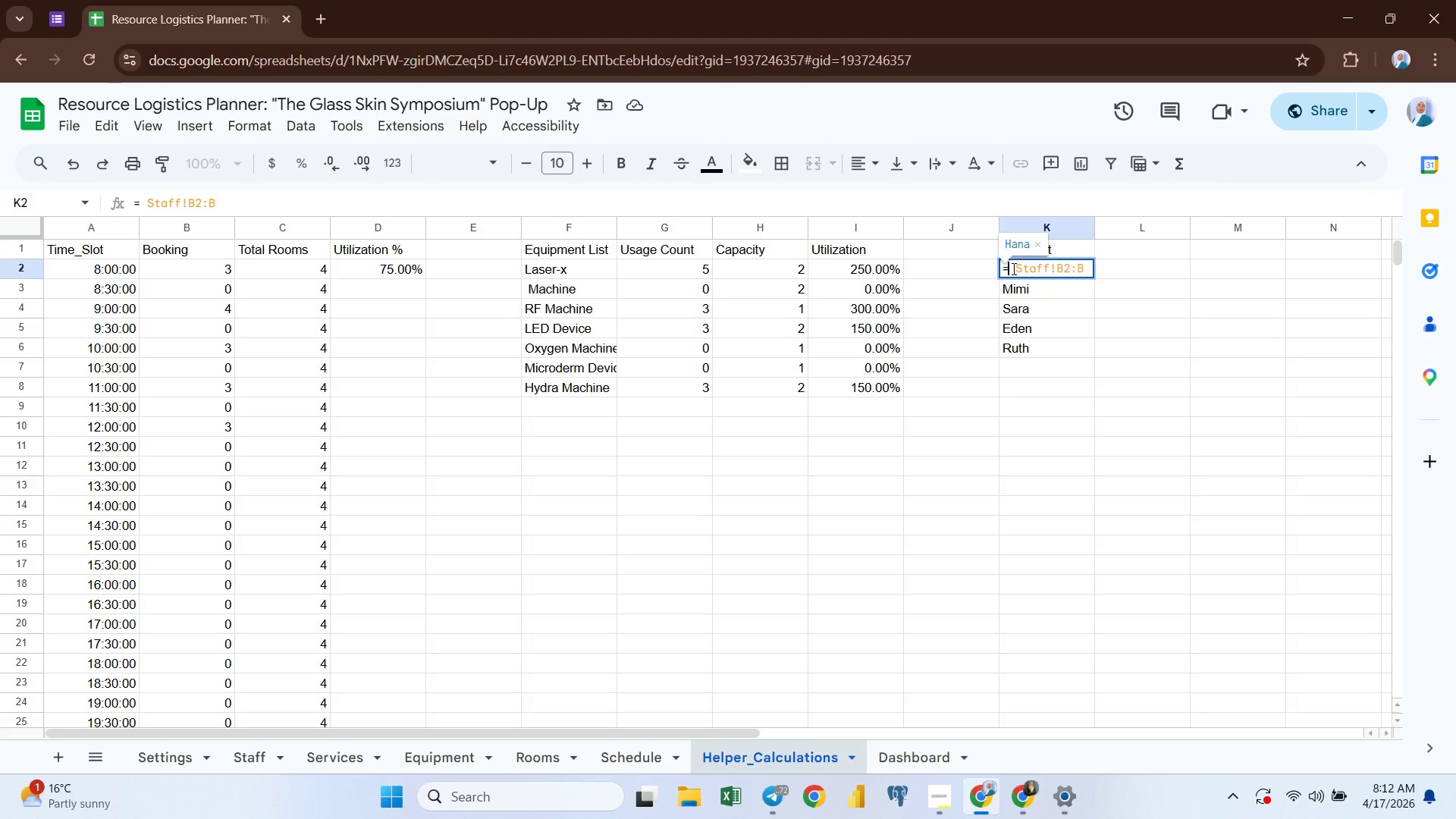 
type(ARR)
 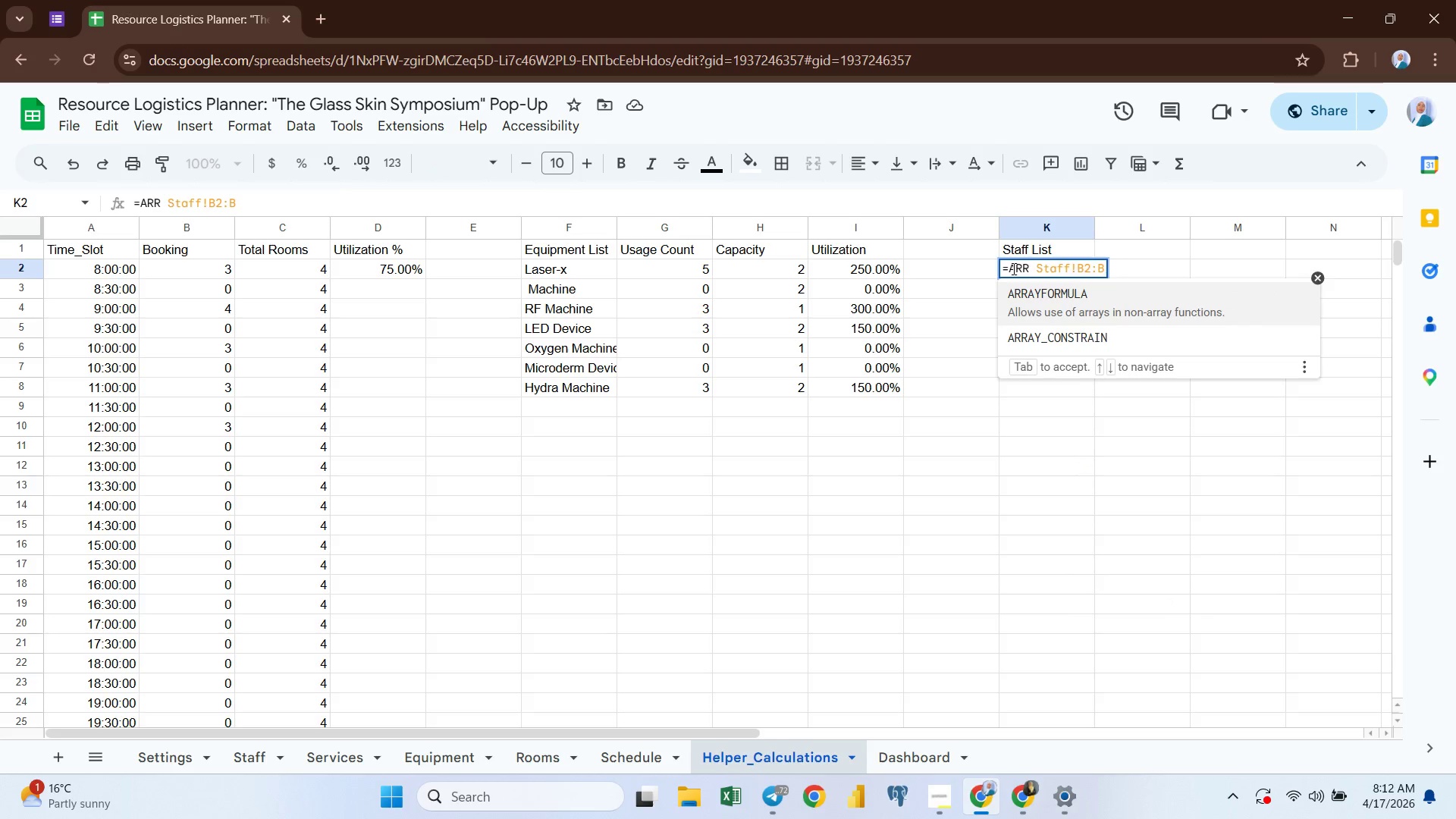 
key(Enter)
 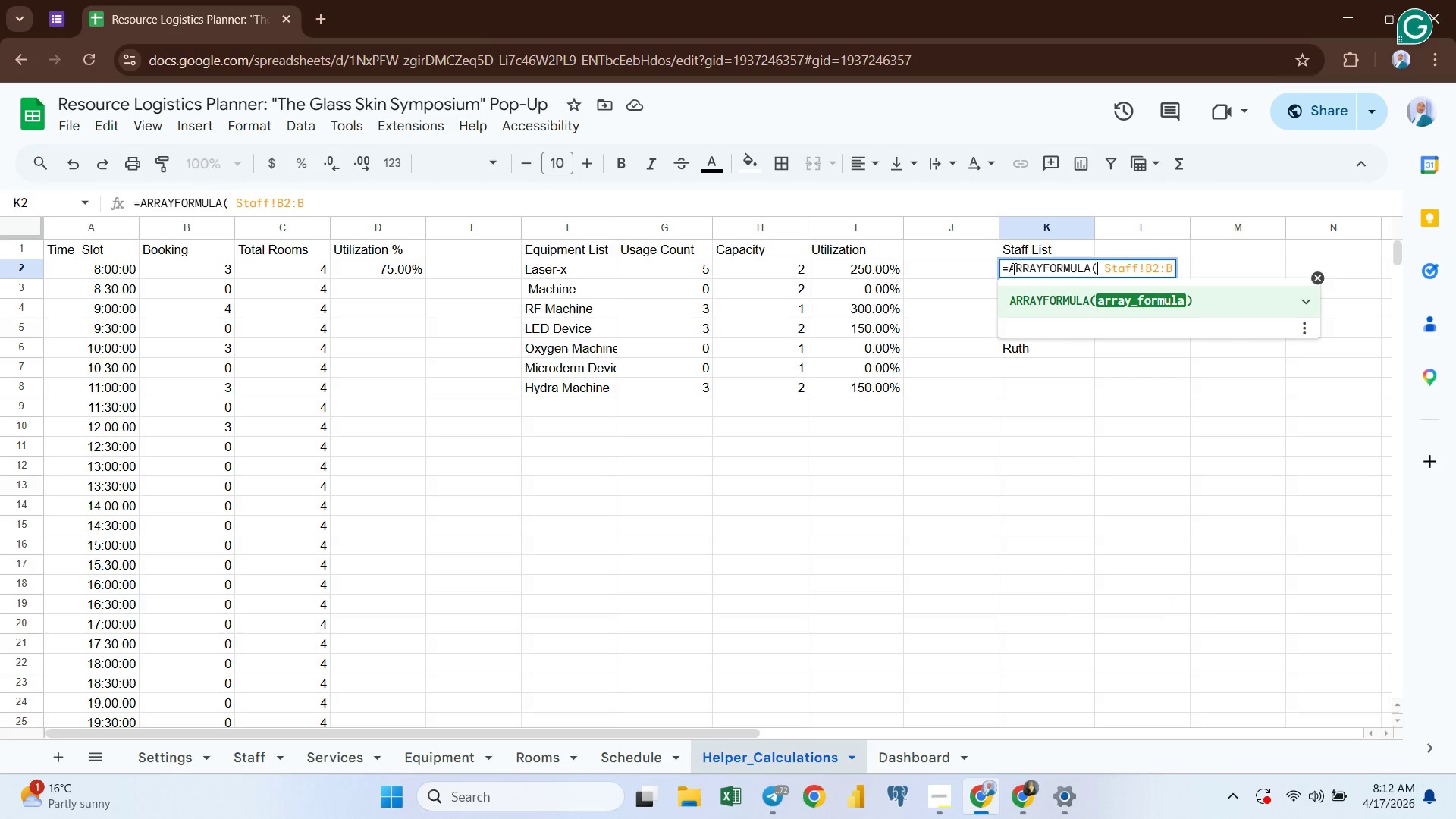 
key(Enter)
 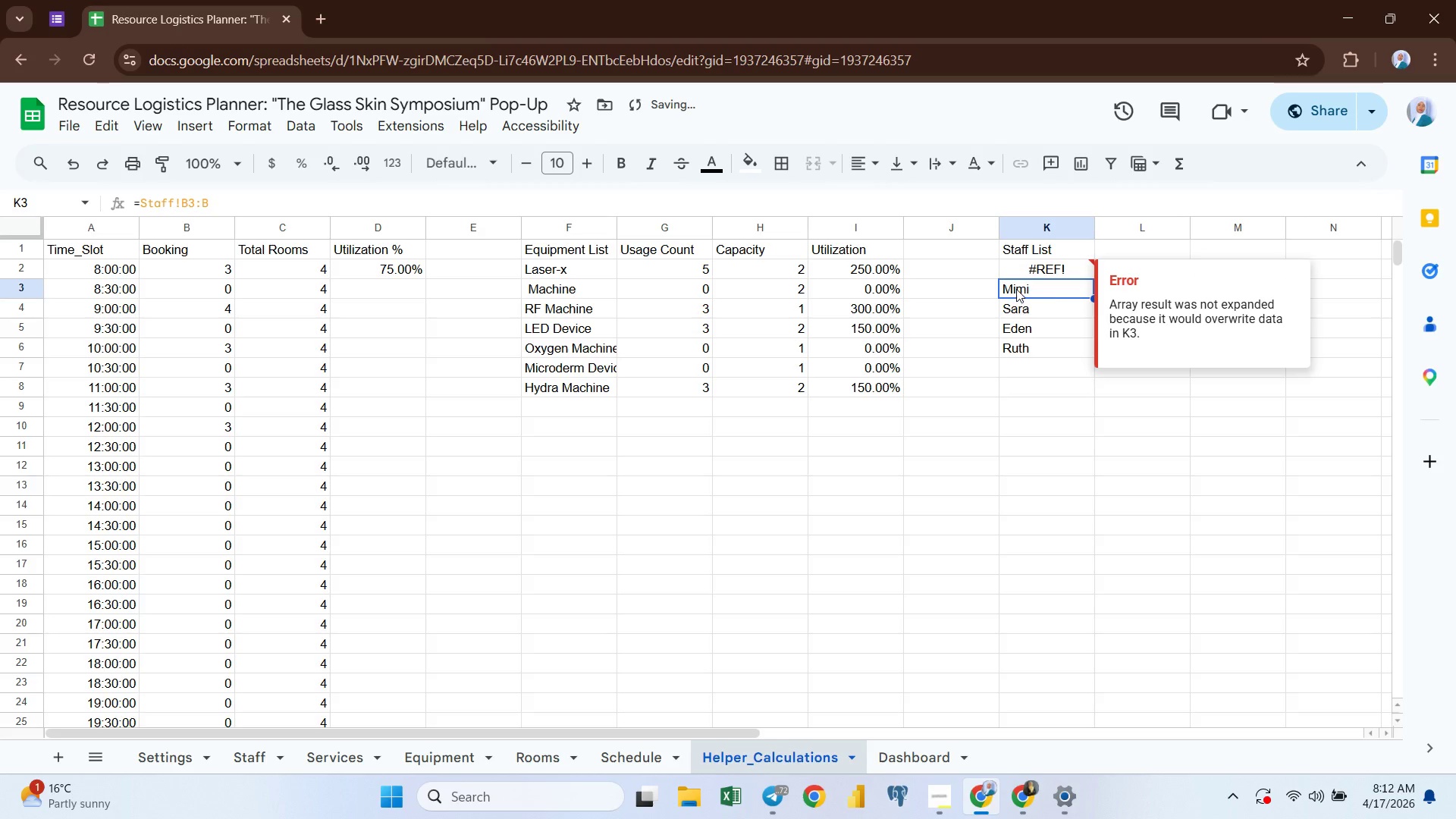 
key(Shift+ArrowDown)
 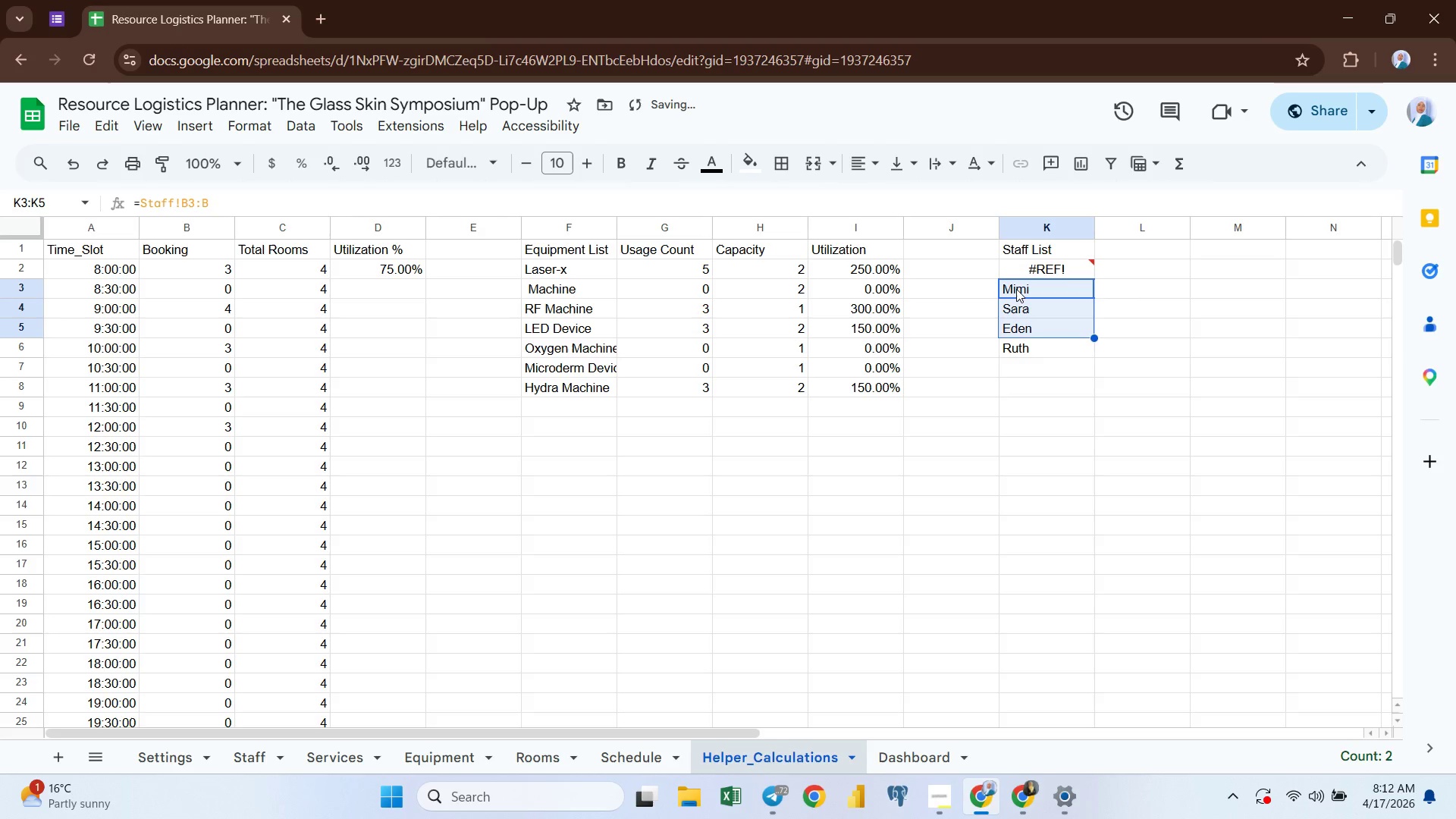 
key(Shift+ArrowDown)
 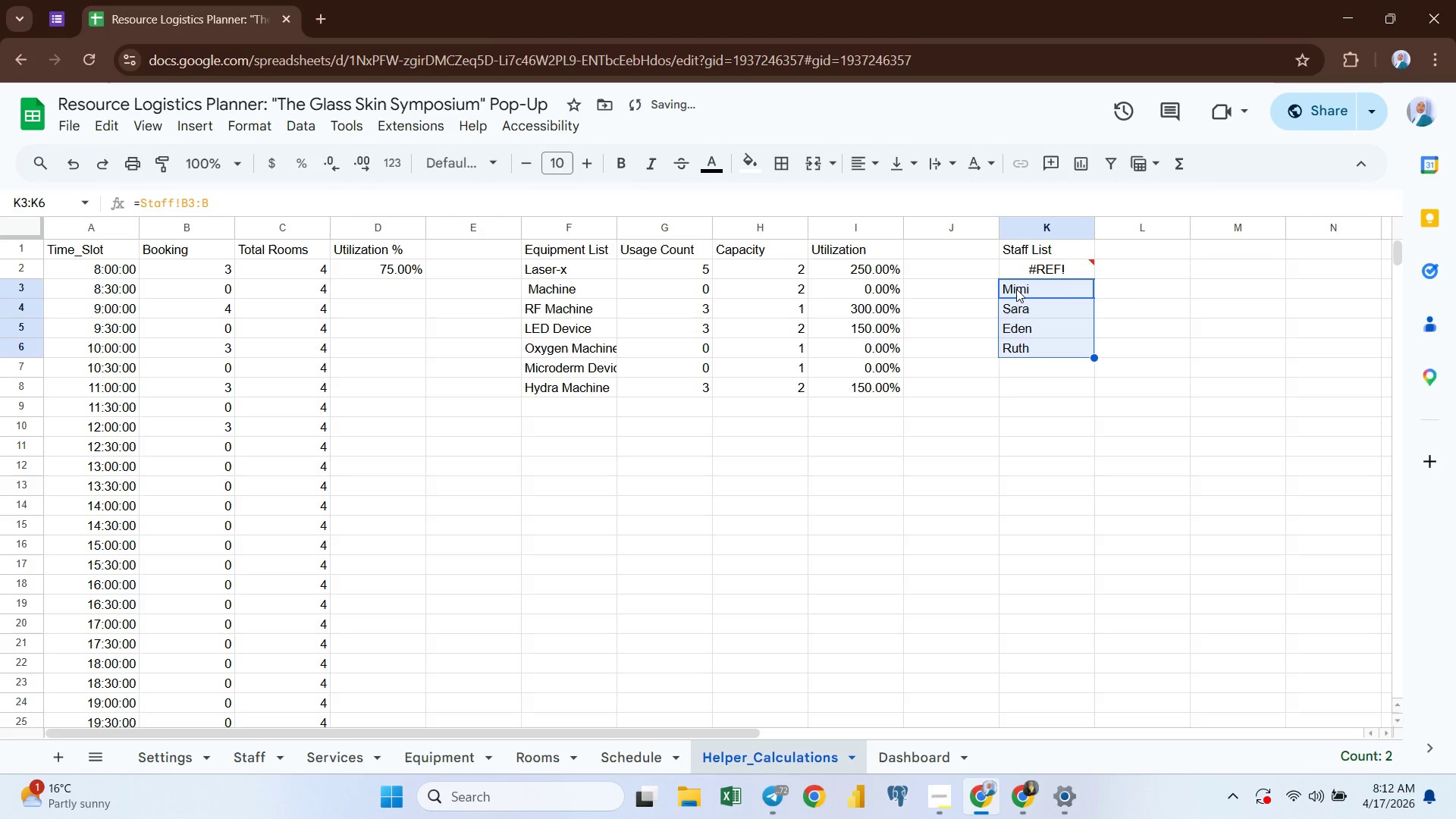 
key(Shift+ArrowDown)
 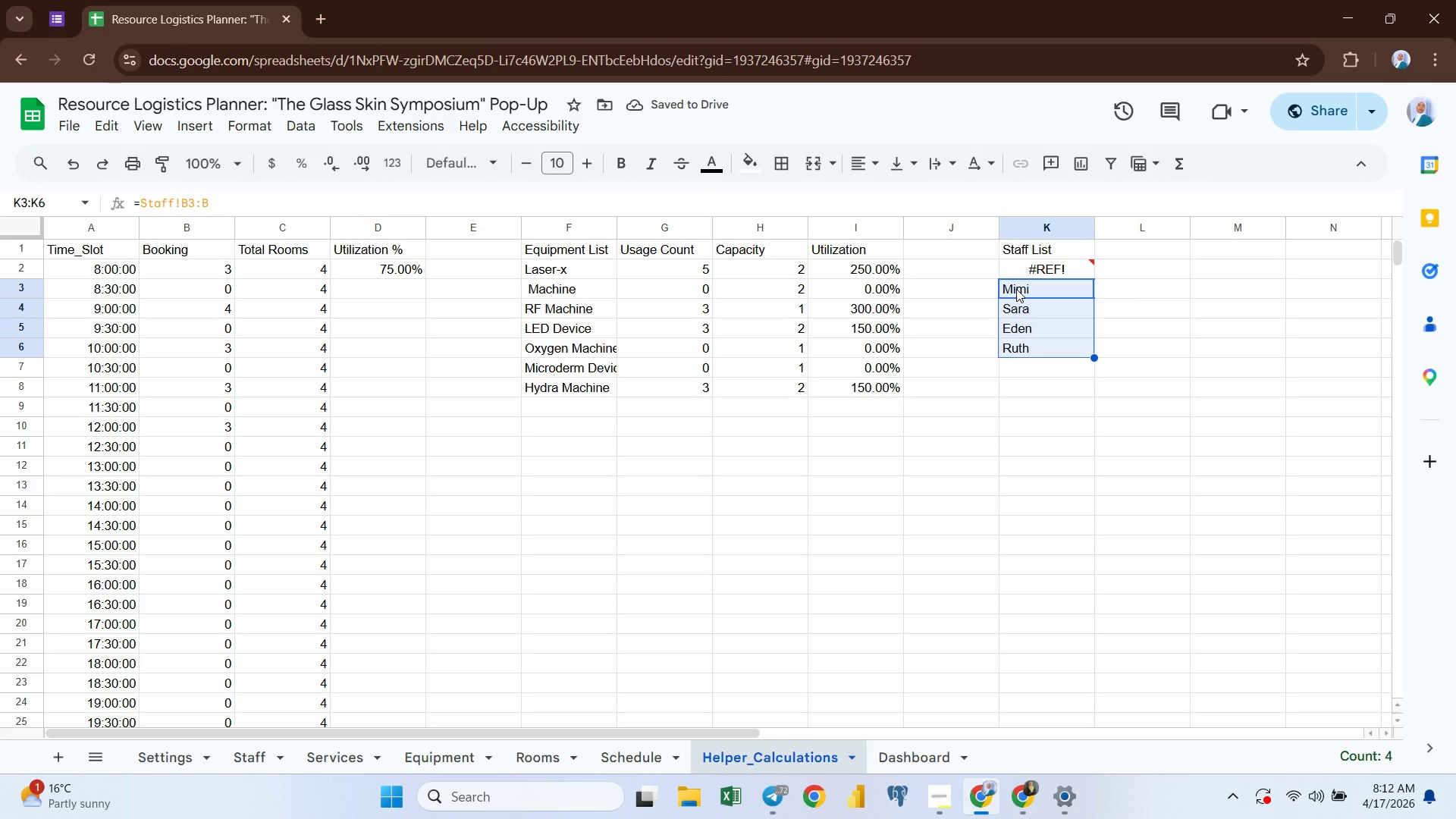 
key(Delete)
 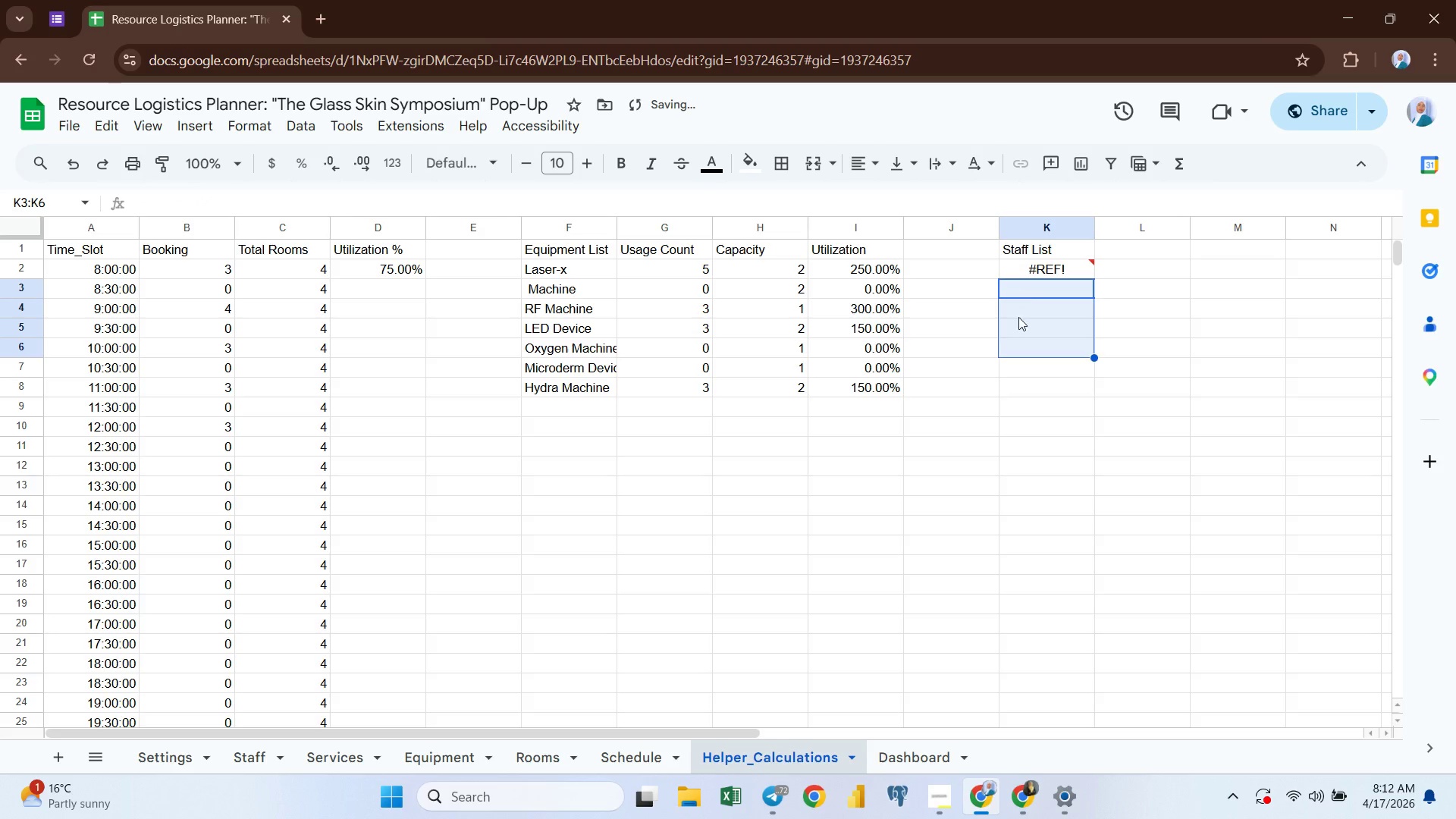 
left_click([1020, 331])
 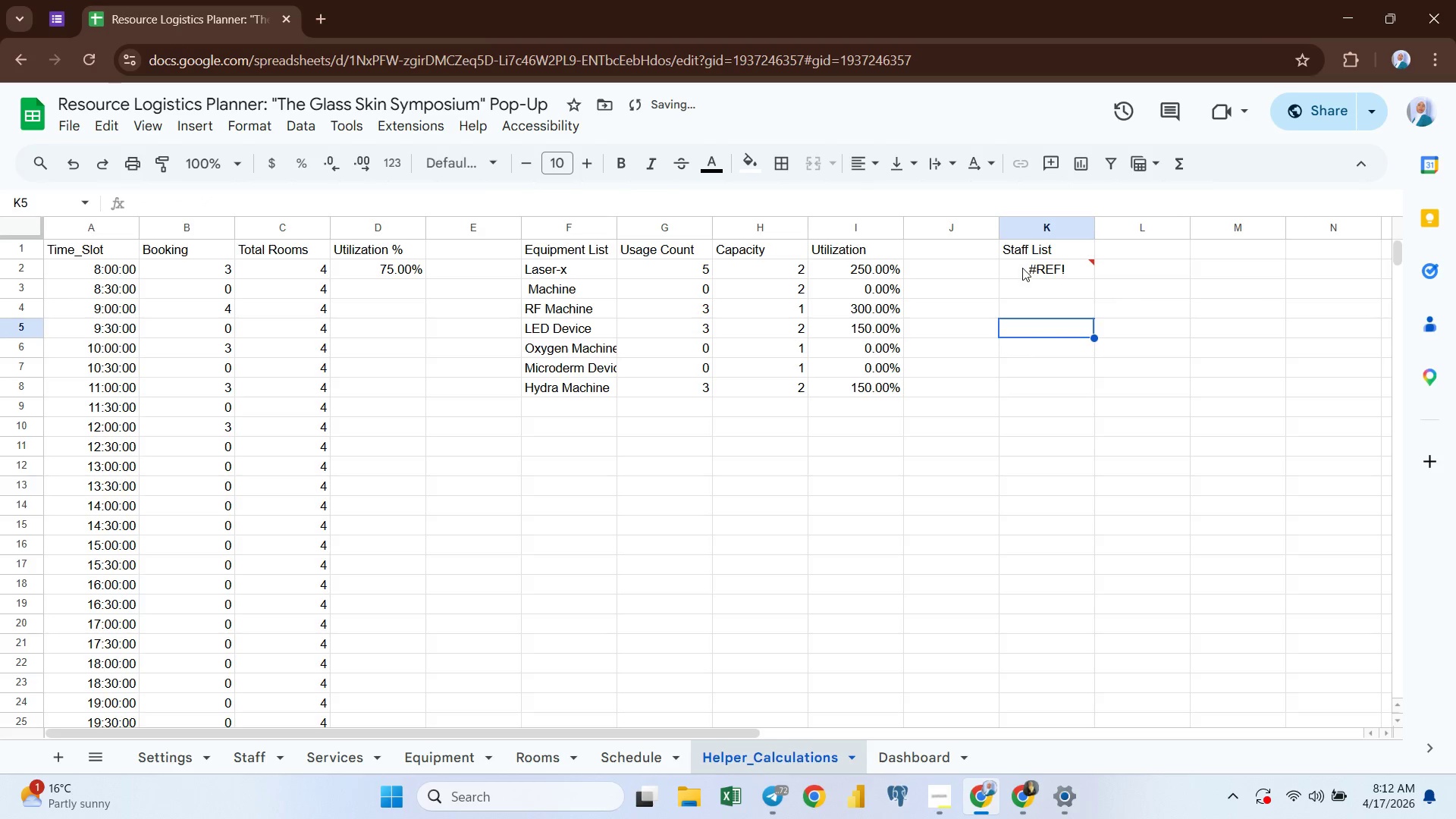 
double_click([1022, 268])
 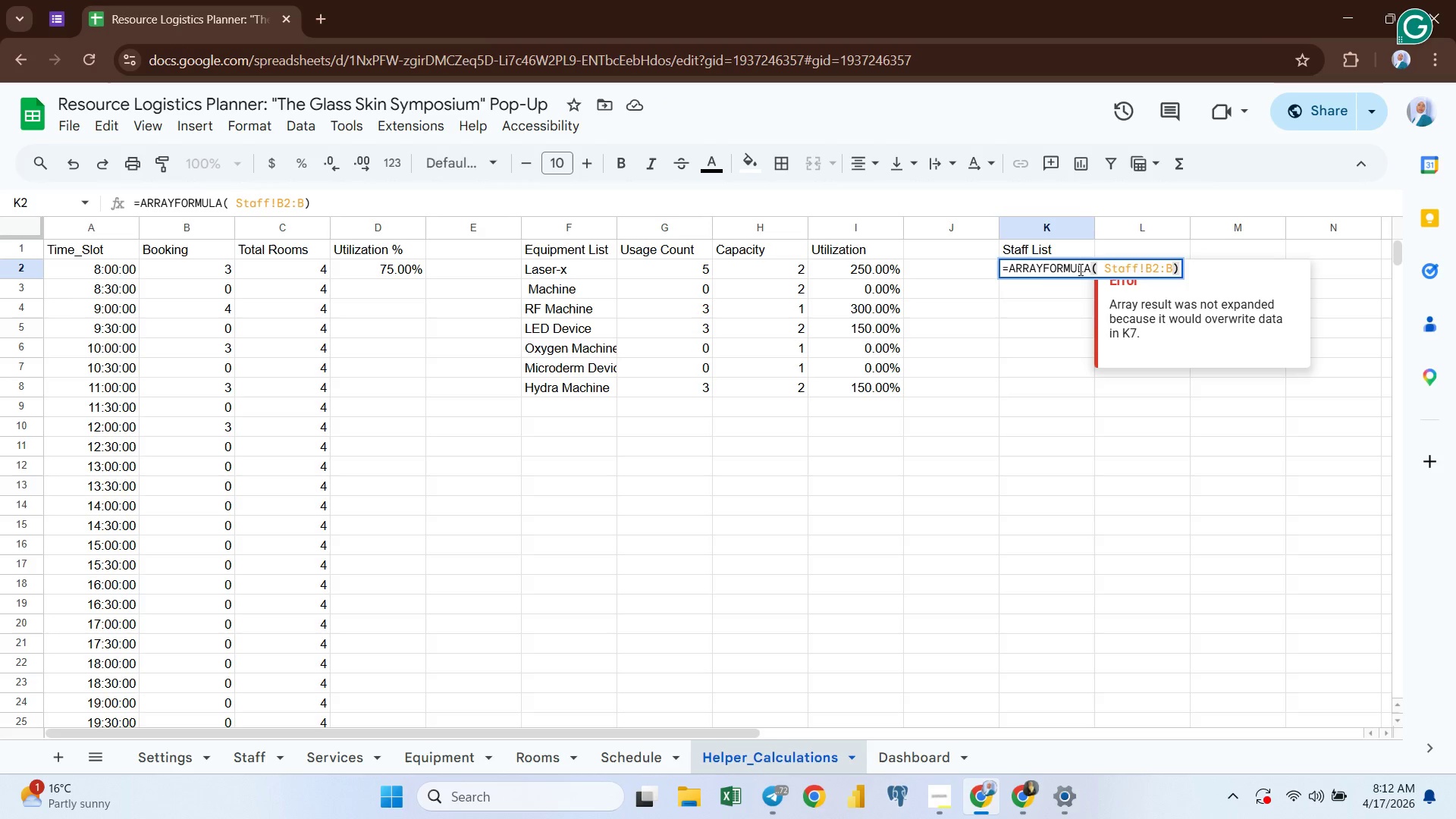 
wait(5.27)
 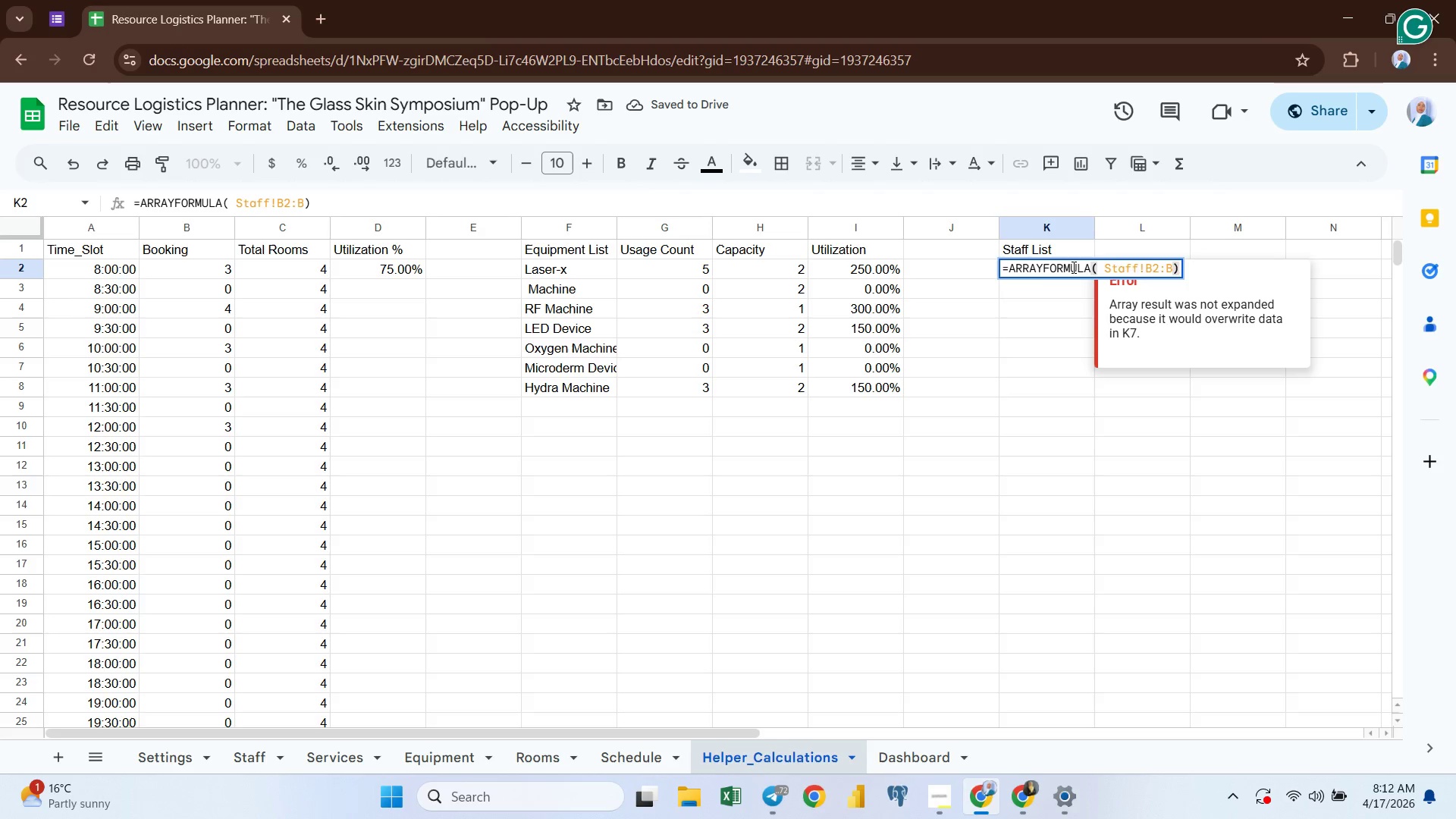 
left_click([1040, 292])
 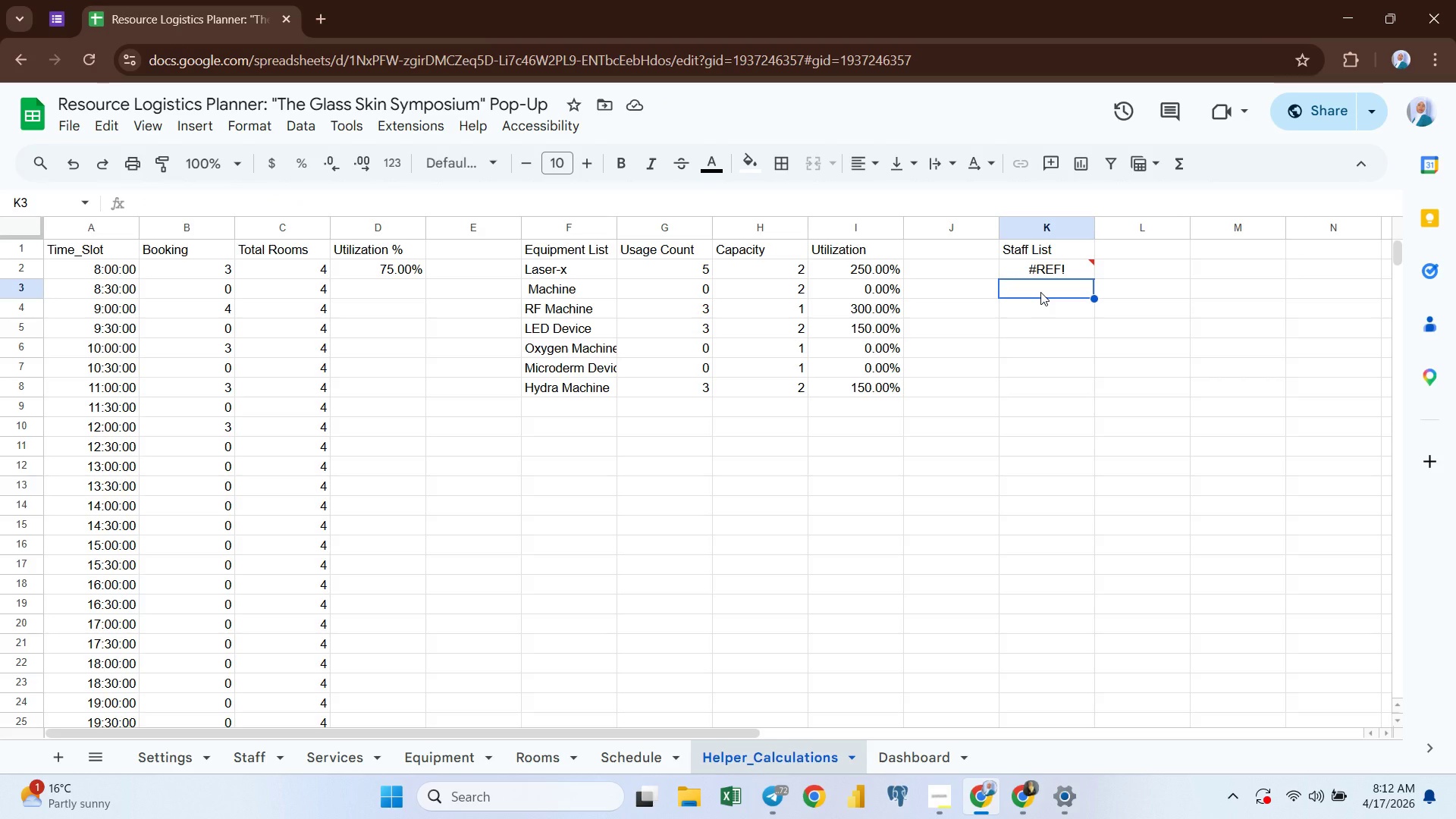 
key(Control+Shift+ArrowDown)
 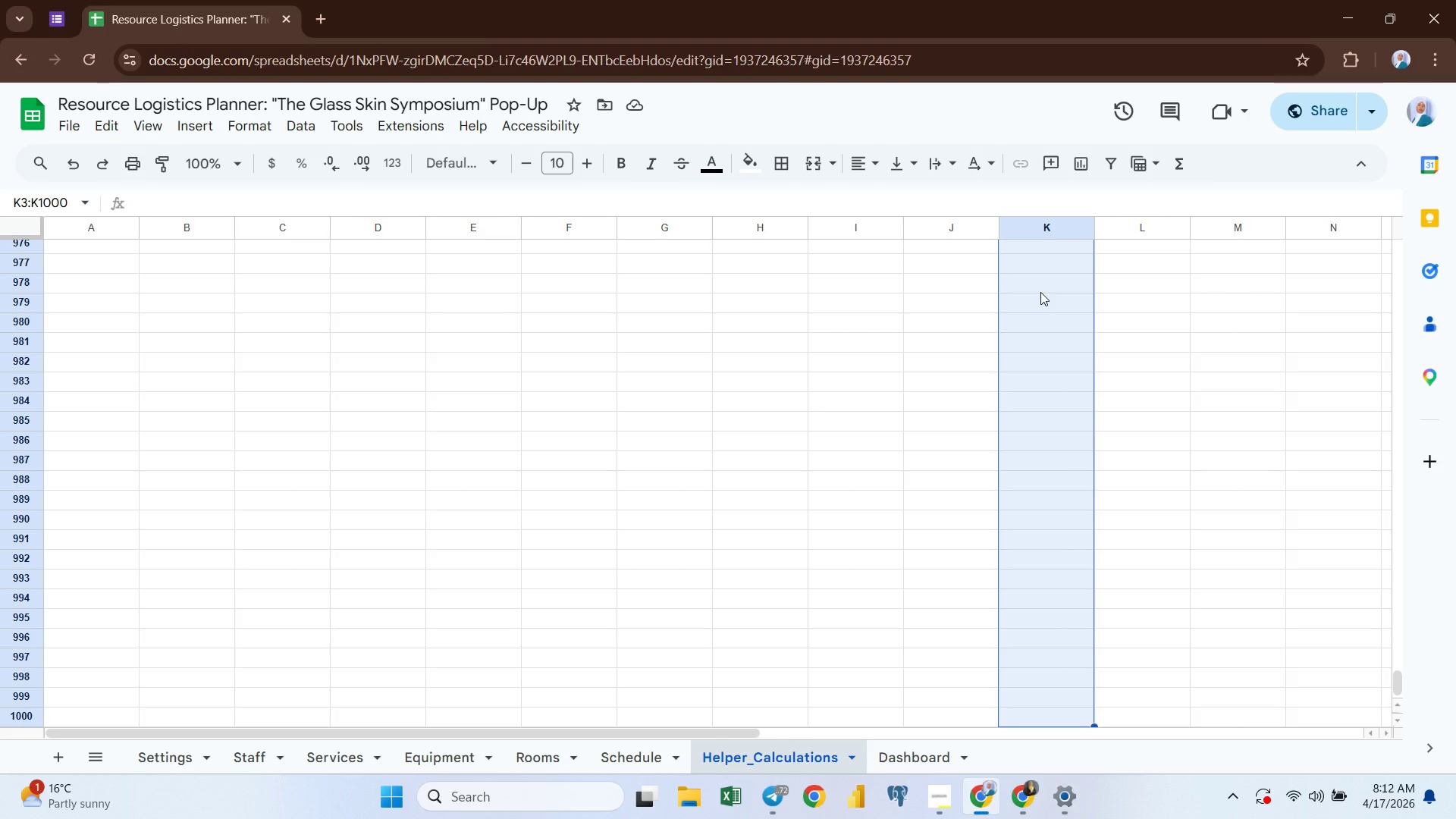 
key(Delete)
 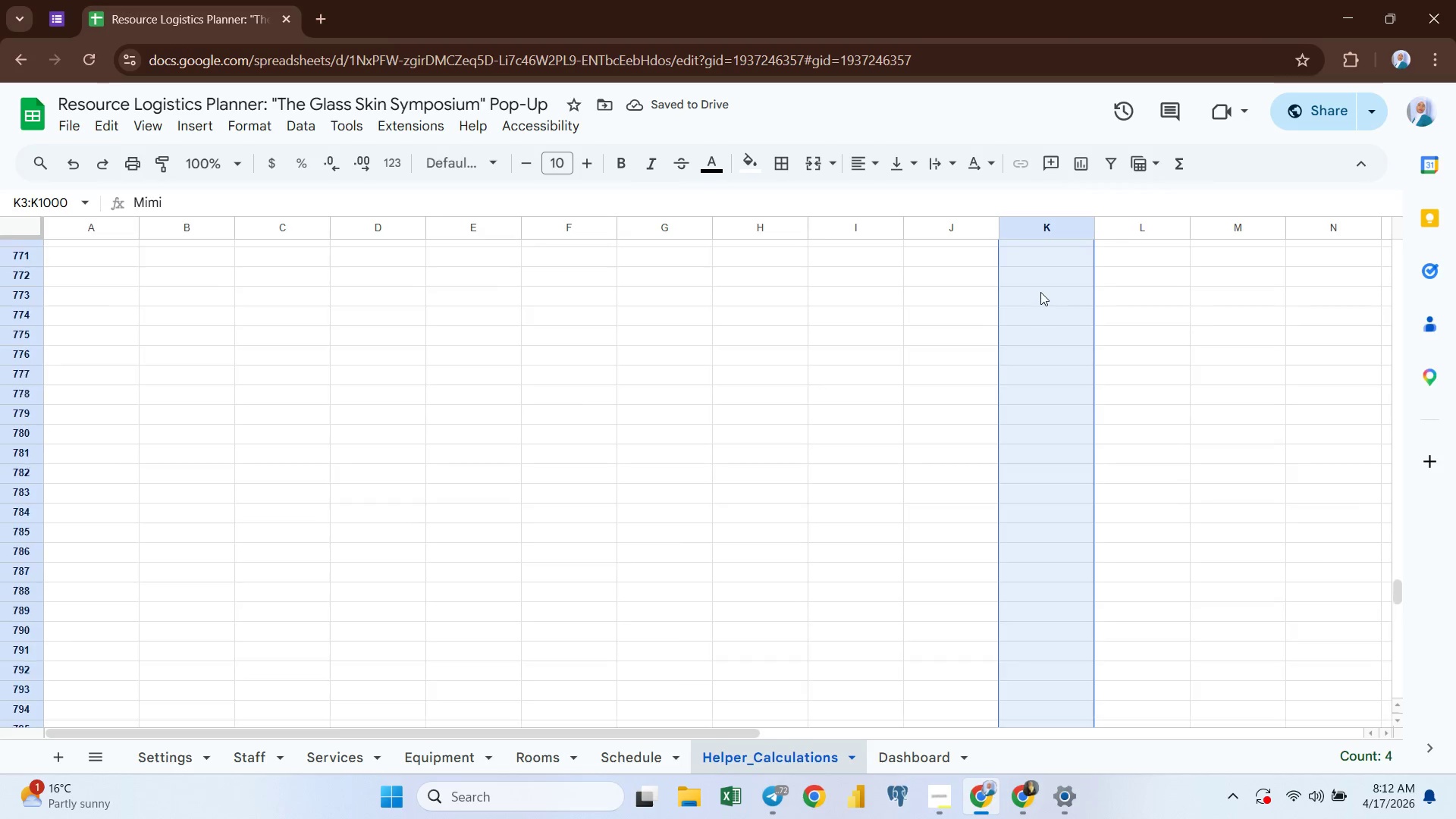 
key(Control+ControlLeft)
 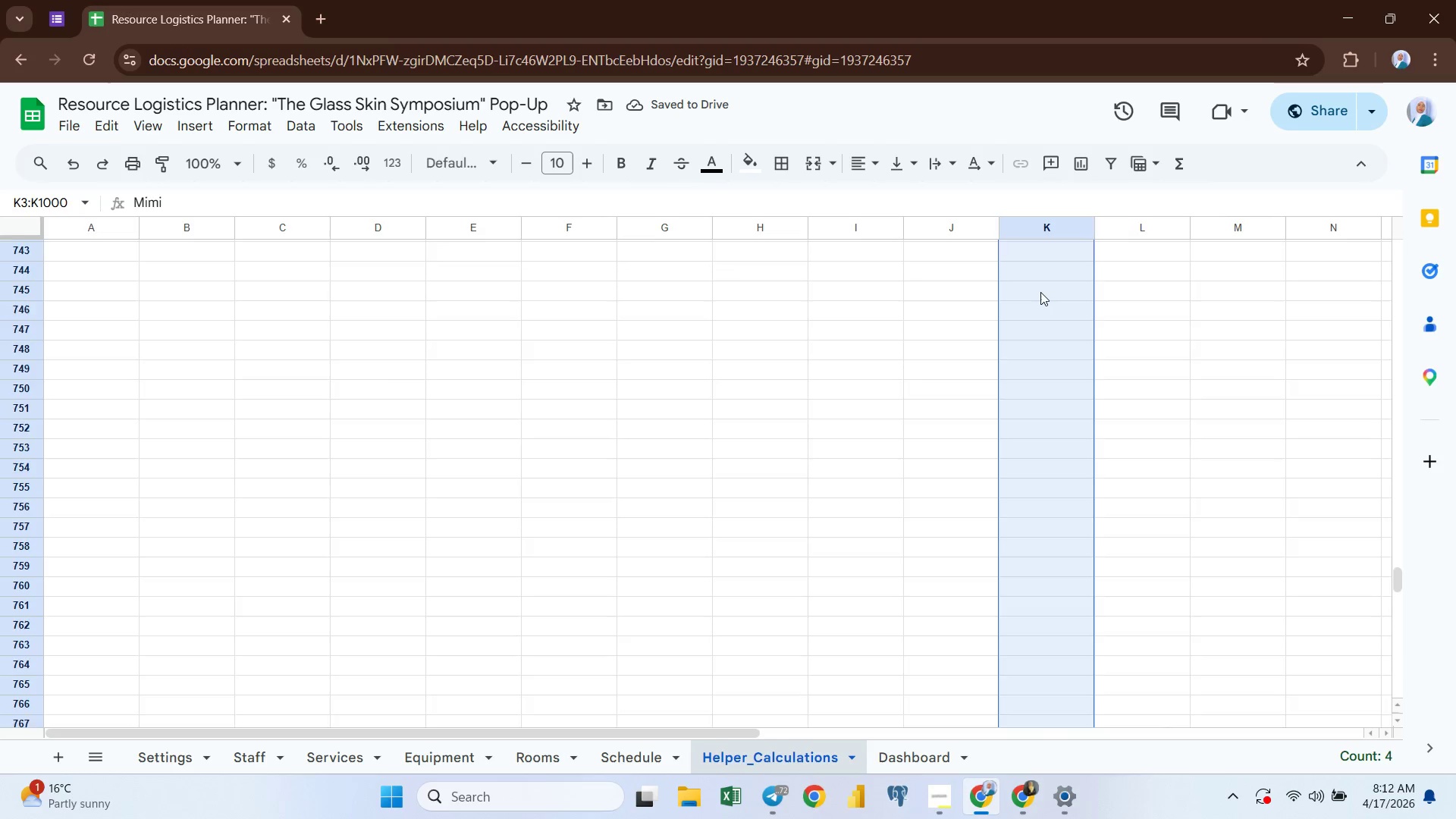 
key(Control+Backspace)
 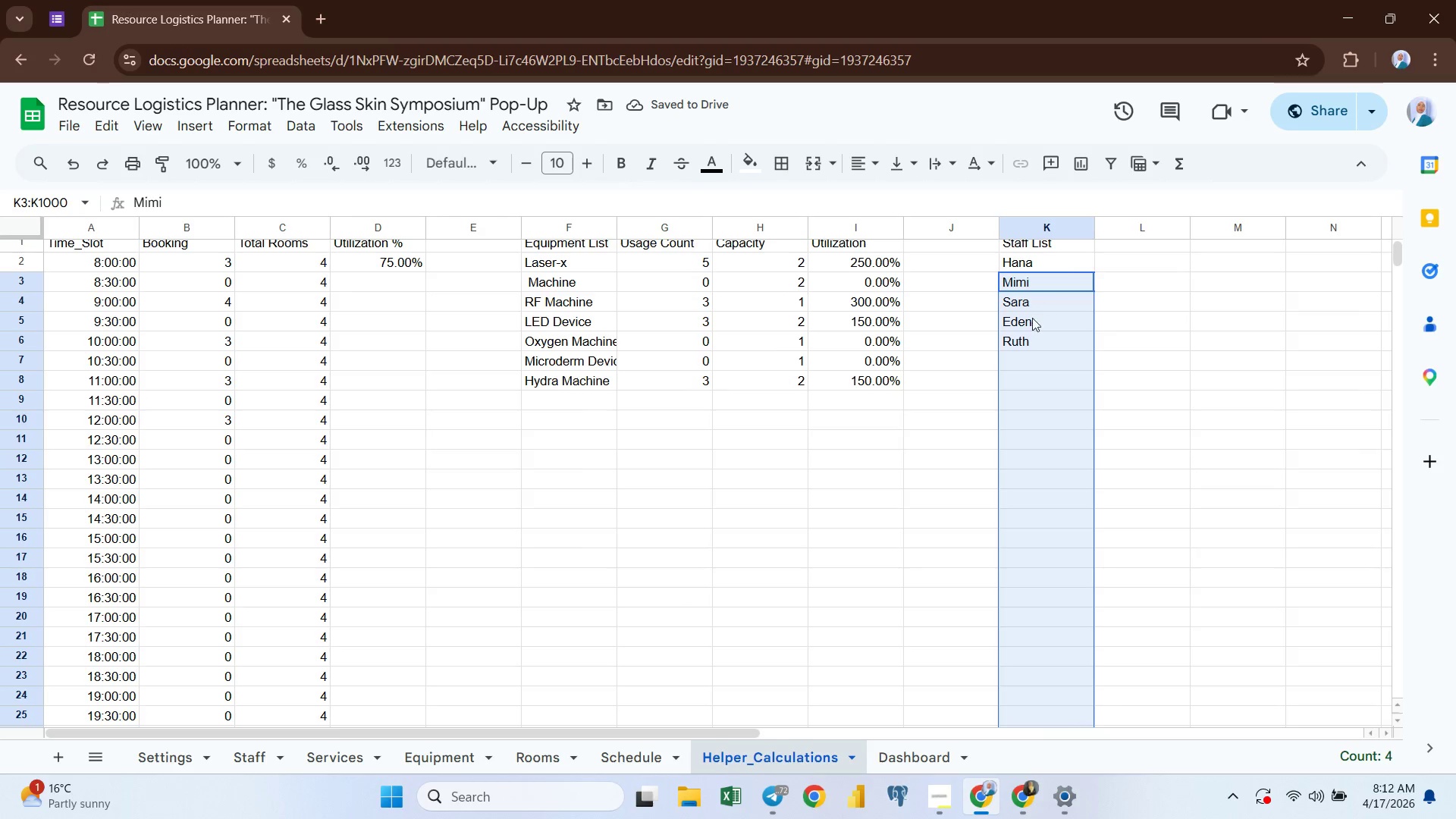 
left_click([1032, 318])
 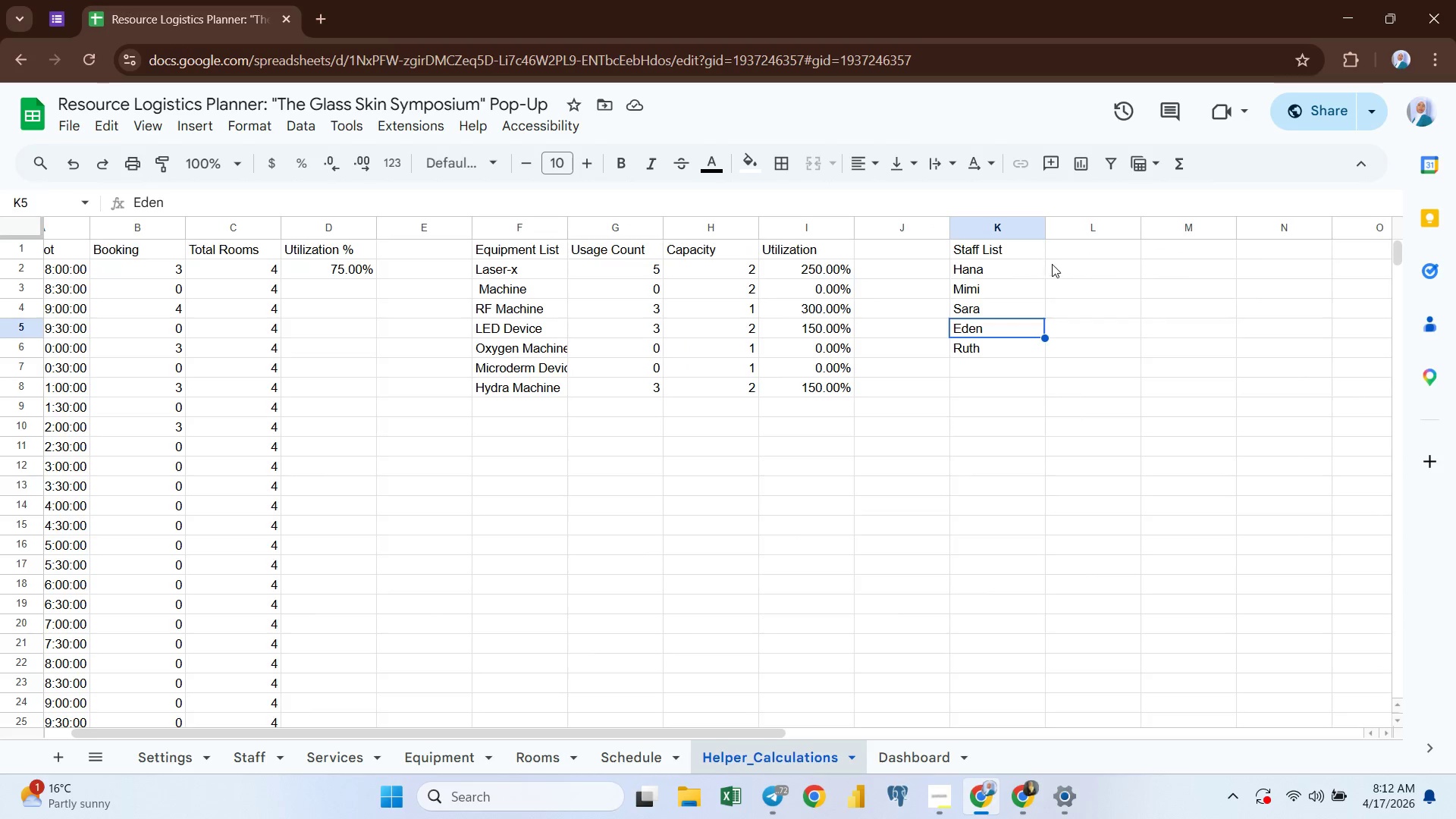 
left_click([1066, 248])
 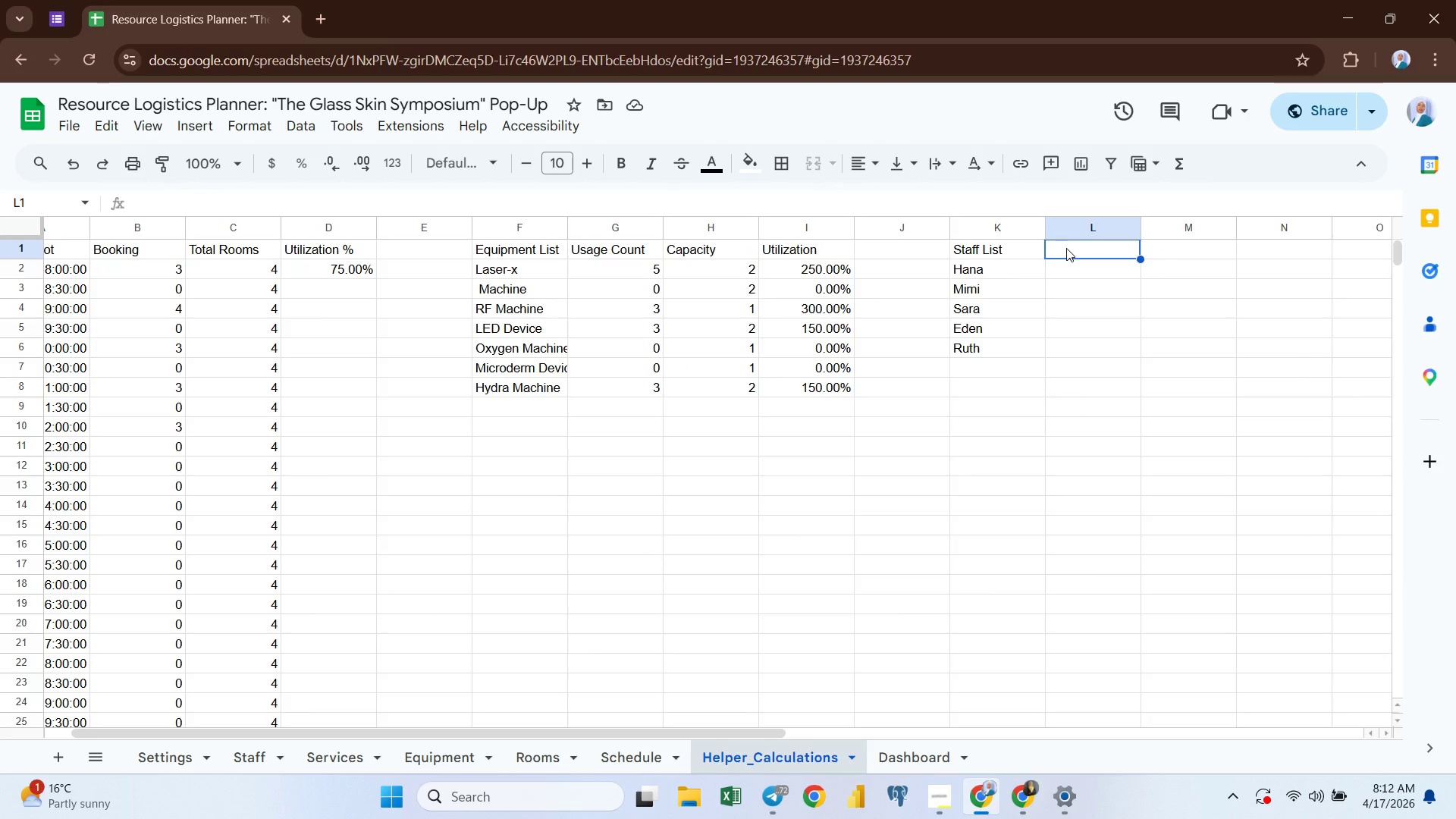 
type(Workload)
 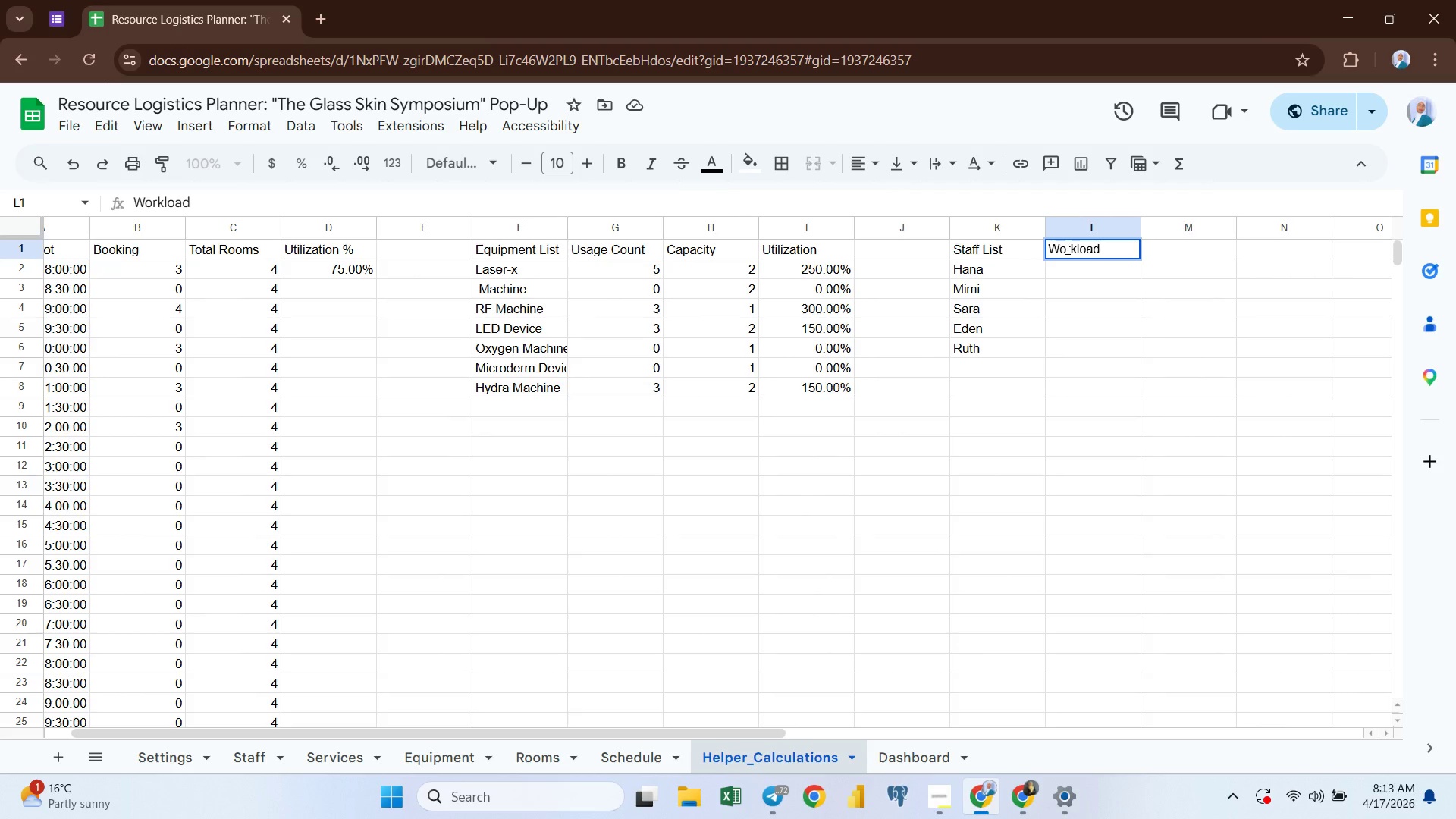 
type( Count)
 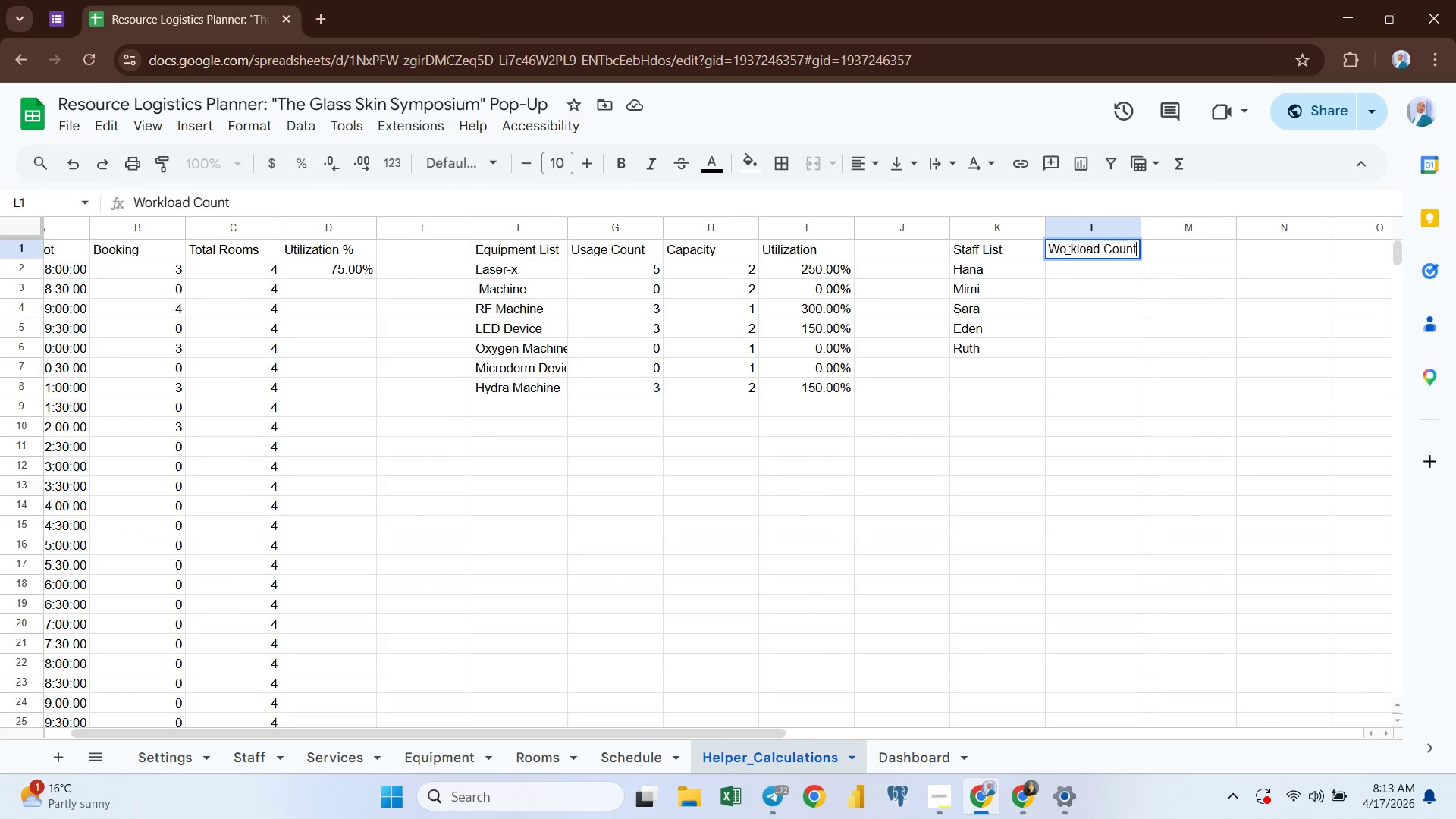 
key(Enter)
 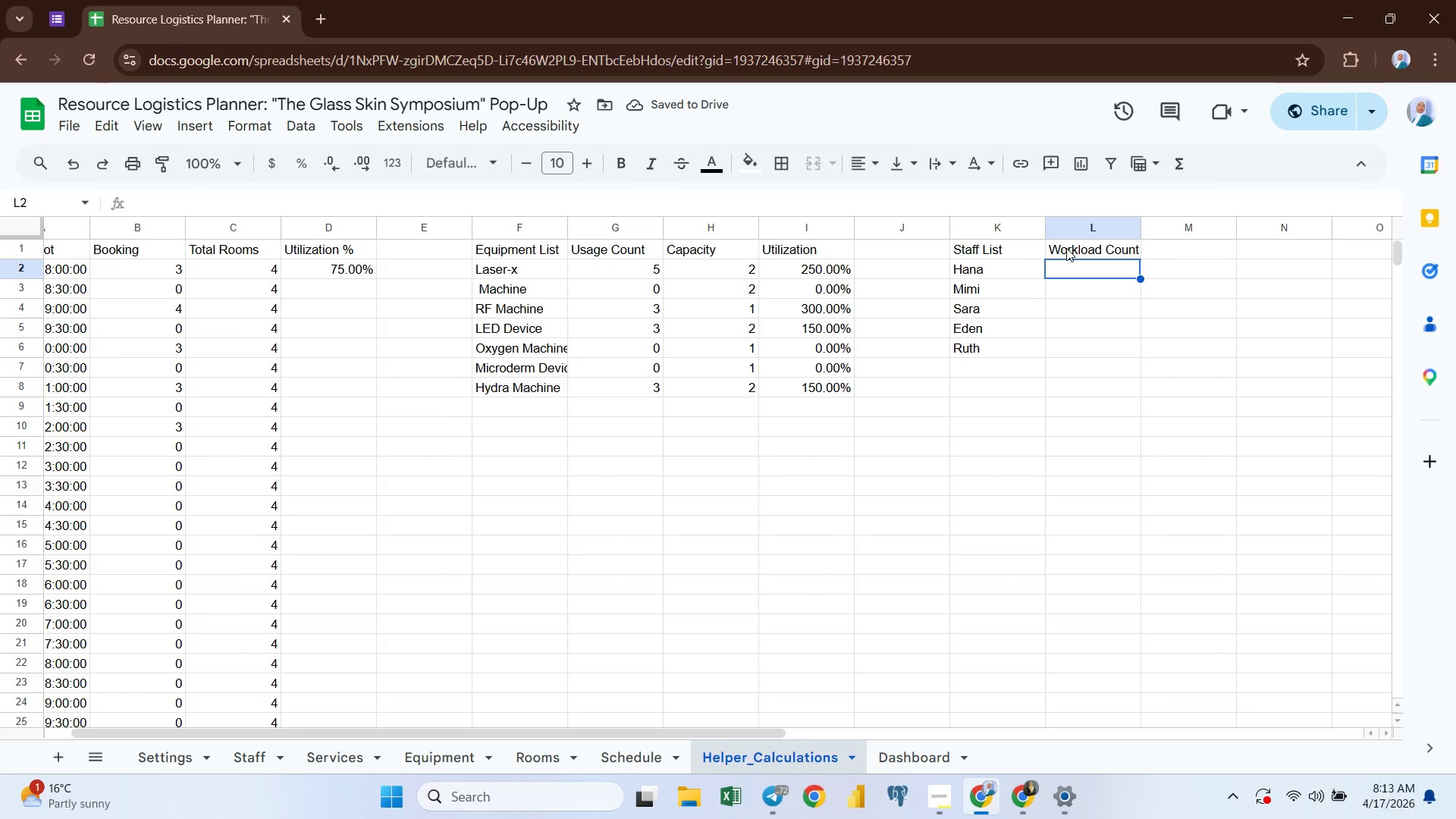 
wait(5.2)
 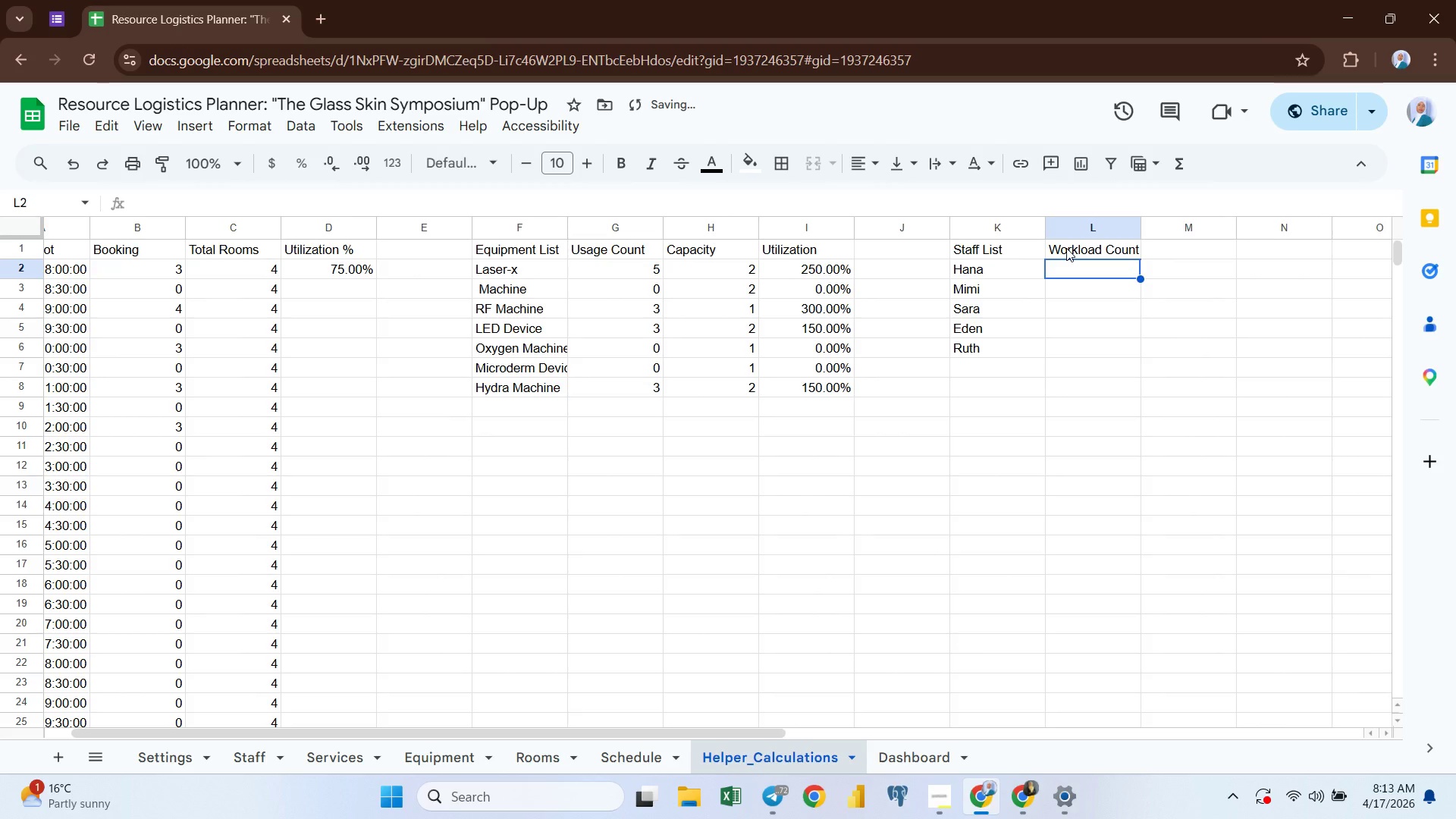 
type(=coun)
 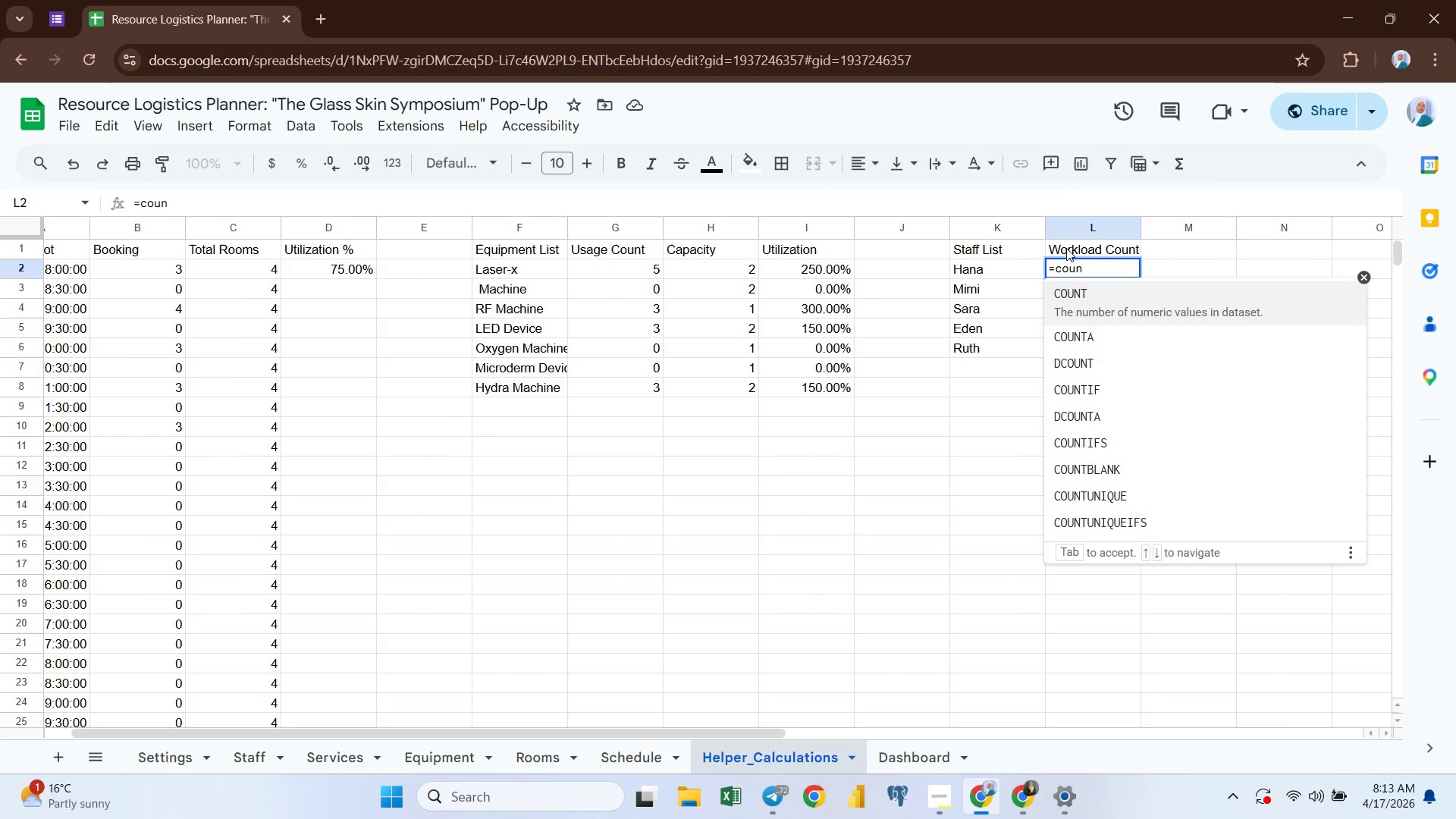 
key(ArrowDown)
 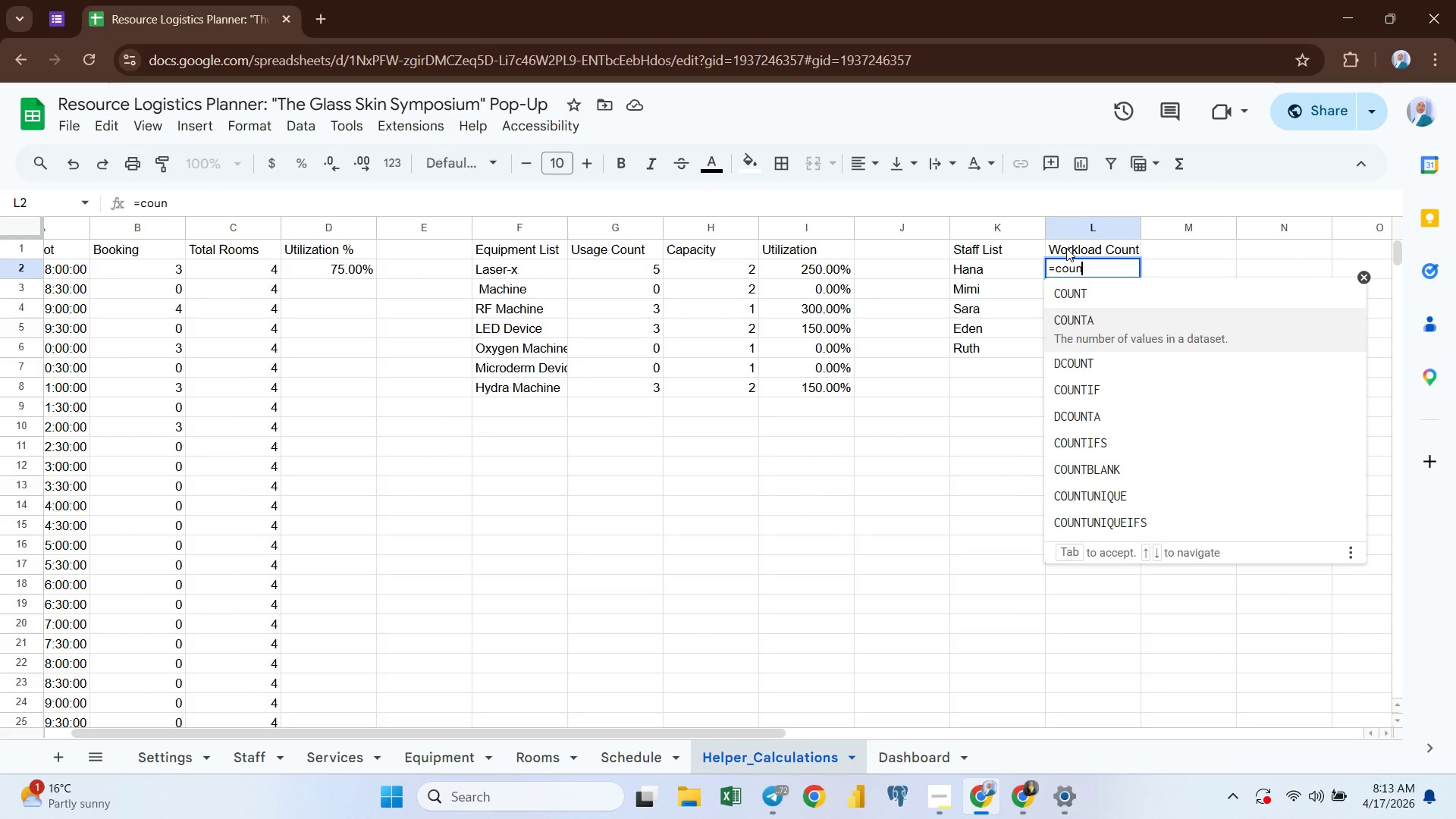 
key(ArrowDown)
 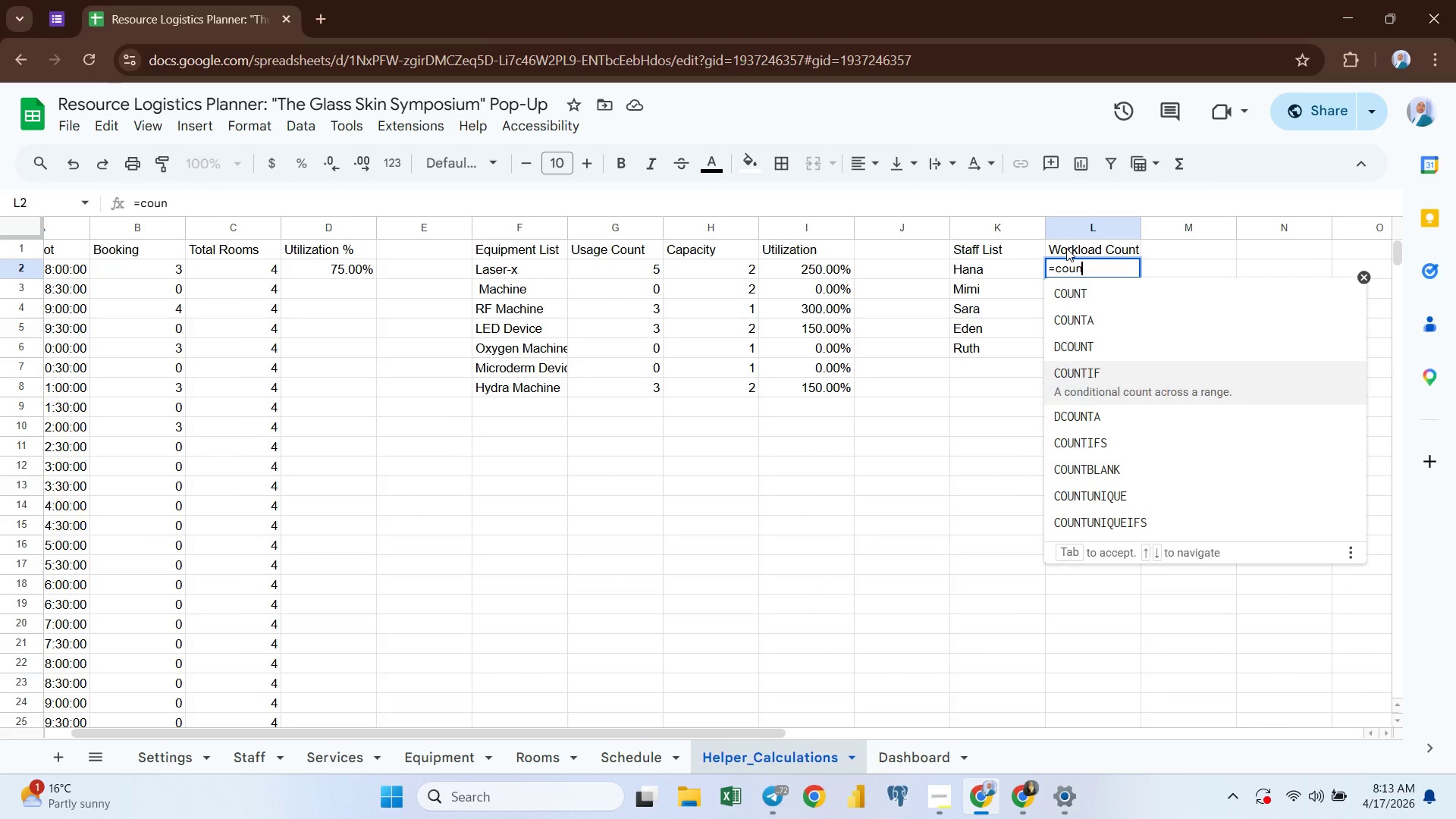 
key(ArrowDown)
 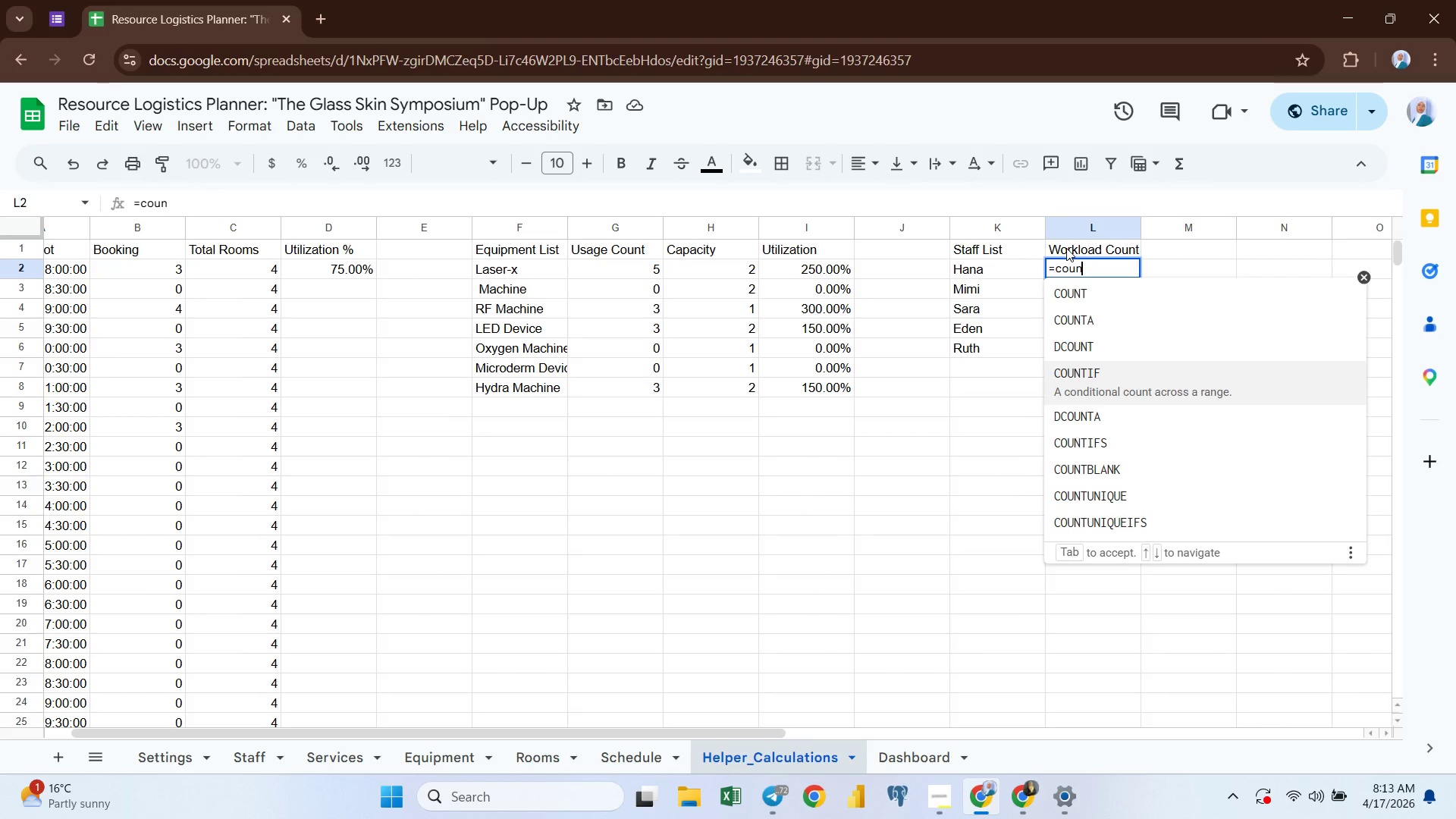 
key(Enter)
 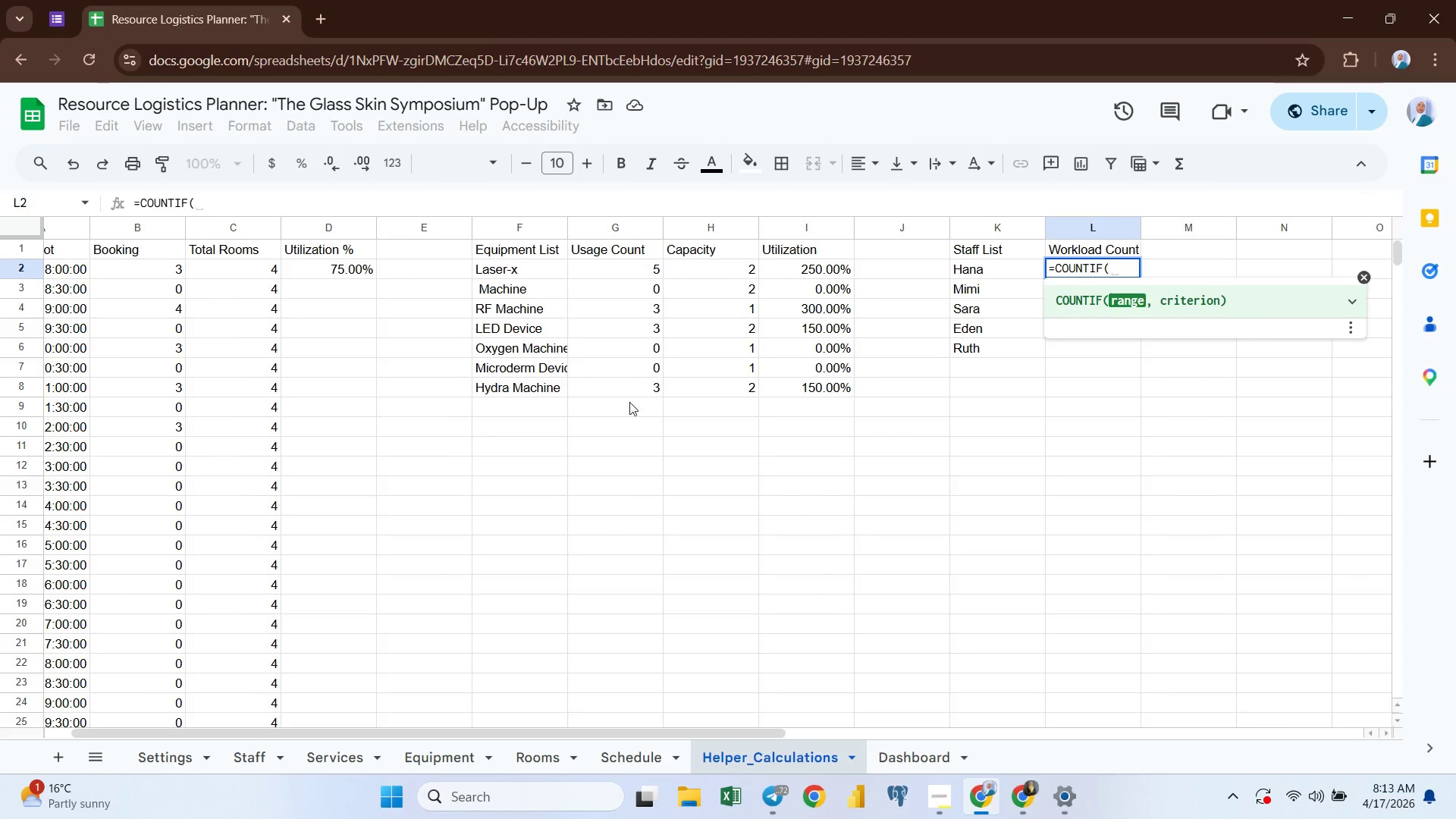 
wait(5.2)
 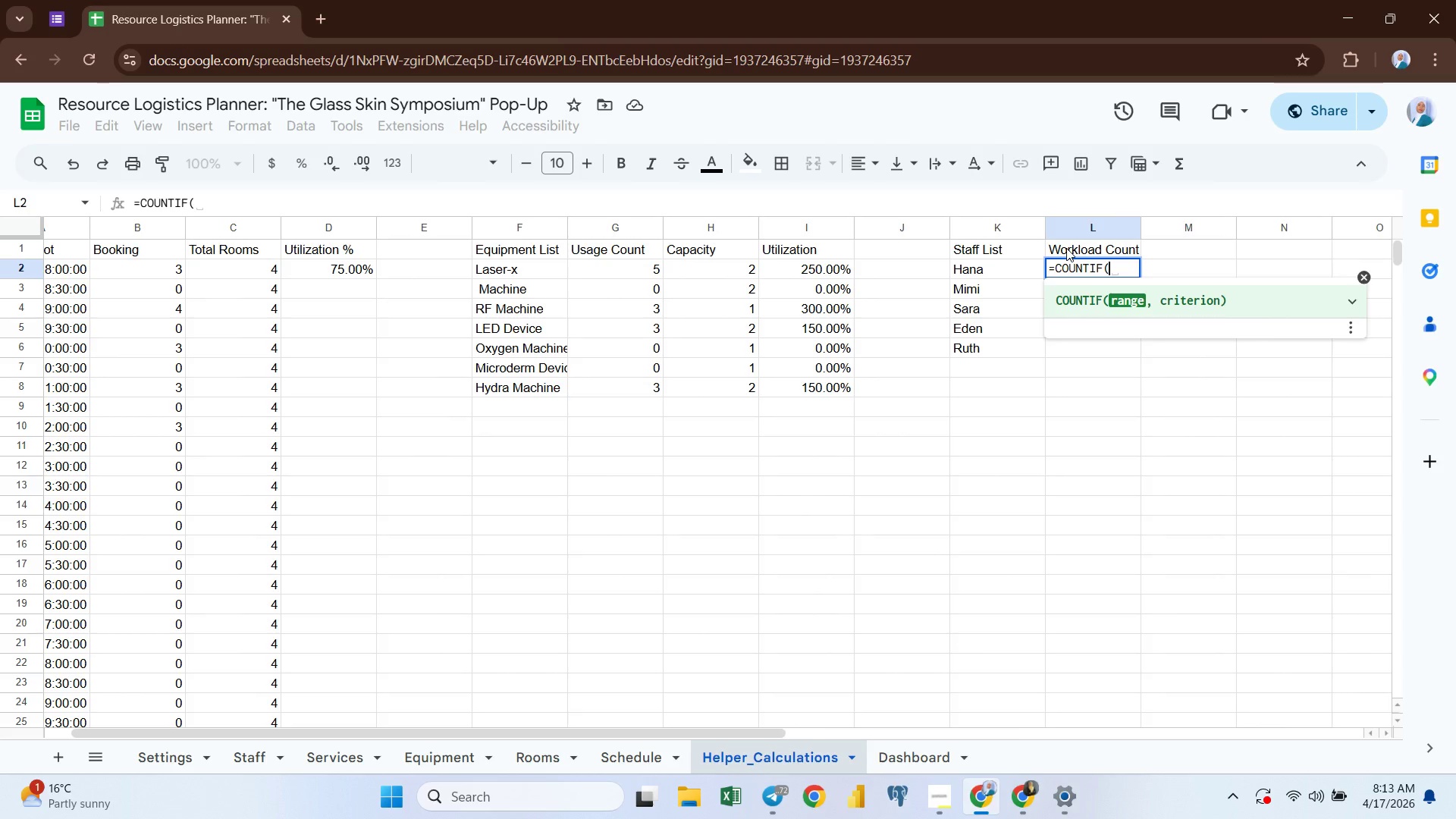 
left_click([635, 745])
 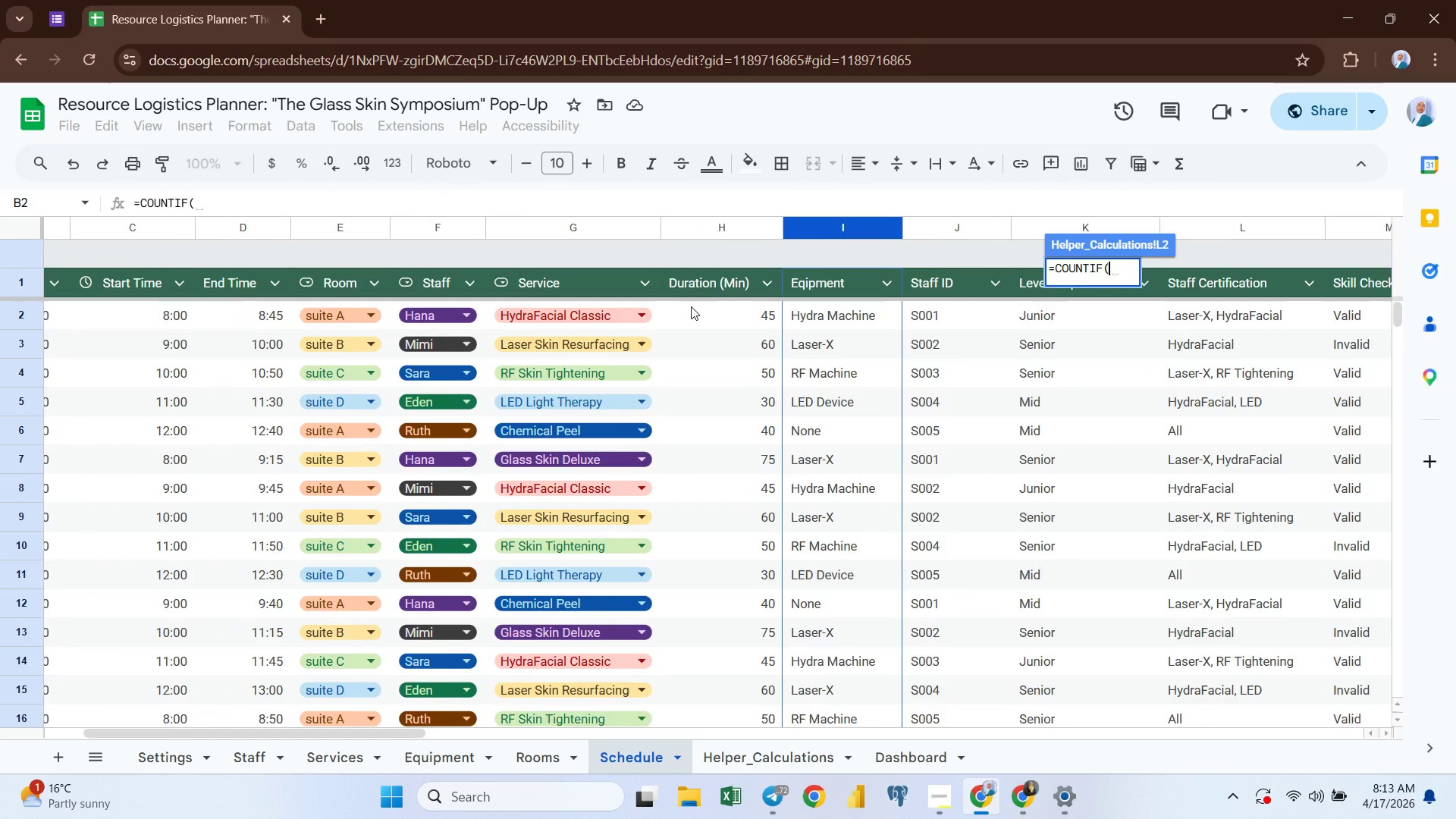 
wait(5.06)
 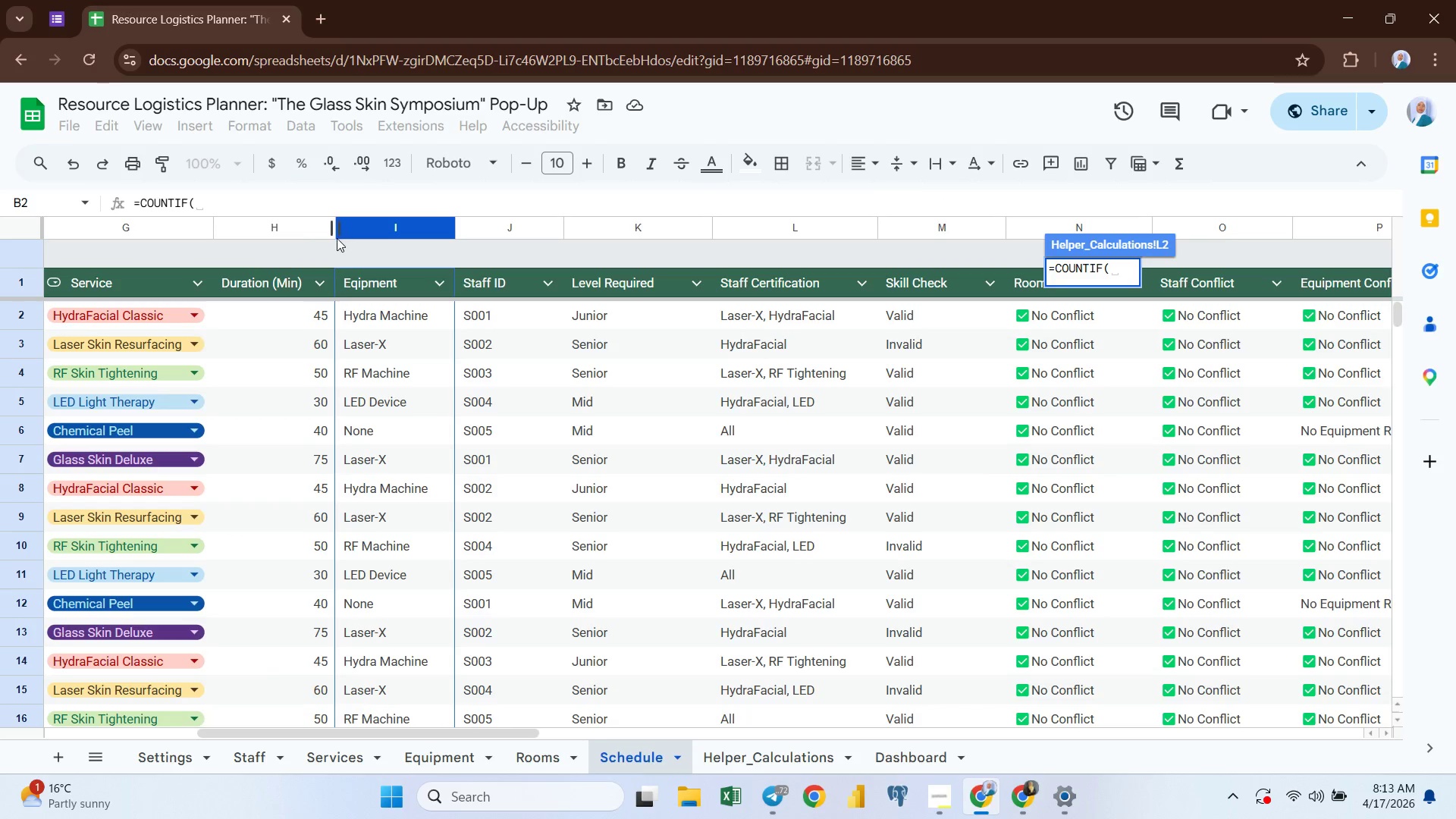 
left_click([462, 227])
 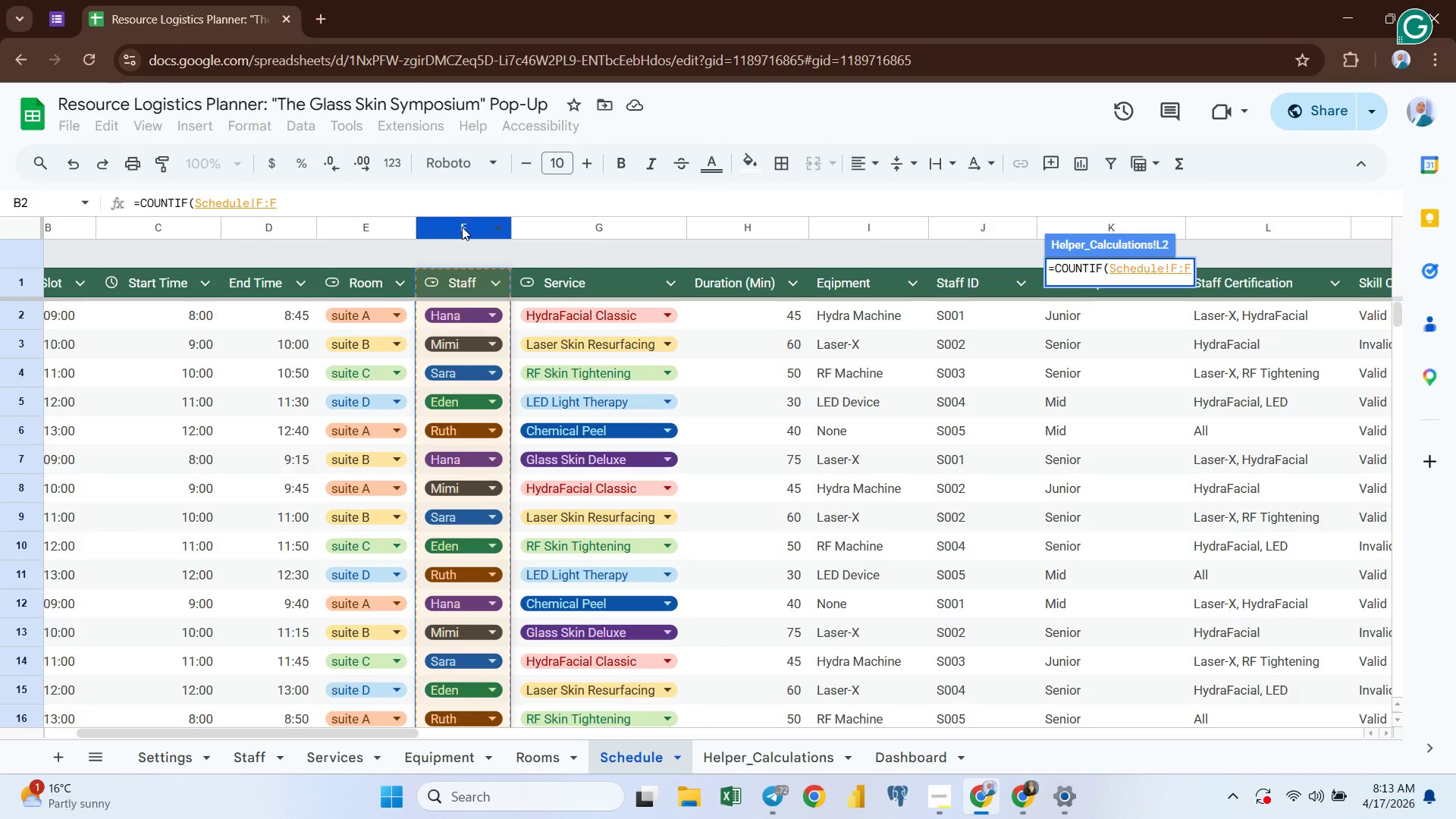 
key(Comma)
 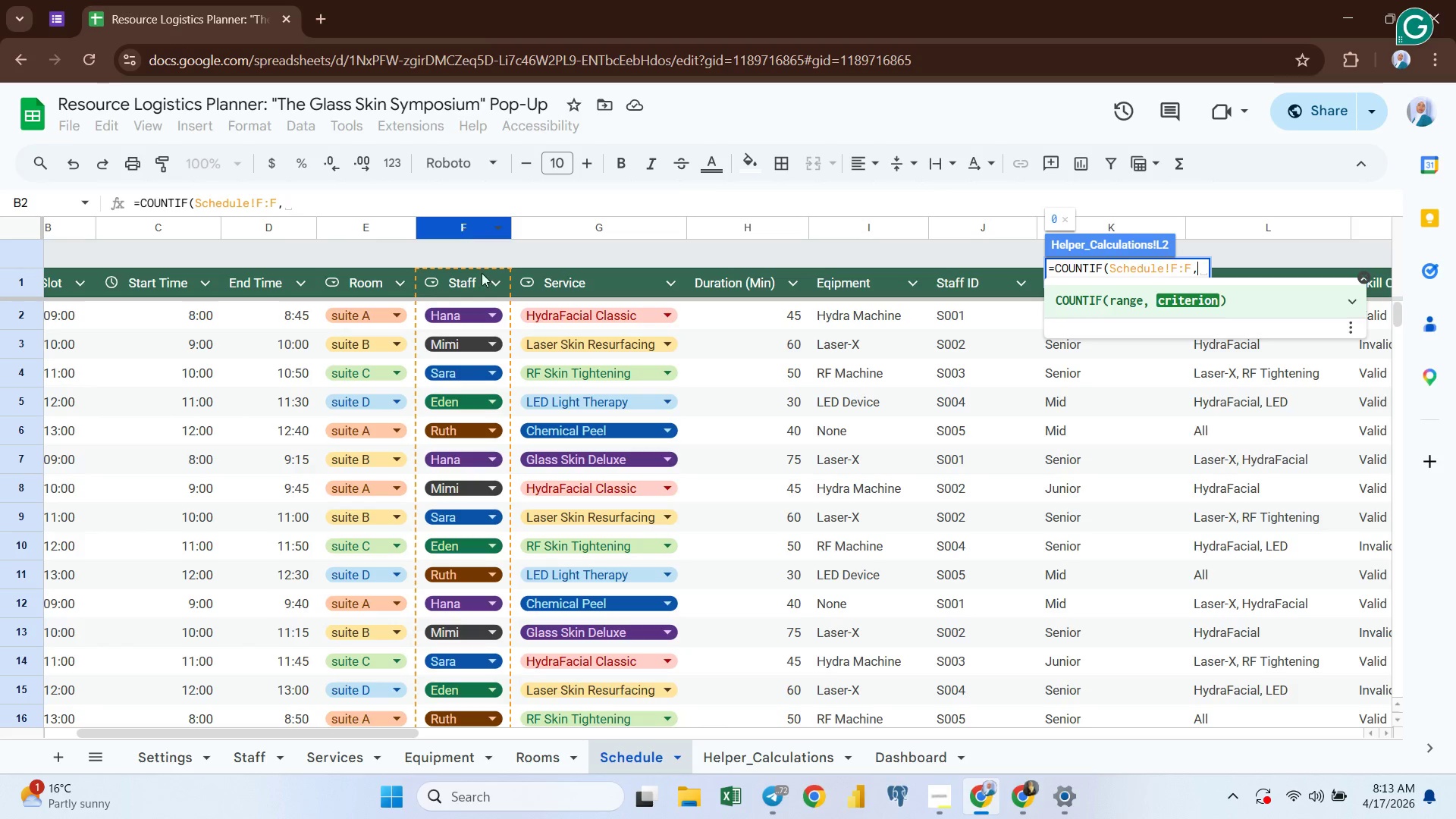 
left_click([766, 748])
 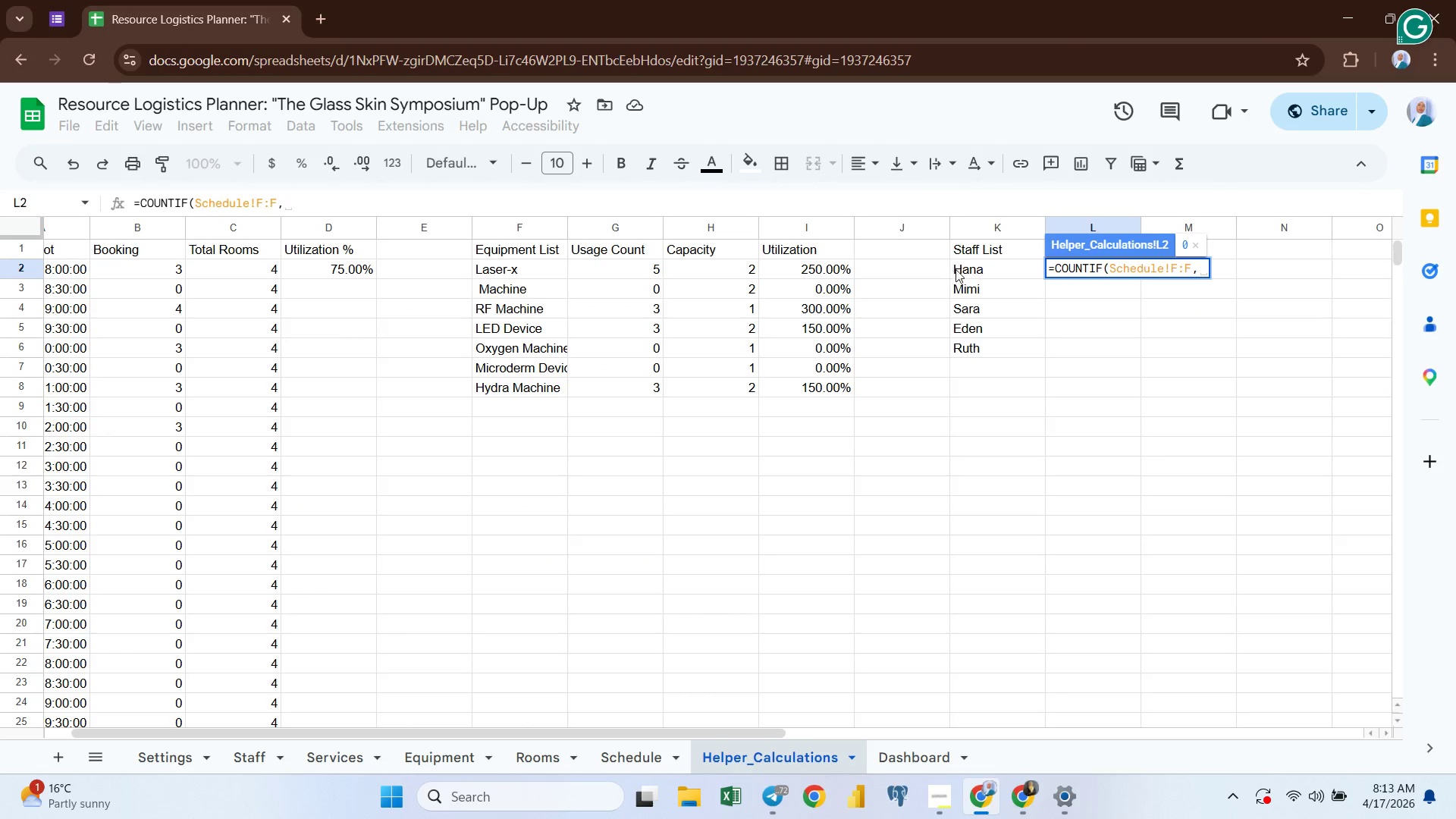 
left_click([971, 269])
 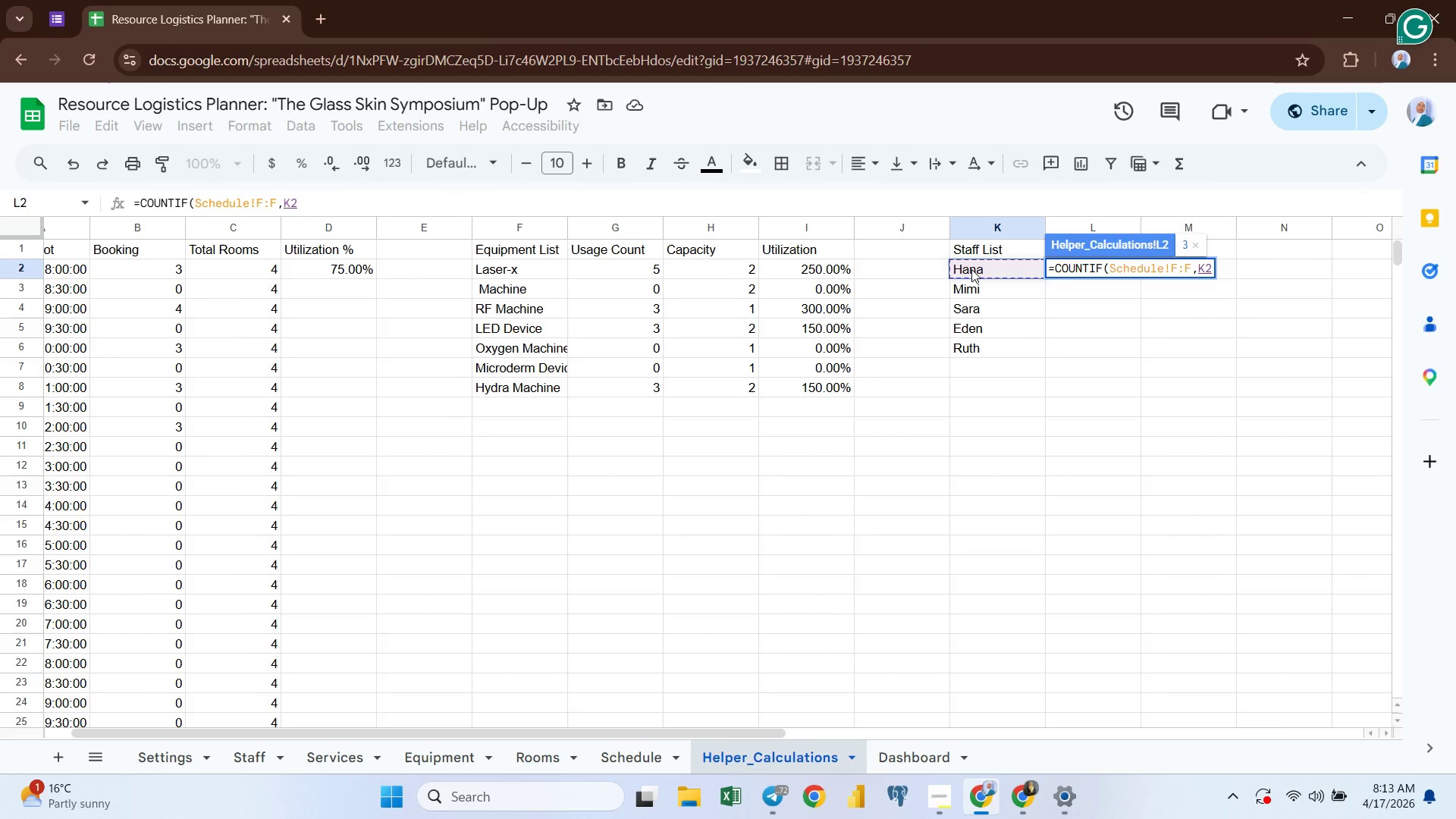 
key(Enter)
 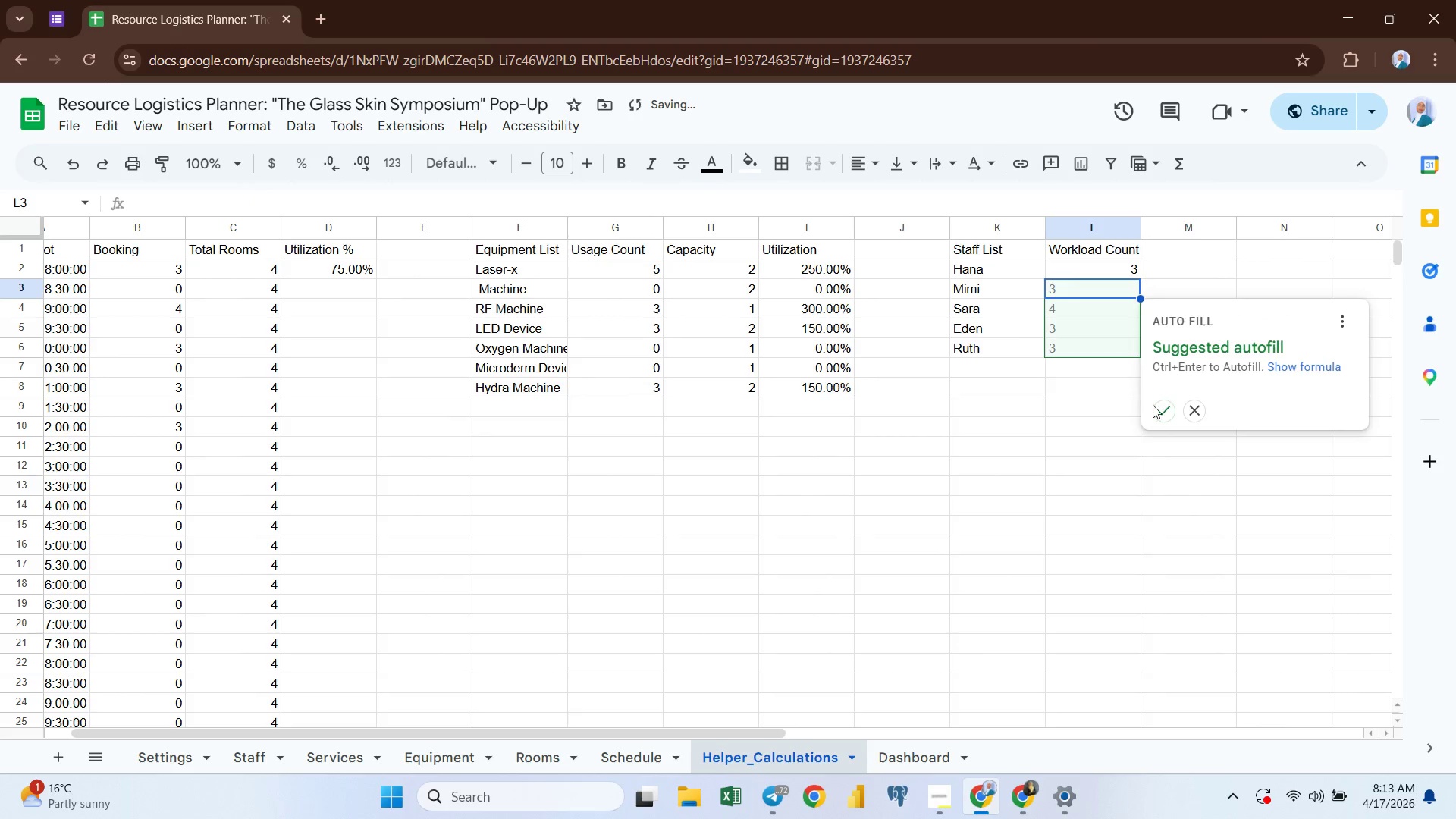 
left_click([1166, 410])
 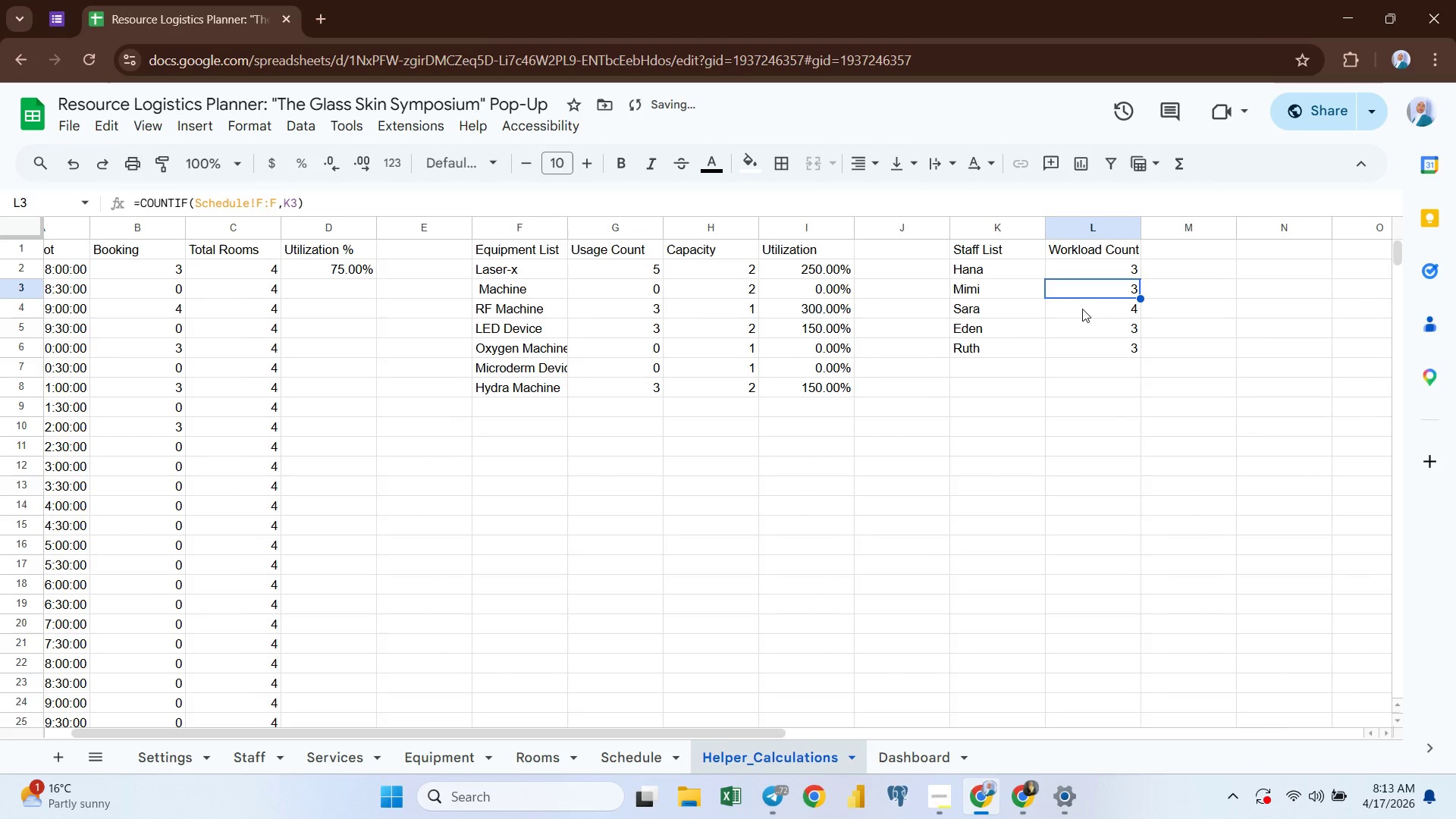 
left_click([1082, 309])
 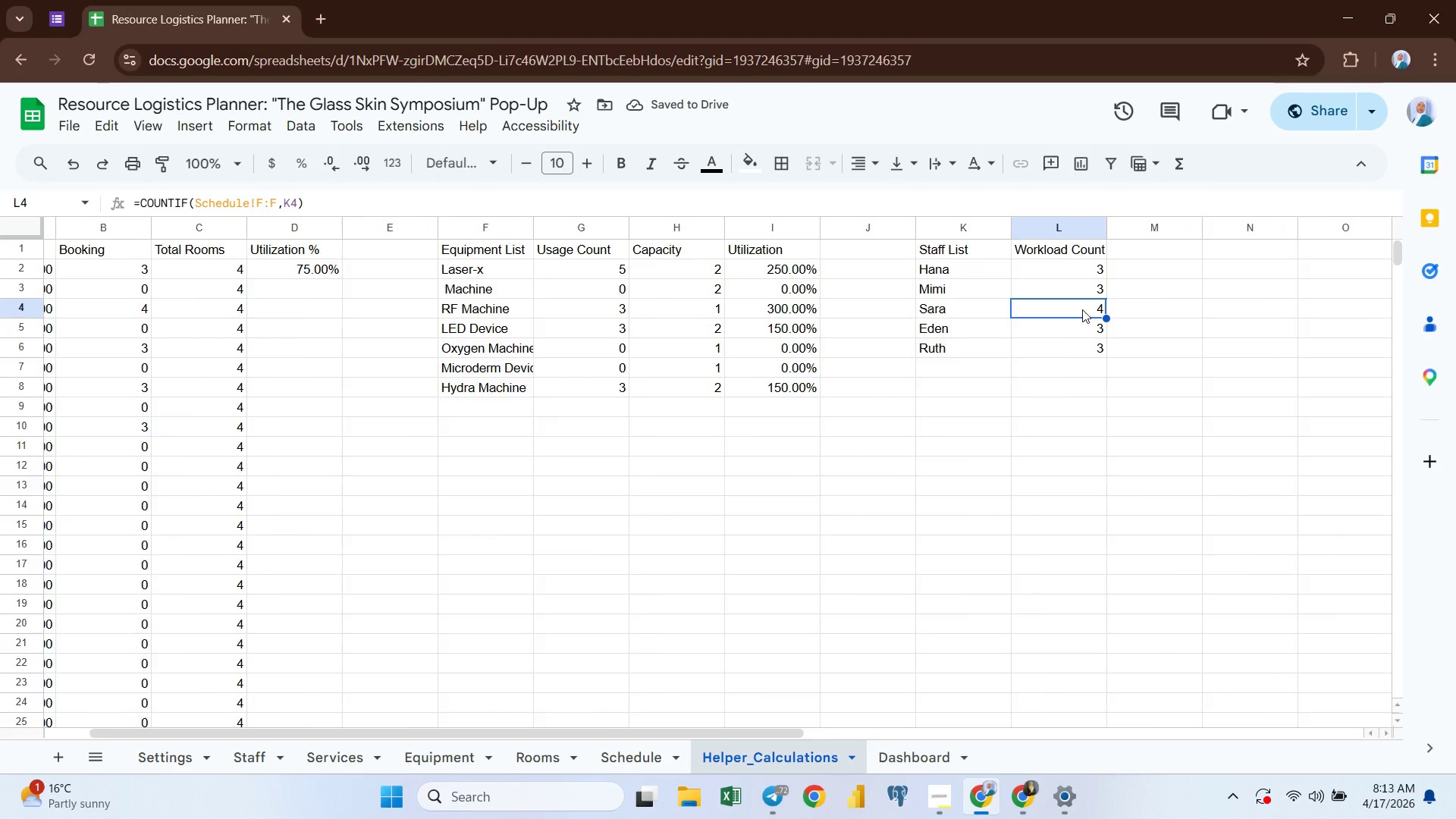 
wait(5.25)
 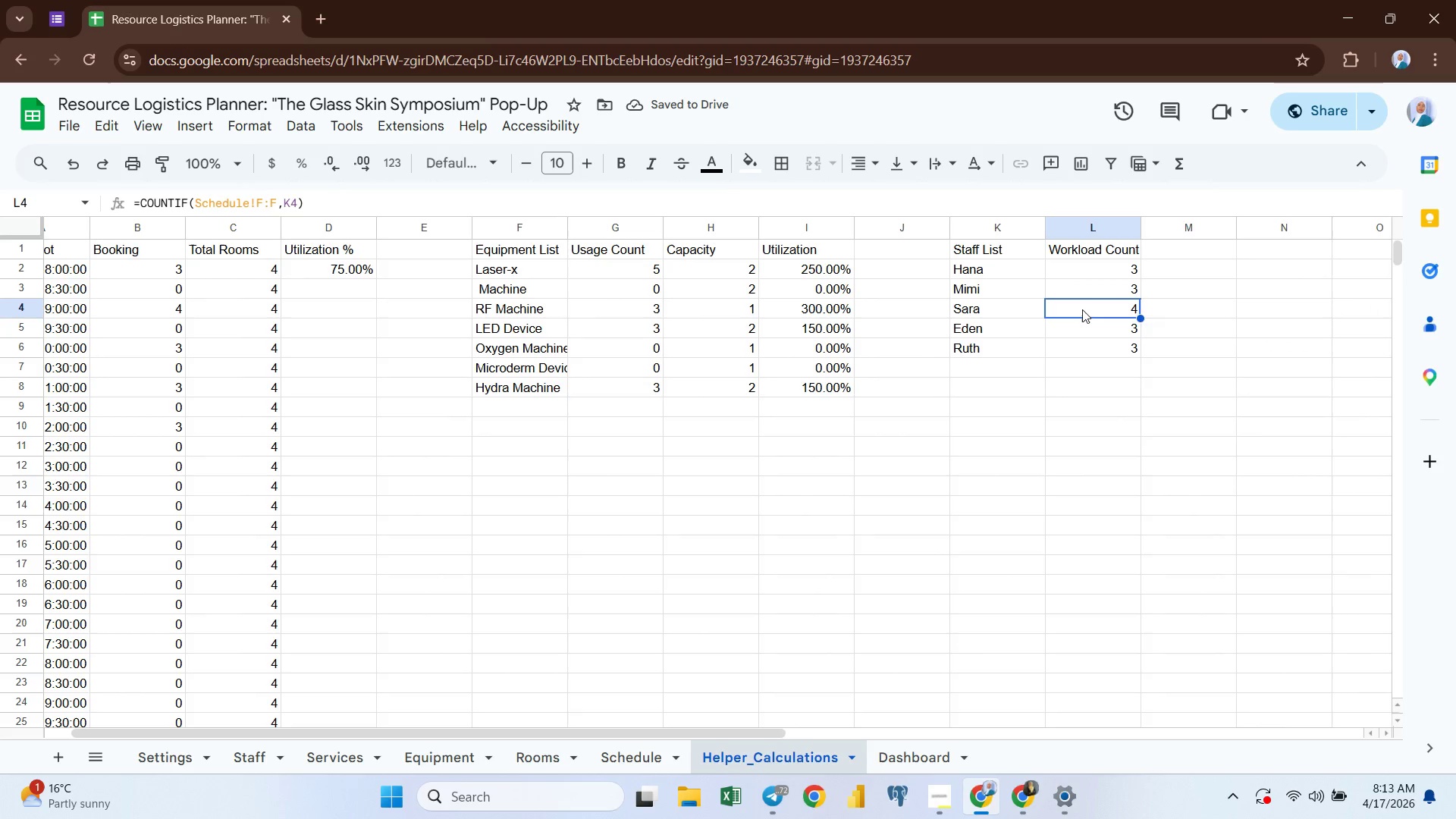 
left_click([1125, 246])
 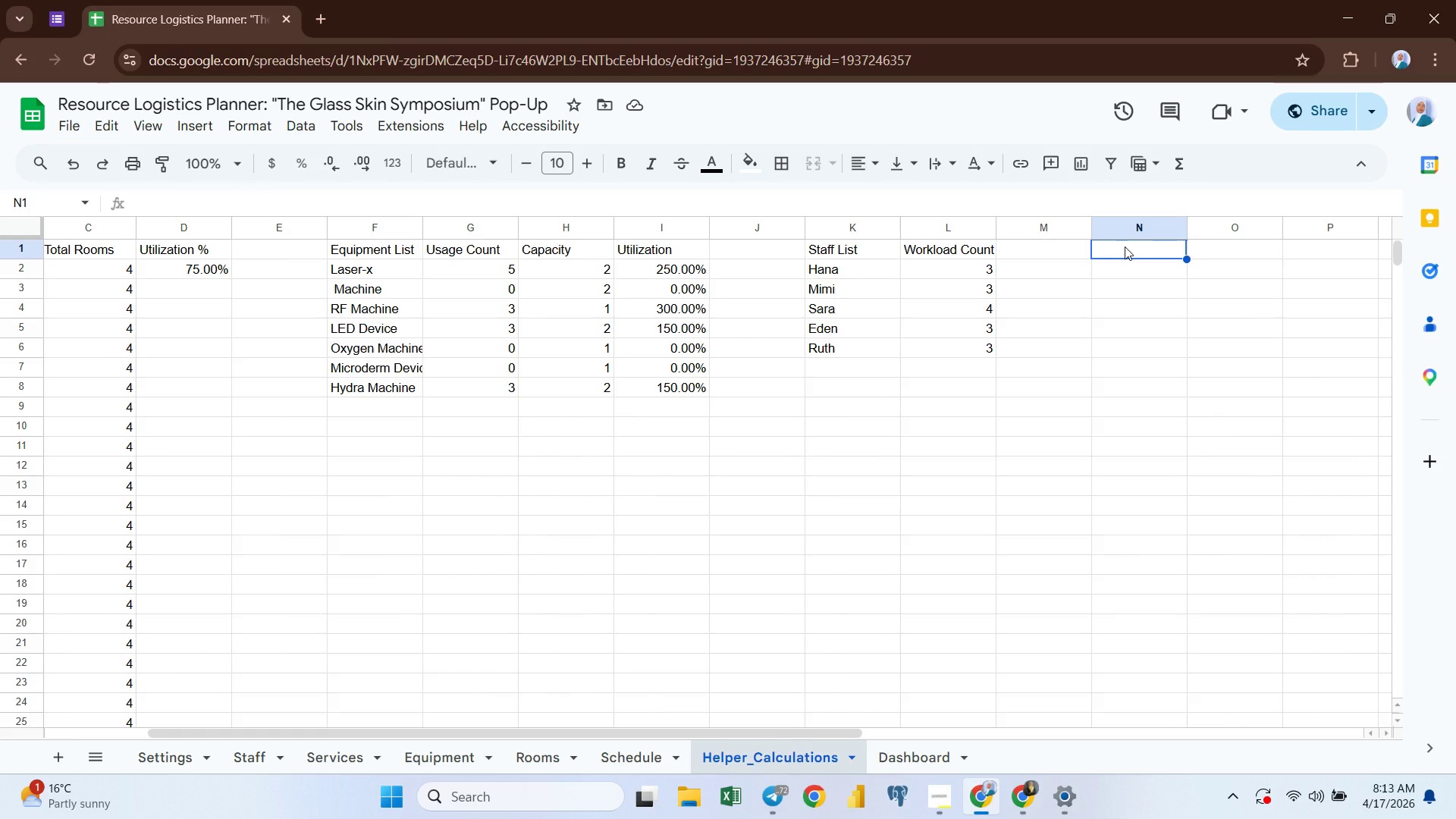 
wait(6.8)
 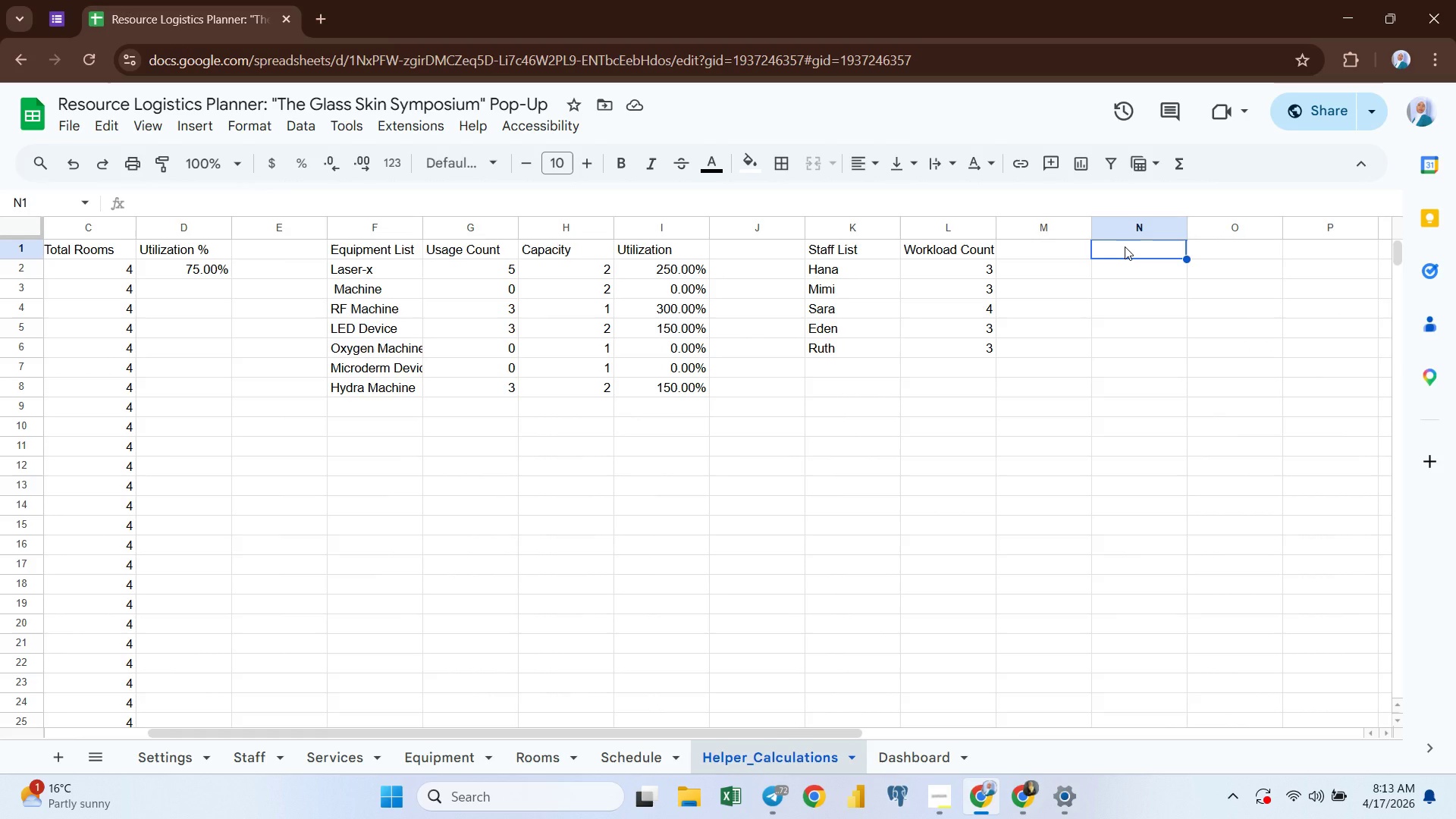 
type(Service List)
 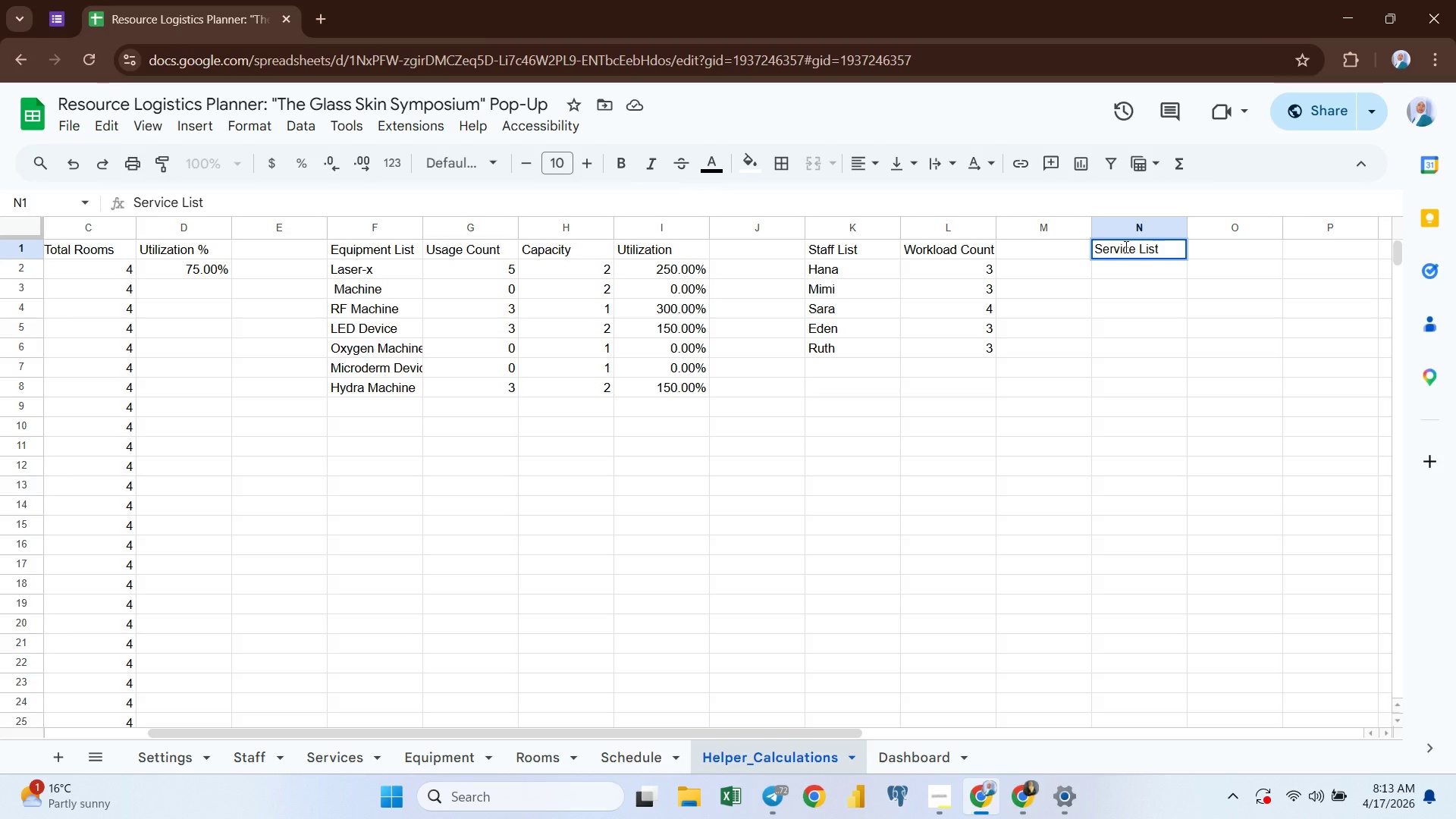 
key(Enter)
 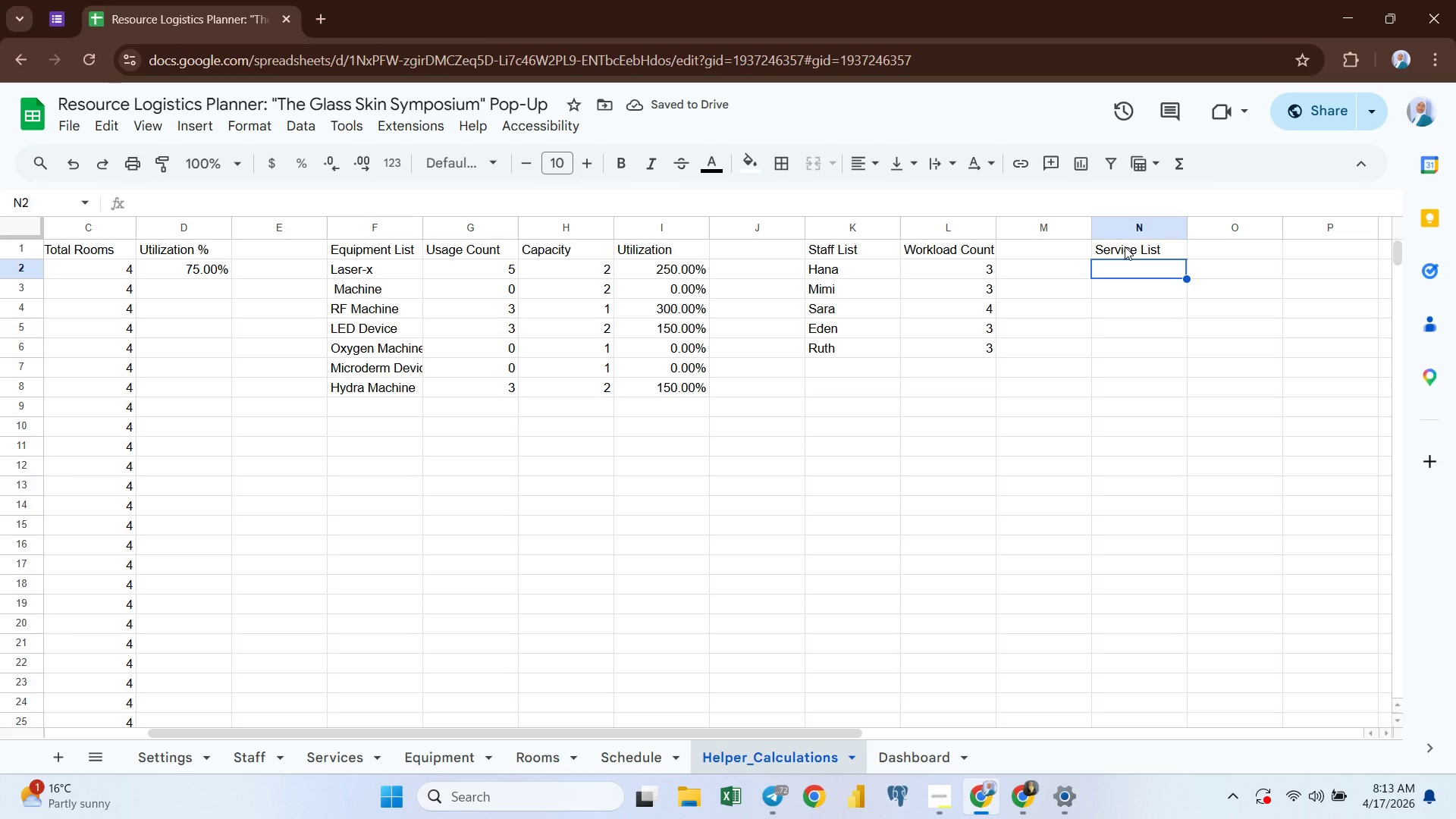 
key(Equal)
 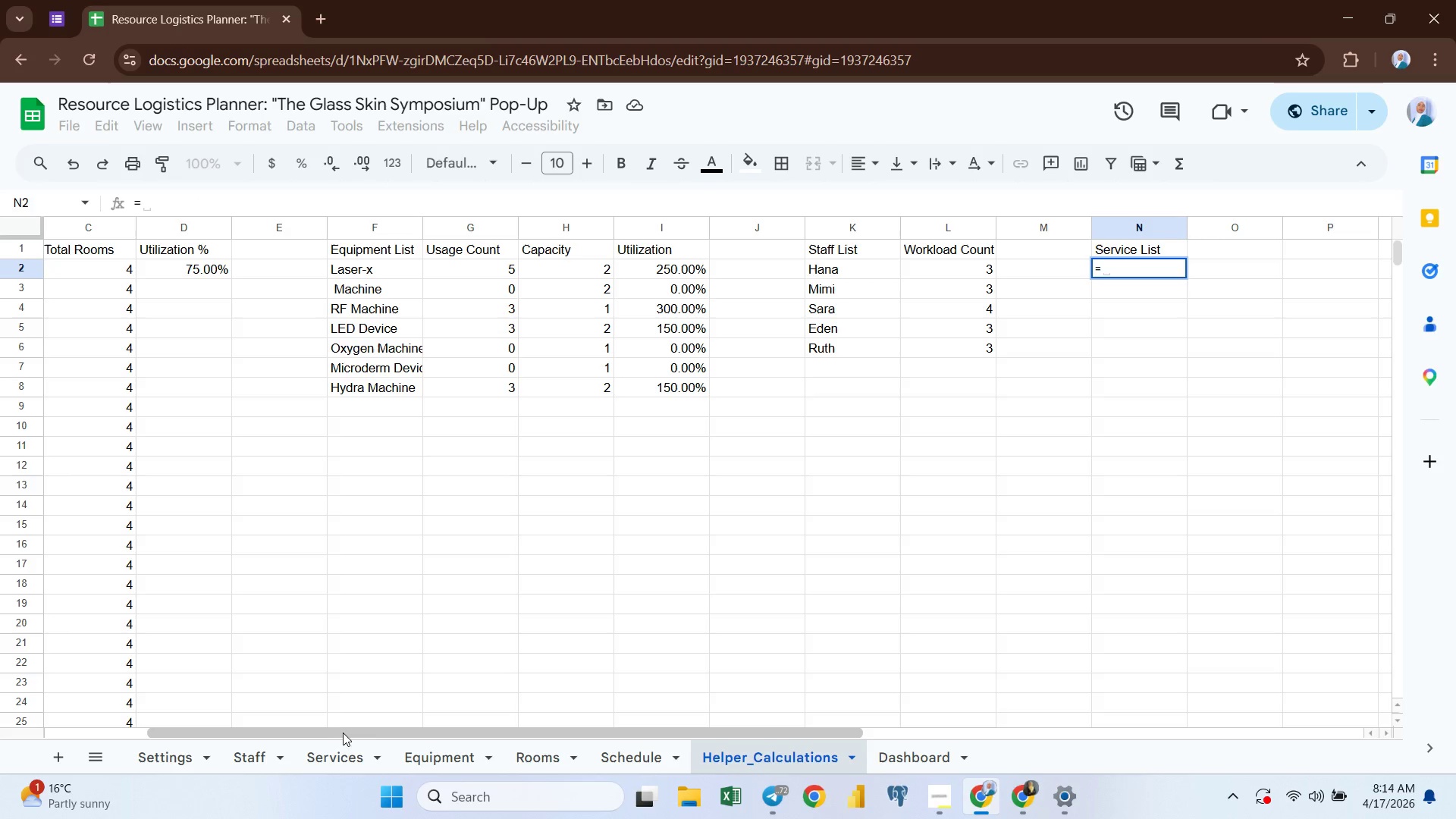 
left_click([331, 757])
 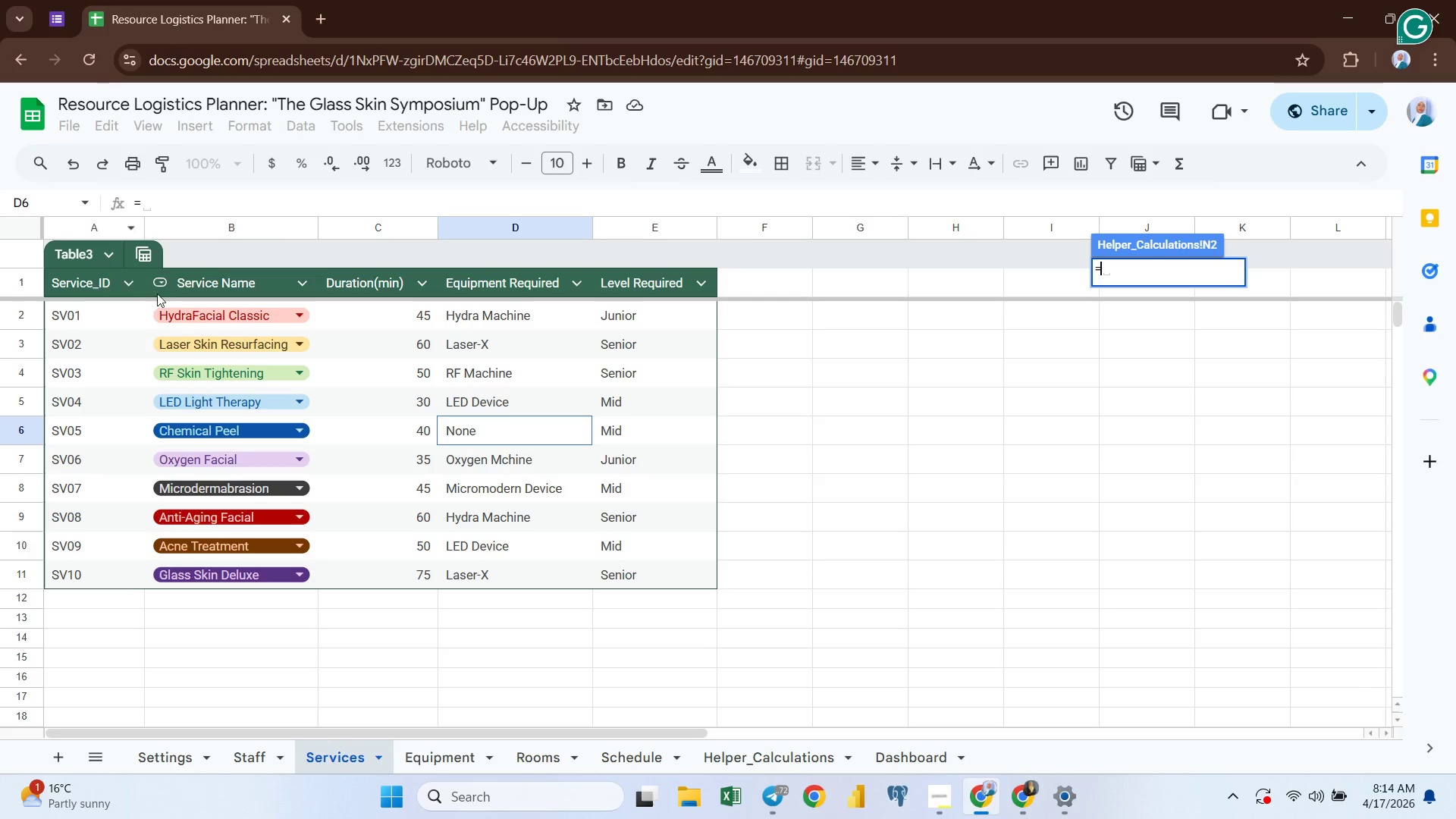 
left_click([245, 227])
 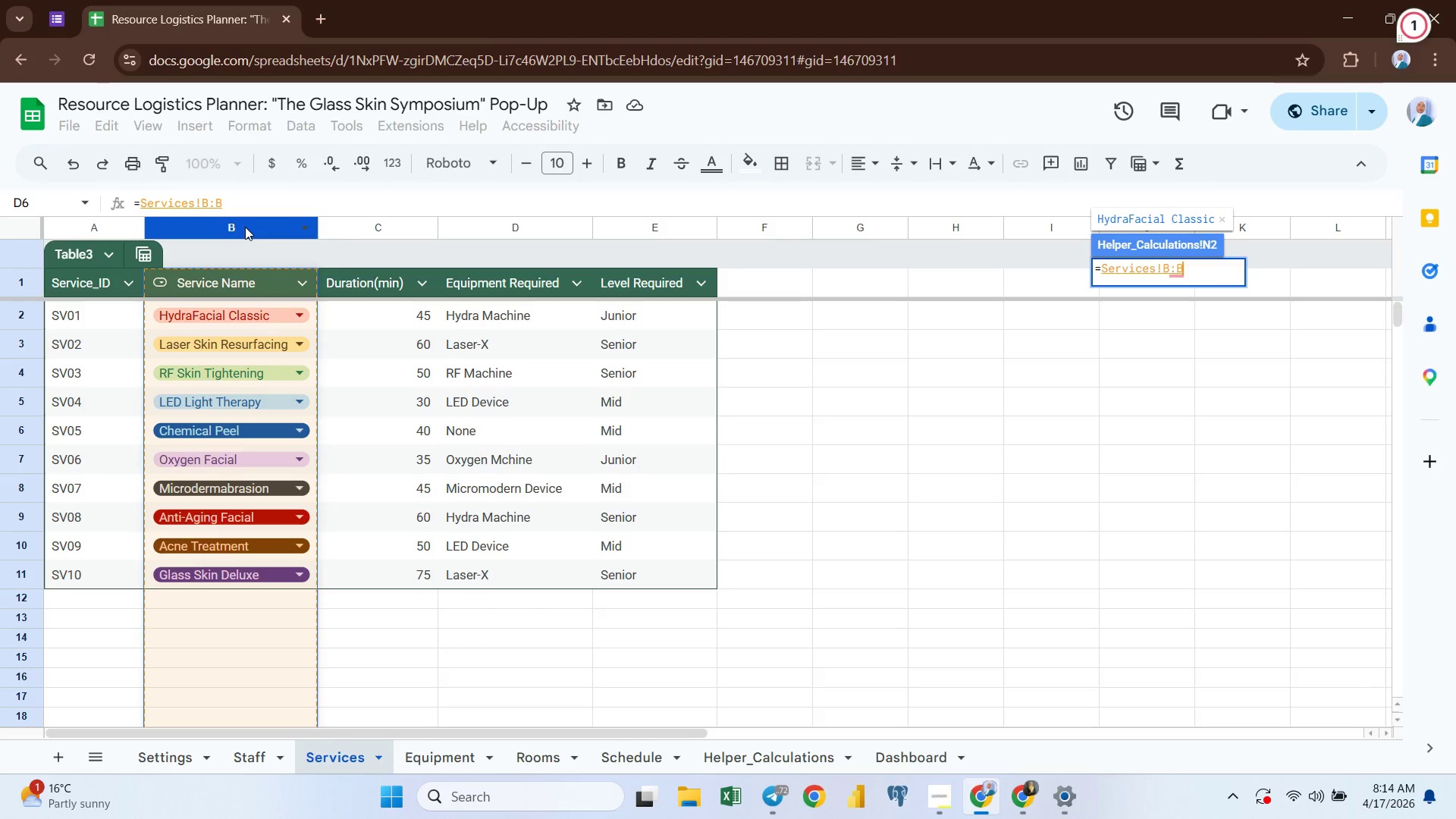 
key(ArrowLeft)
 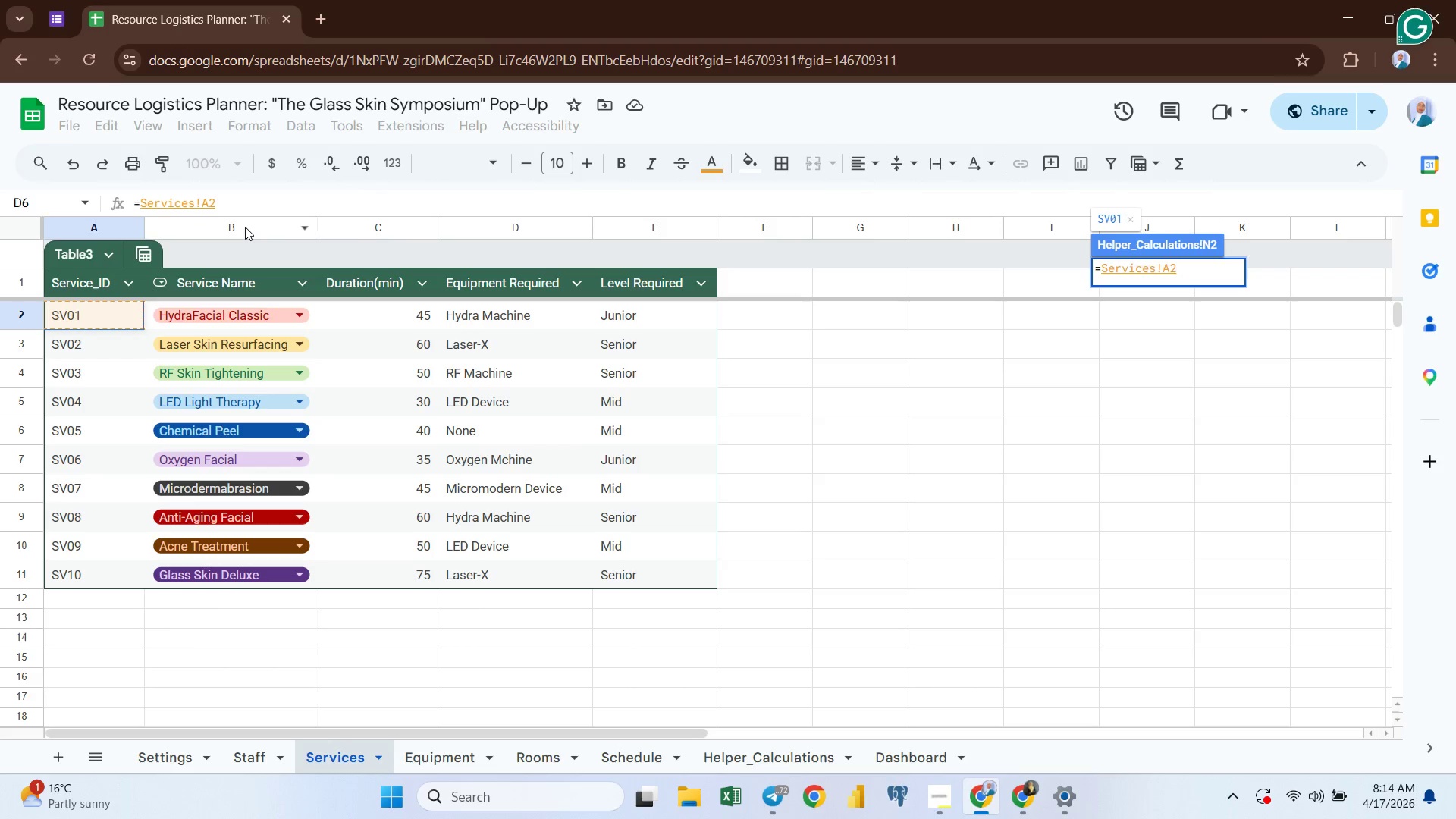 
key(ArrowRight)
 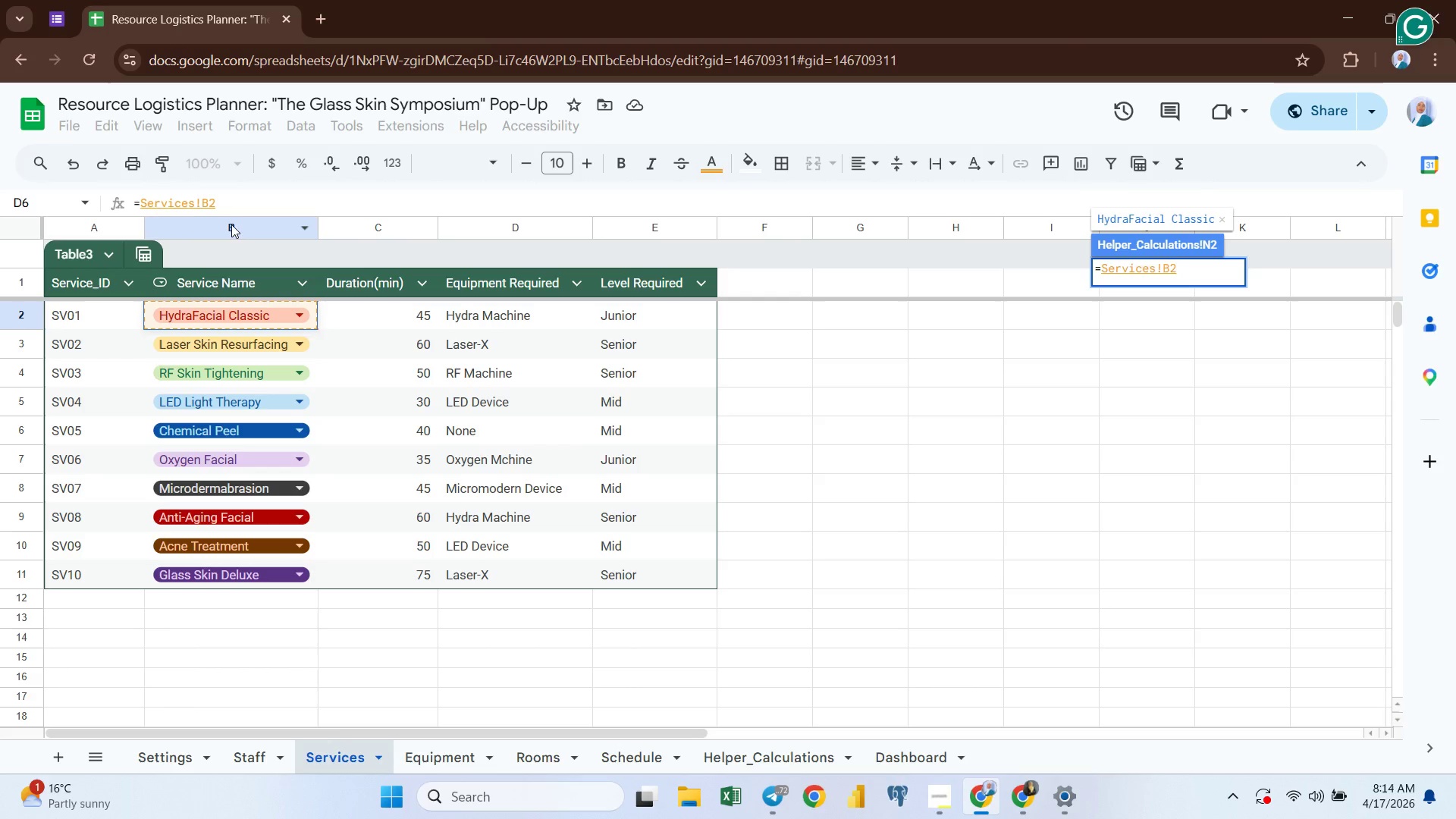 
left_click([229, 225])
 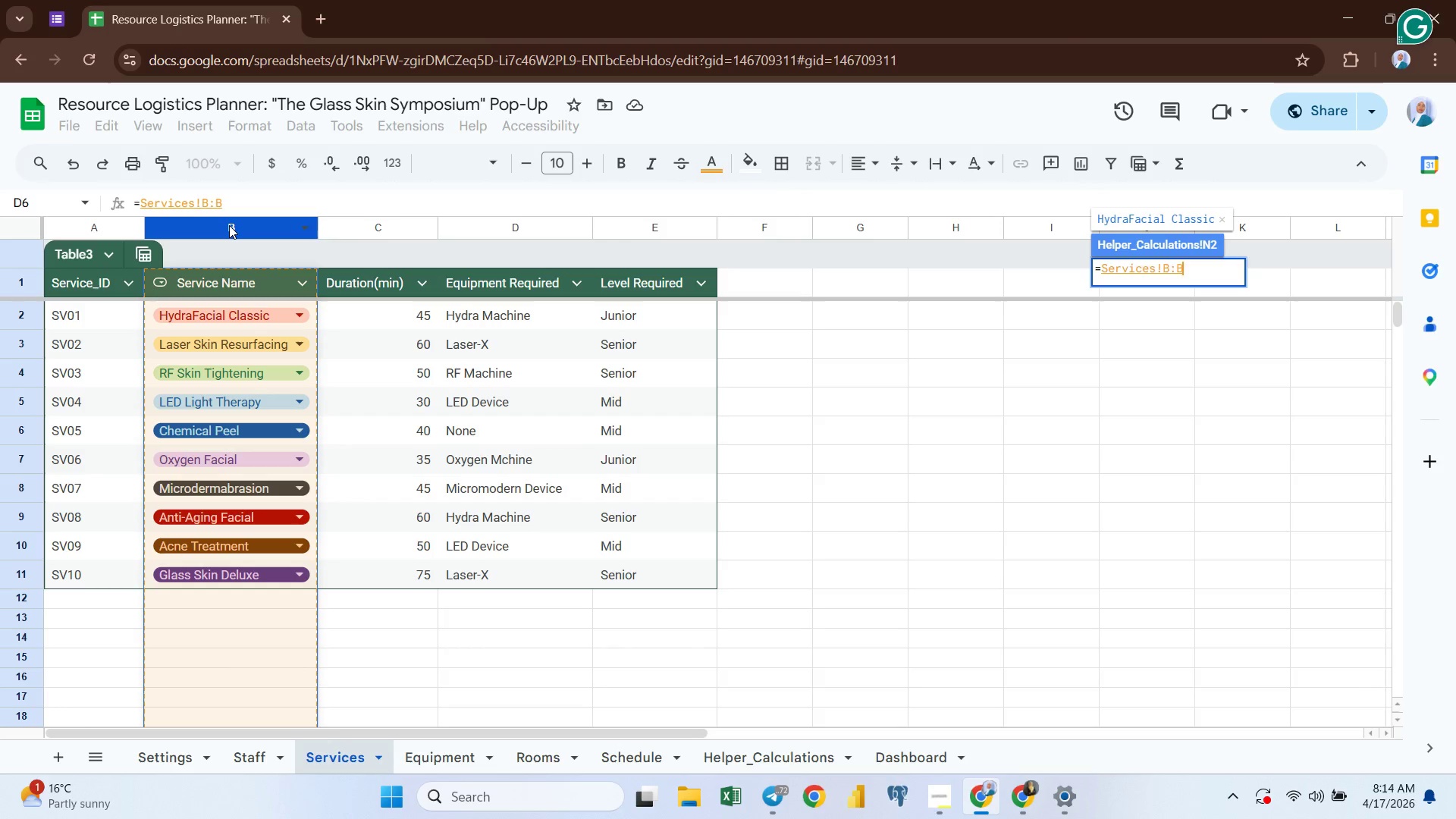 
key(Enter)
 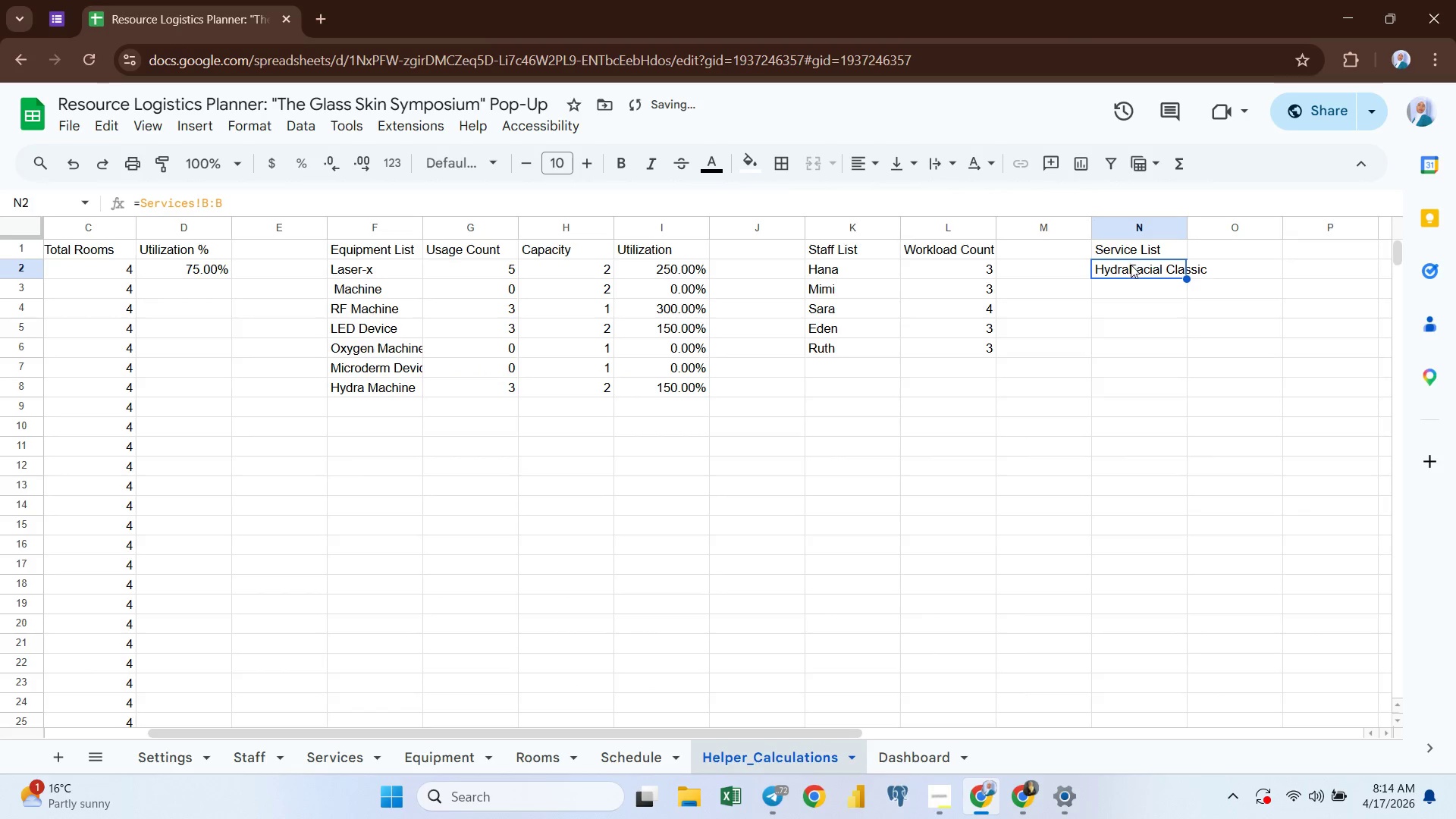 
double_click([1129, 270])
 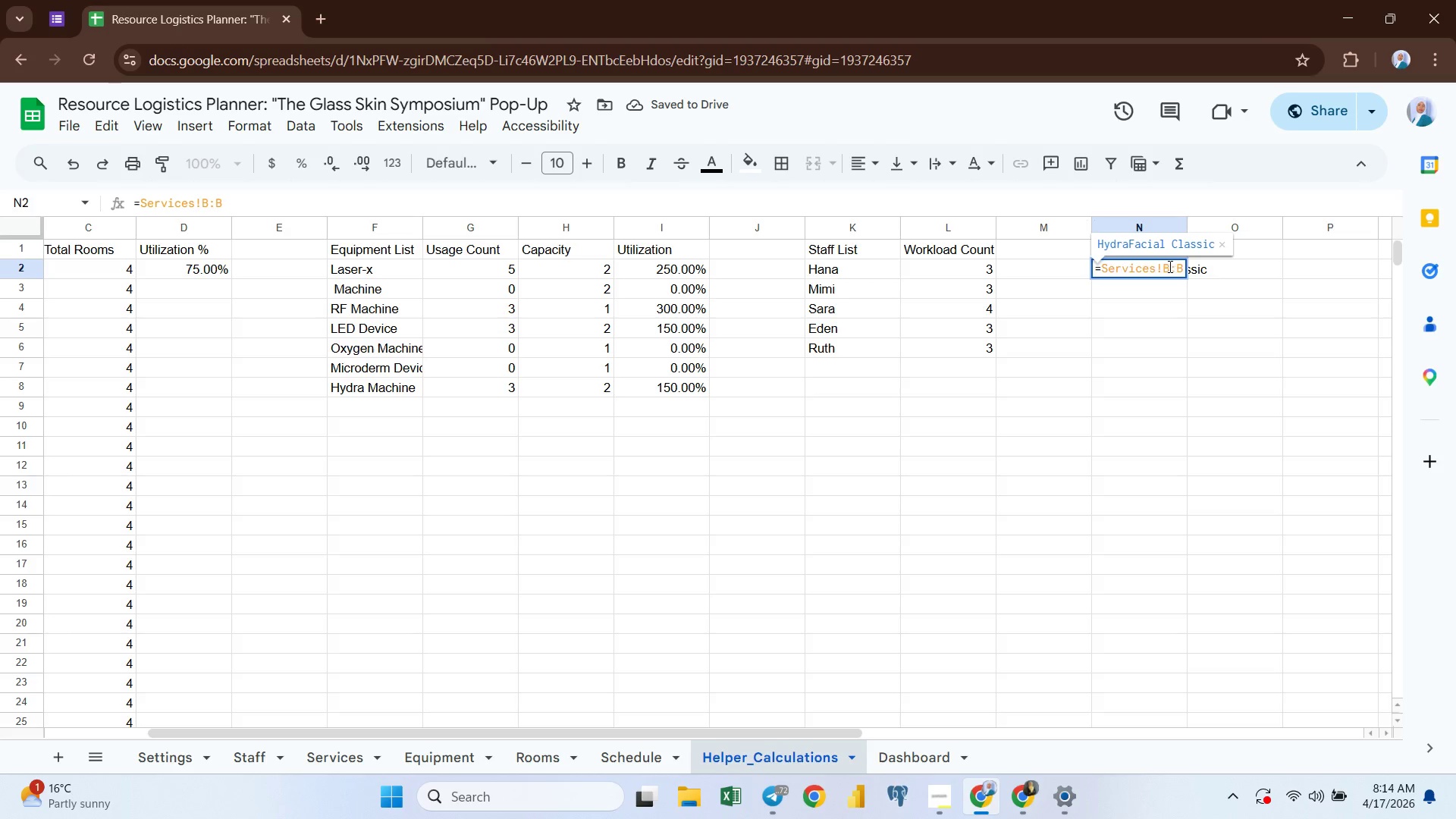 
left_click([1169, 267])
 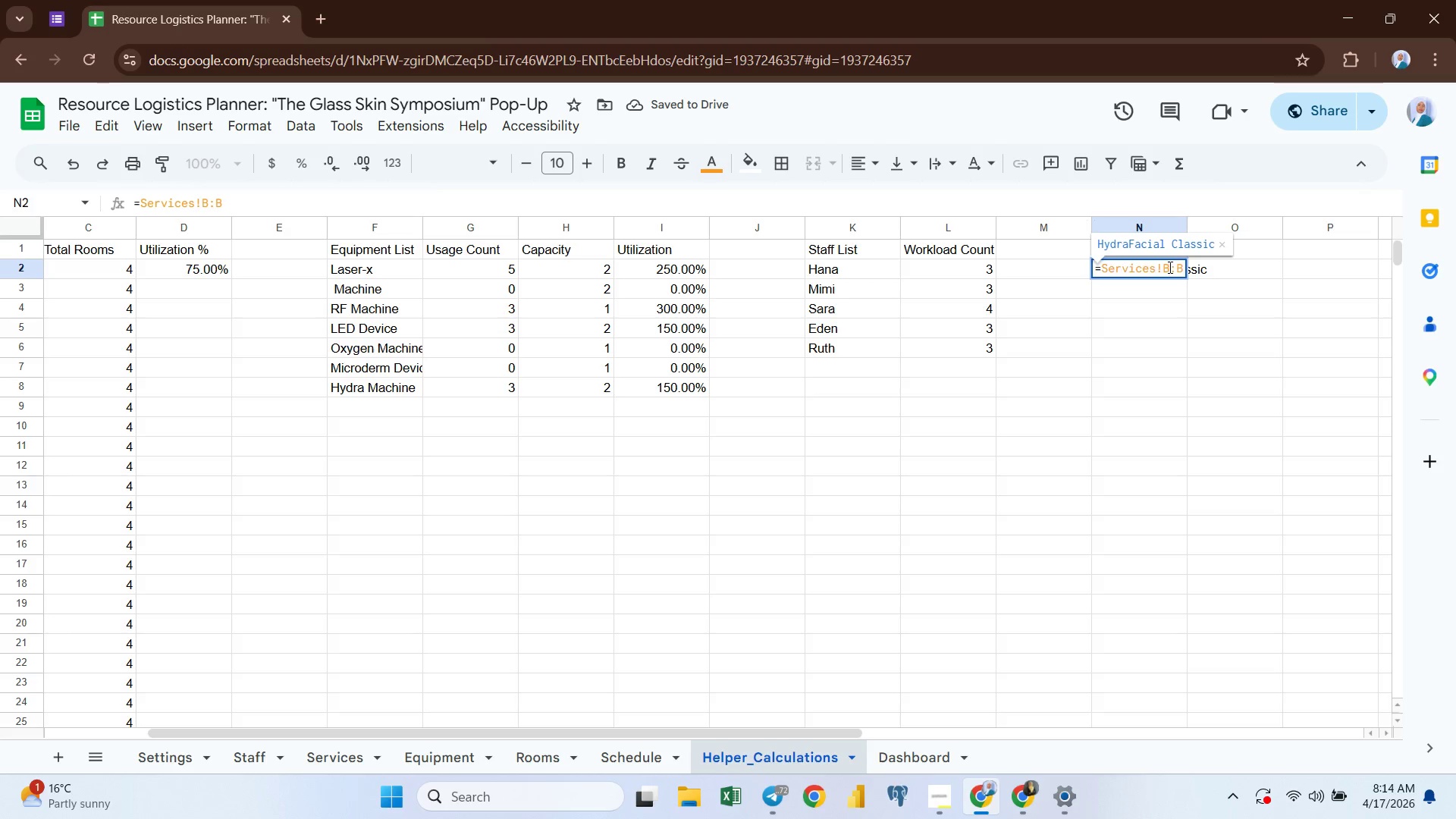 
key(2)
 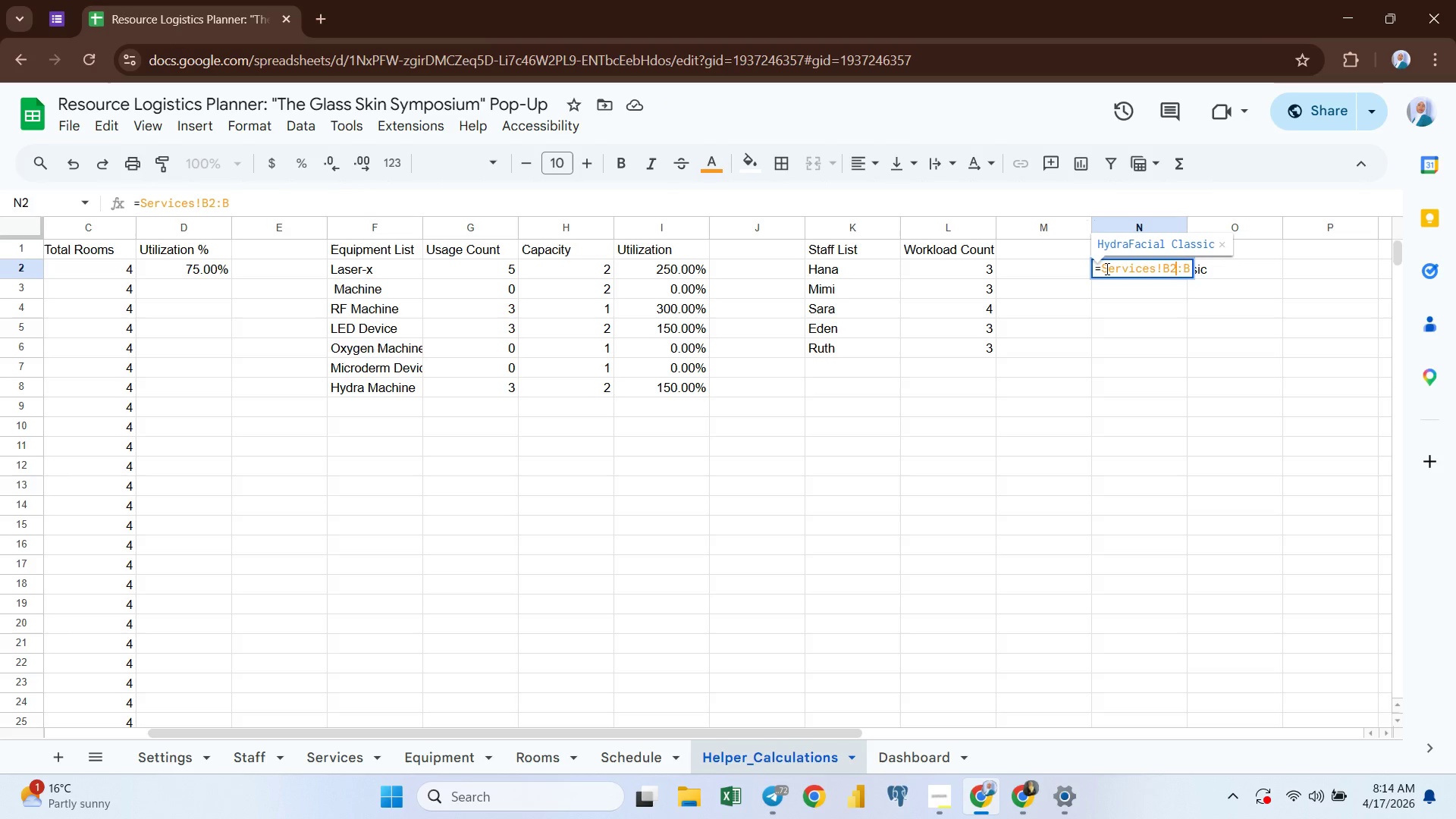 
left_click([1104, 268])
 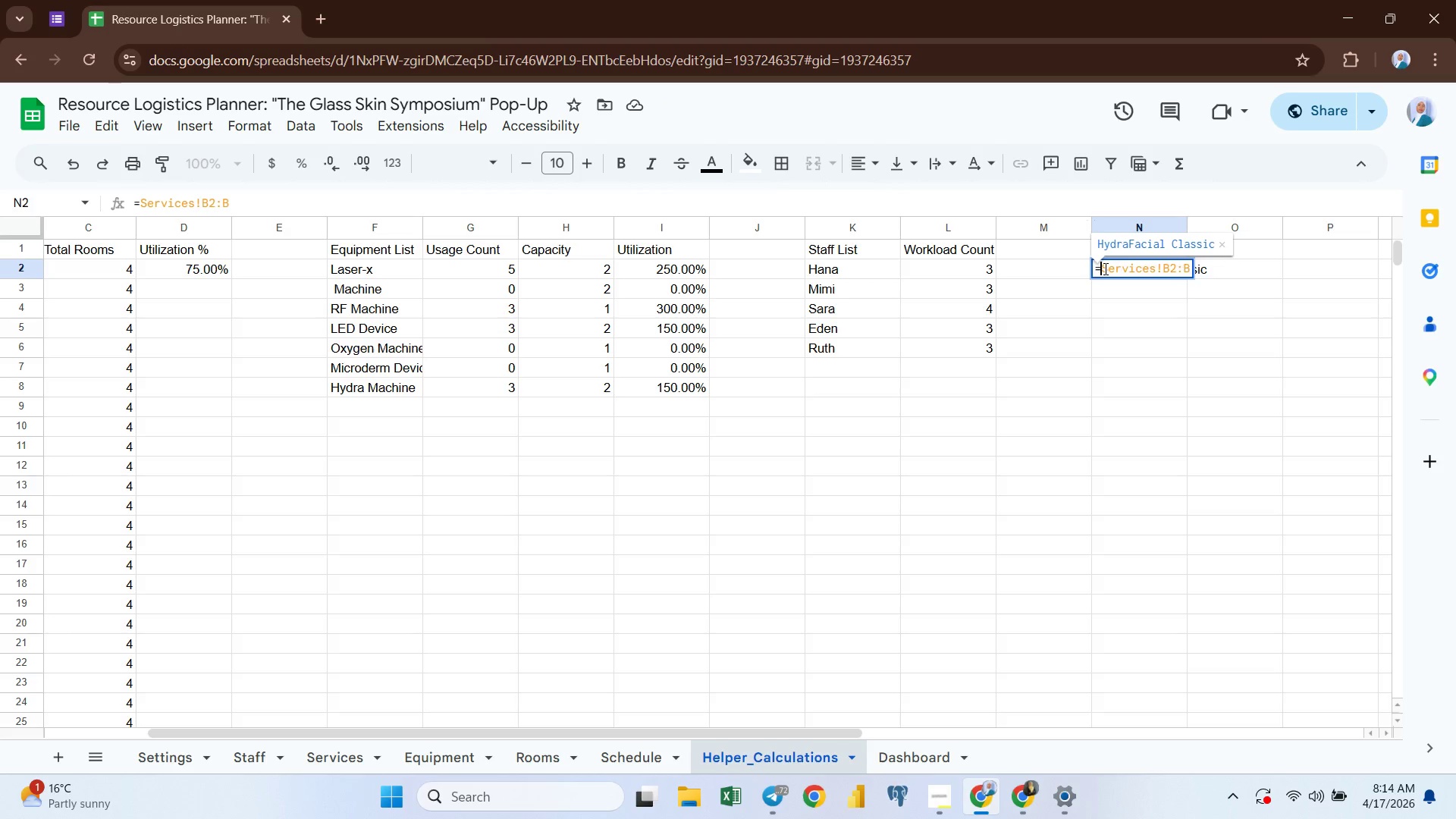 
key(Space)
 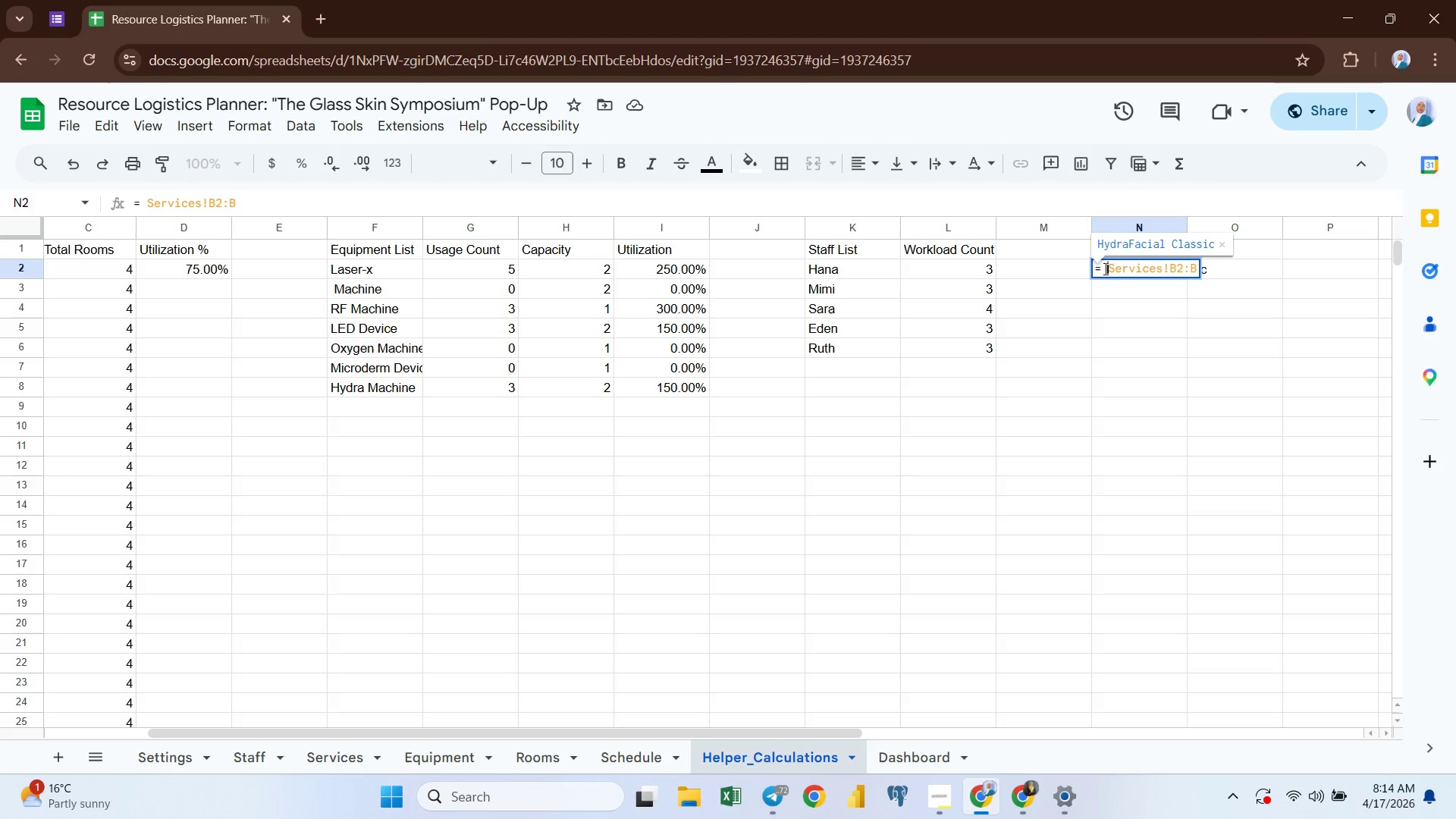 
key(ArrowLeft)
 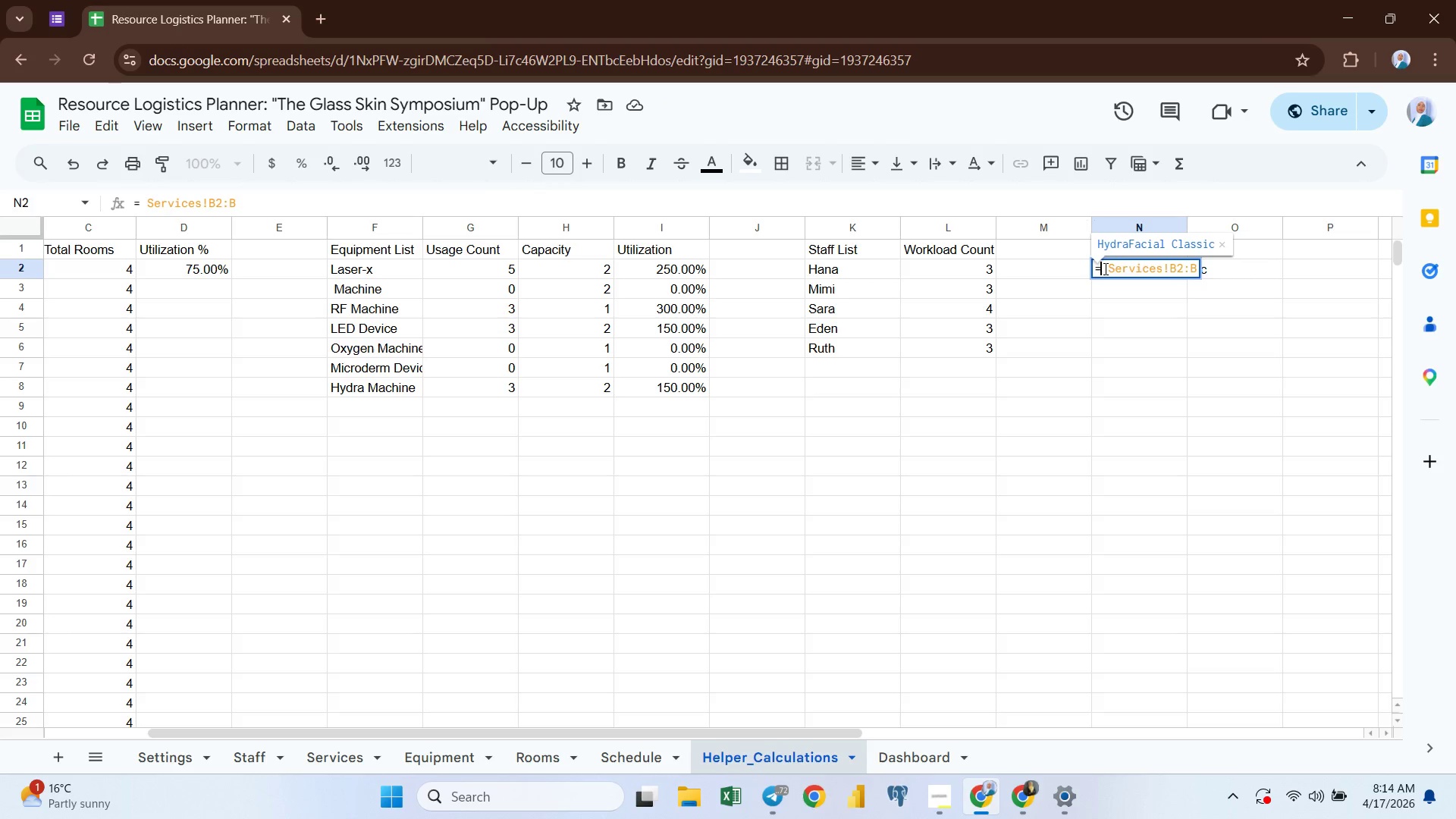 
type(Arr)
 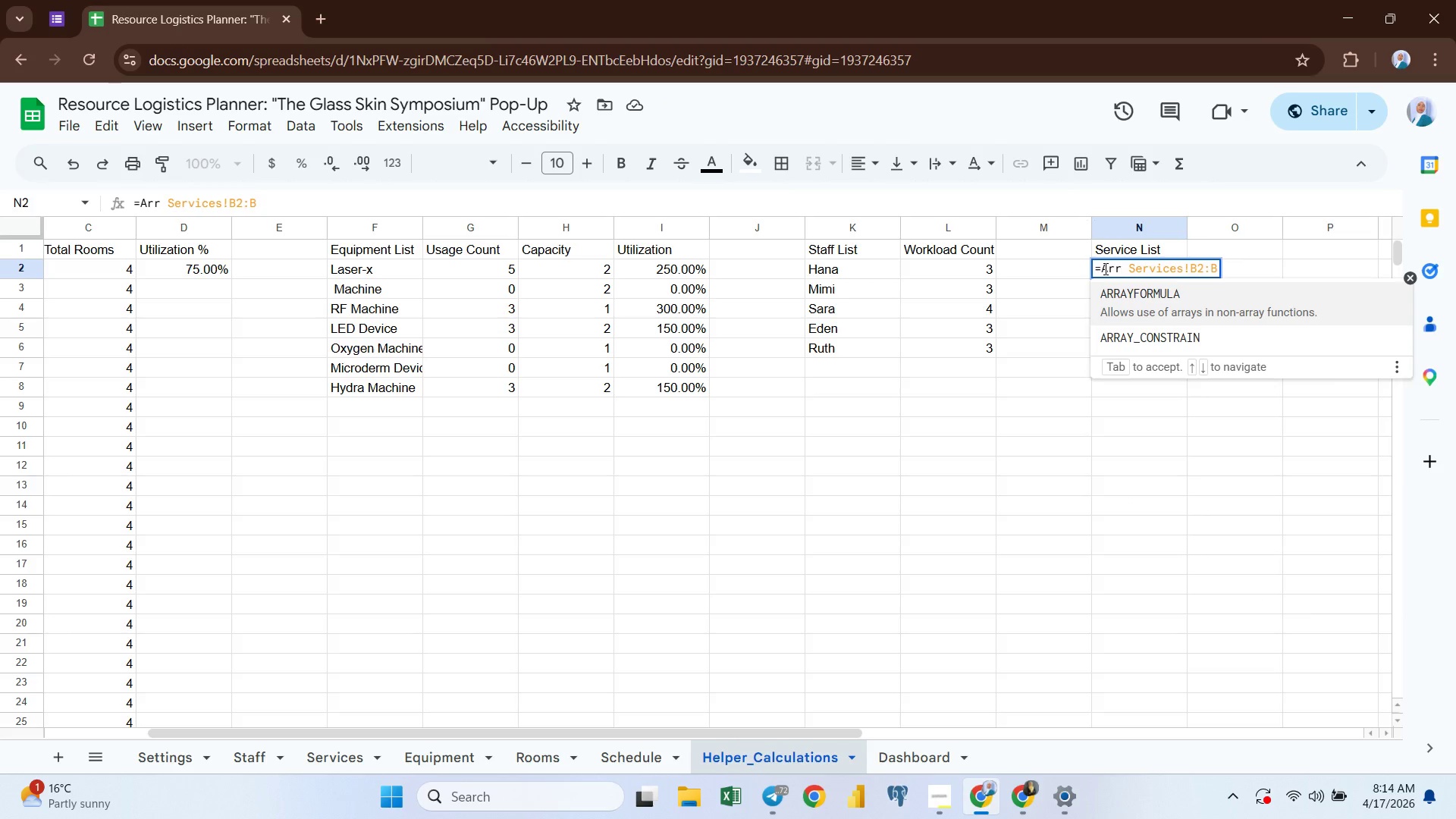 
key(Enter)
 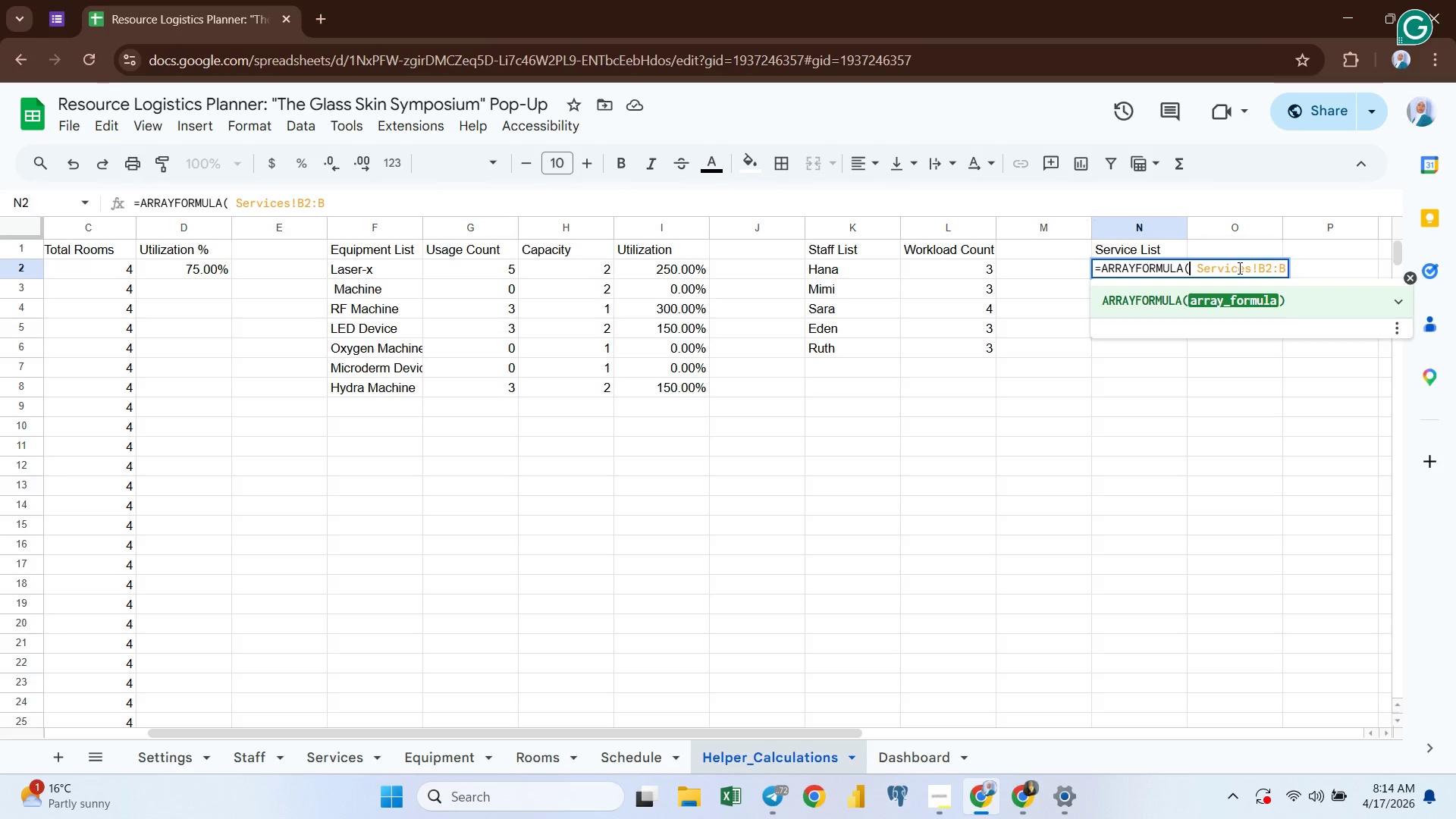 
key(Enter)
 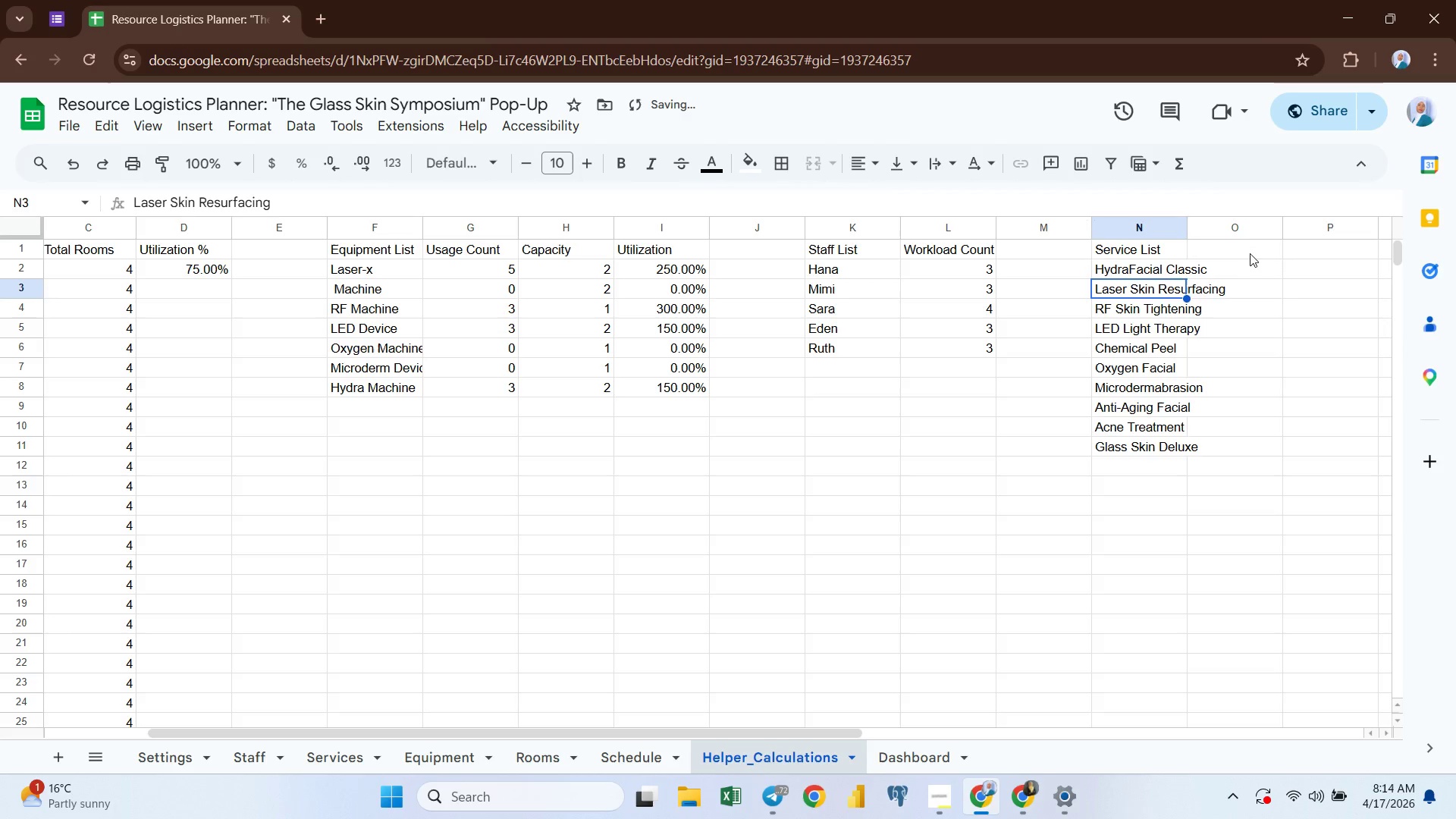 
left_click([1226, 246])
 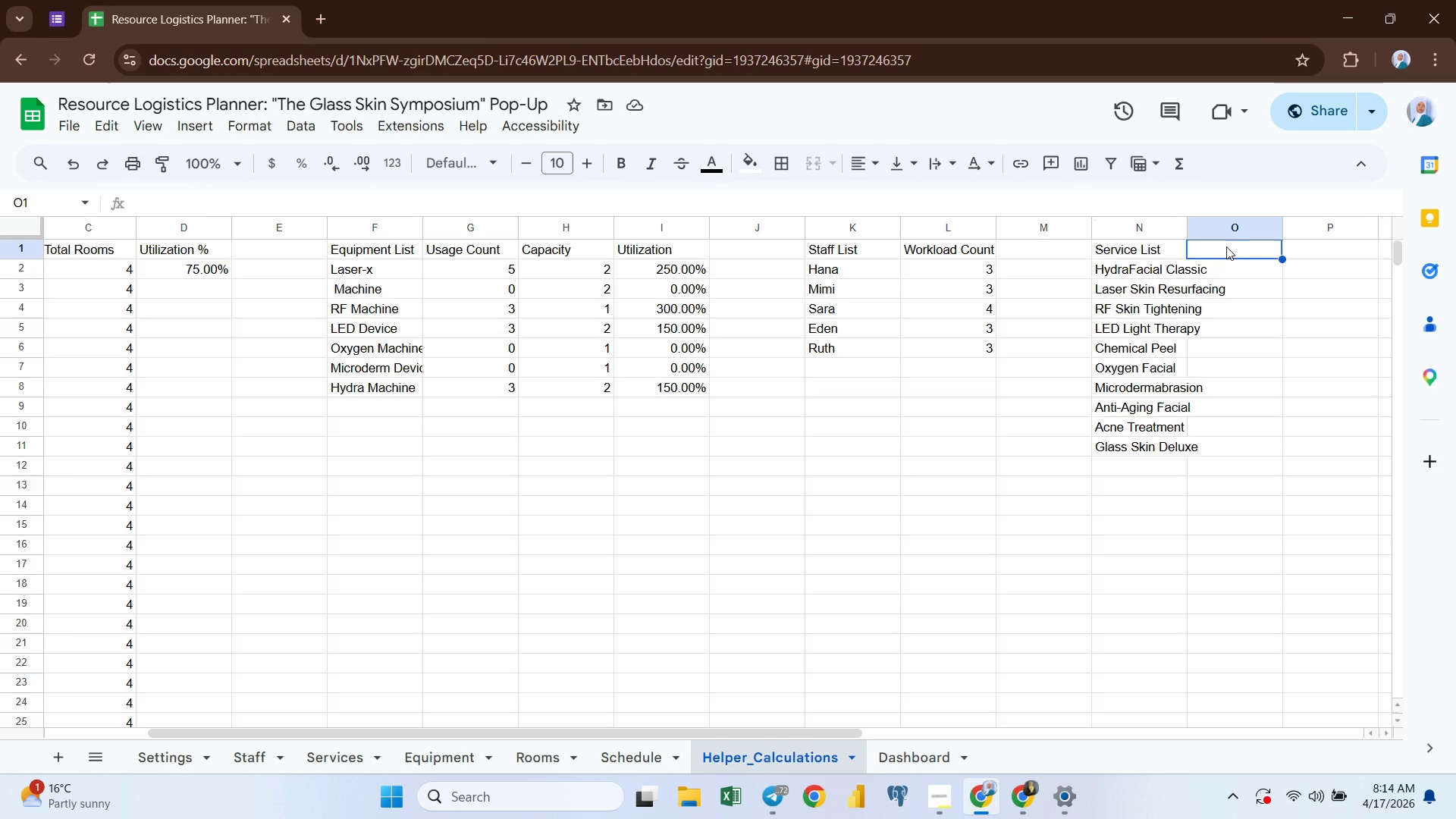 
type(Count)
 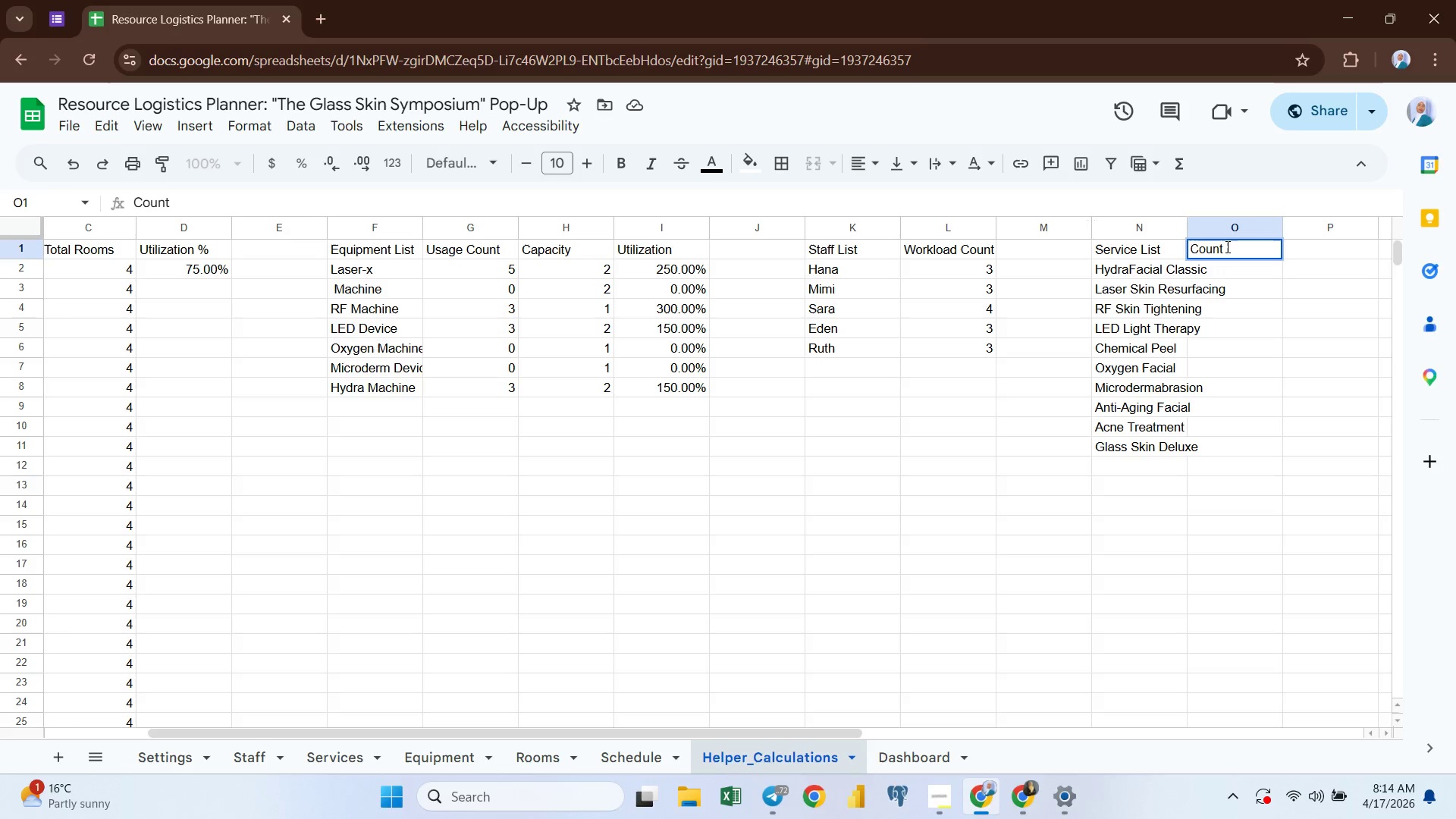 
key(Enter)
 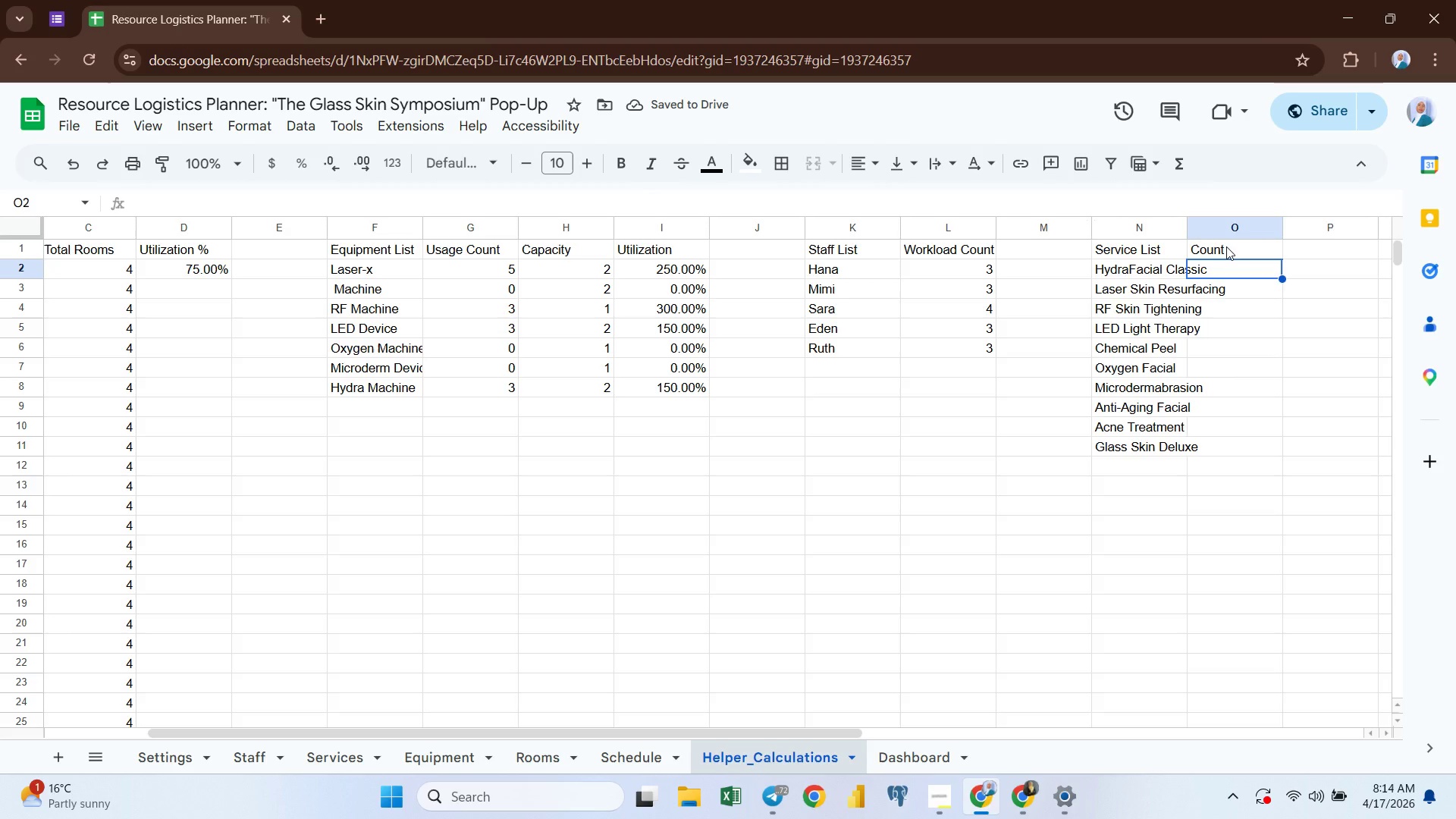 
key(Backspace)
type(=coun)
 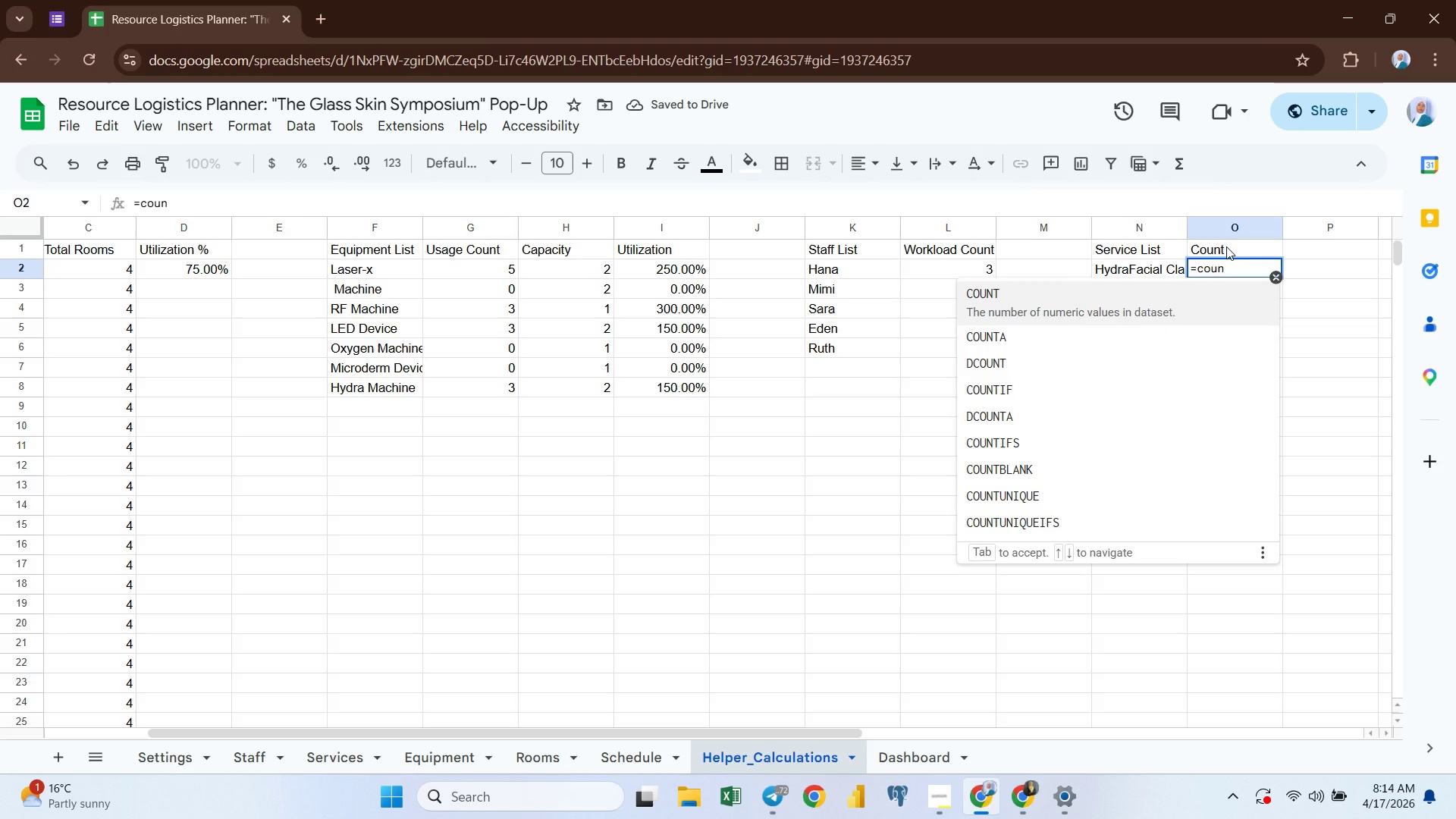 
key(ArrowDown)
 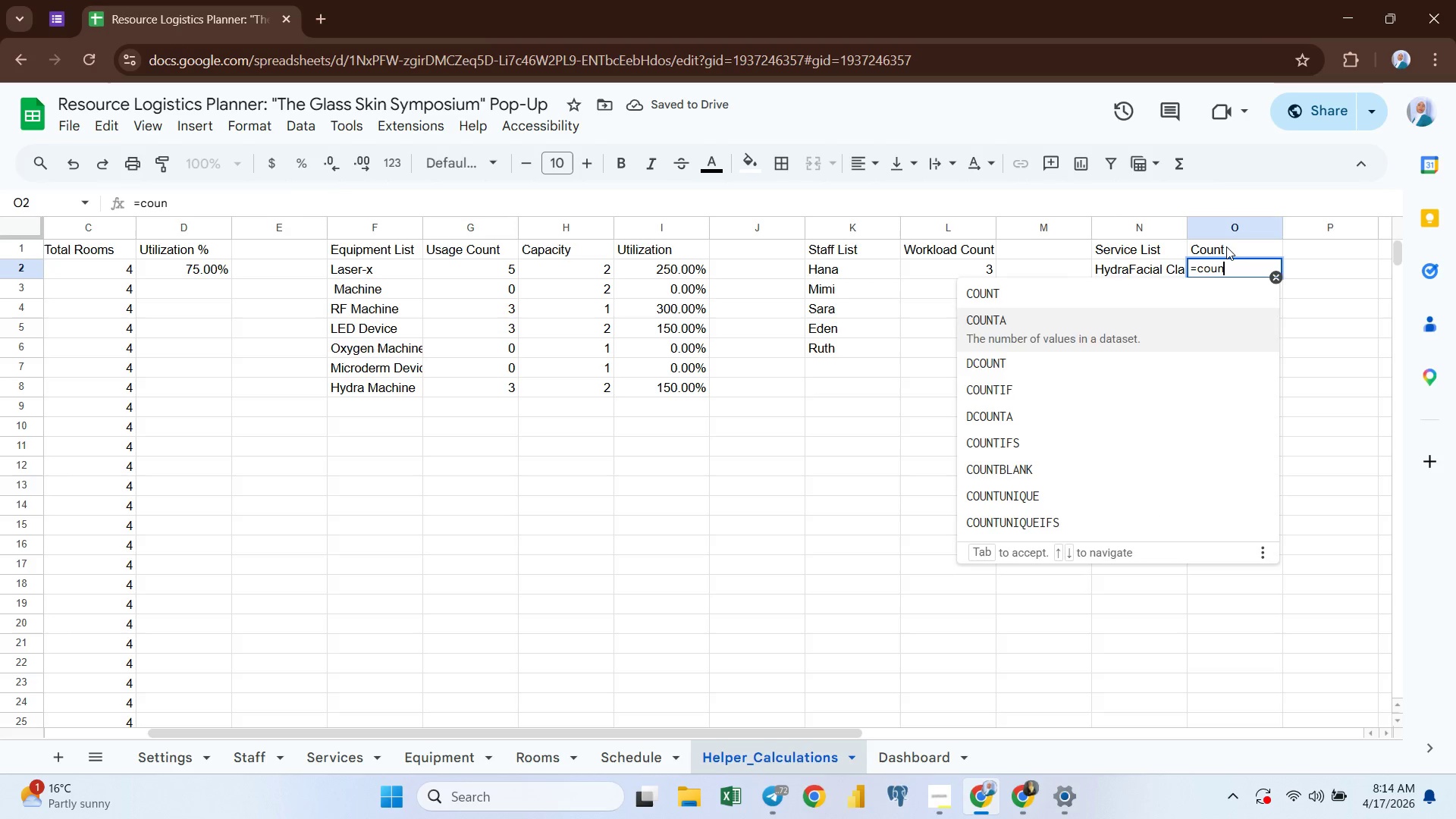 
key(ArrowDown)
 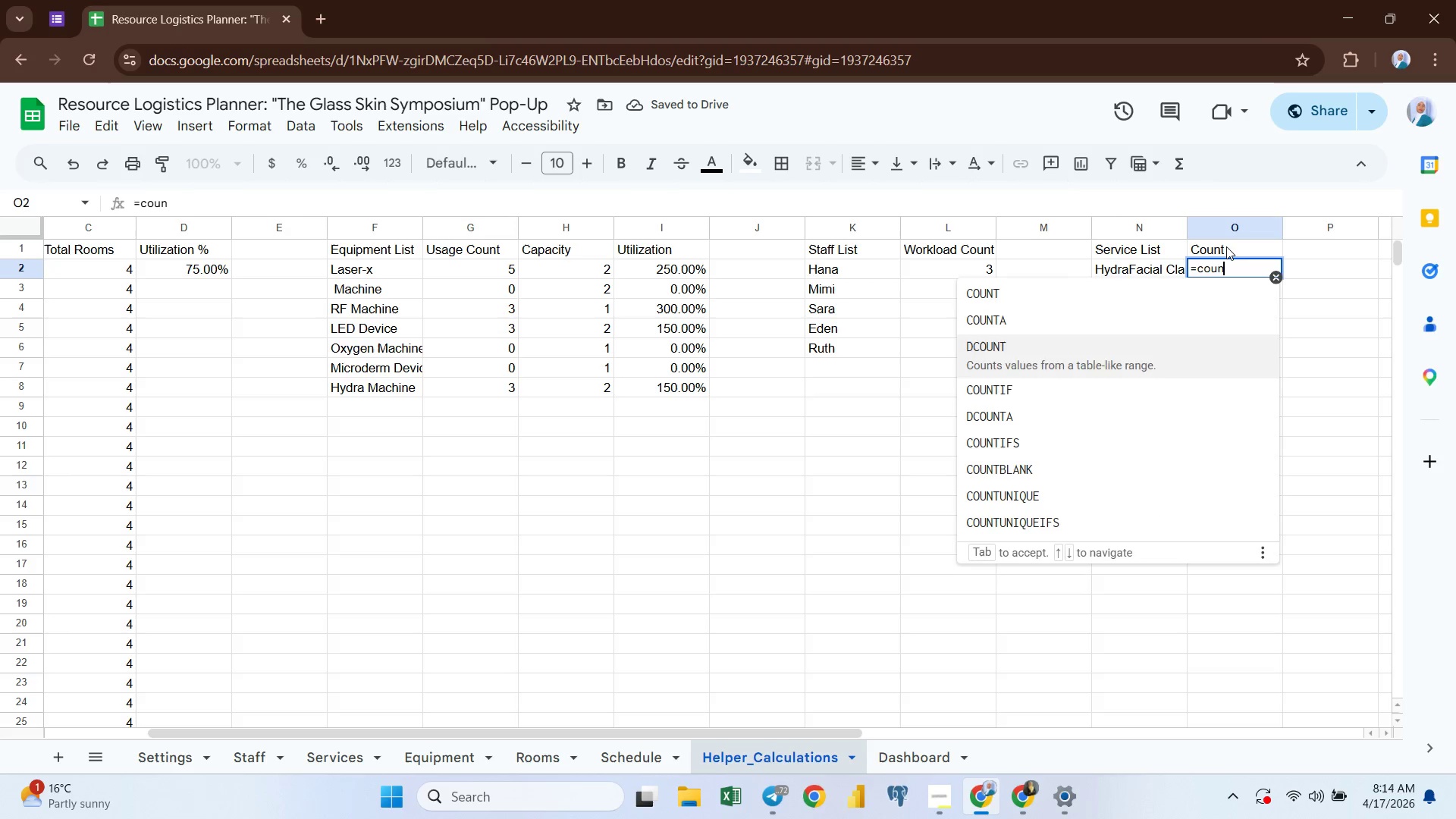 
key(ArrowDown)
 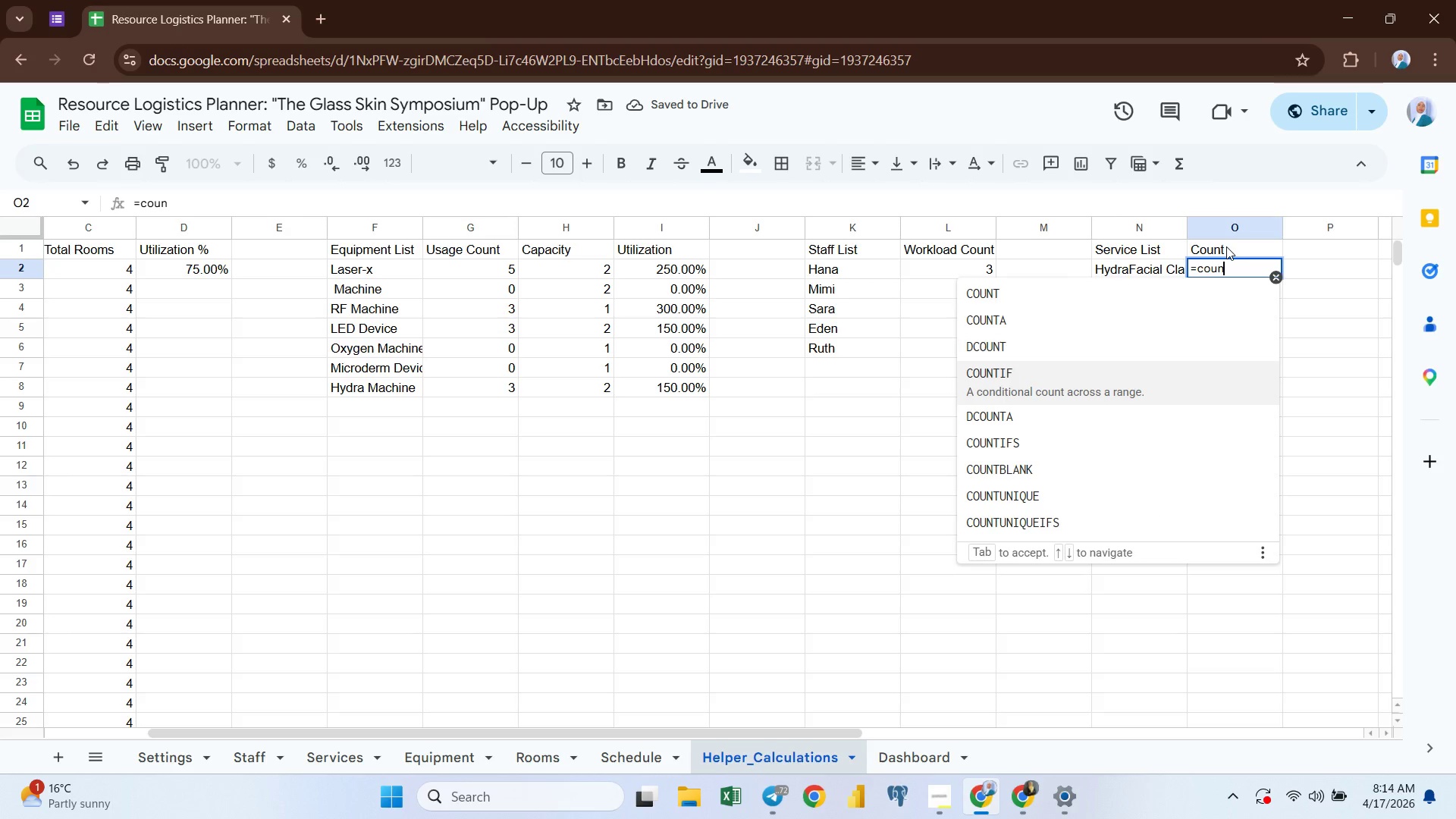 
key(Enter)
 